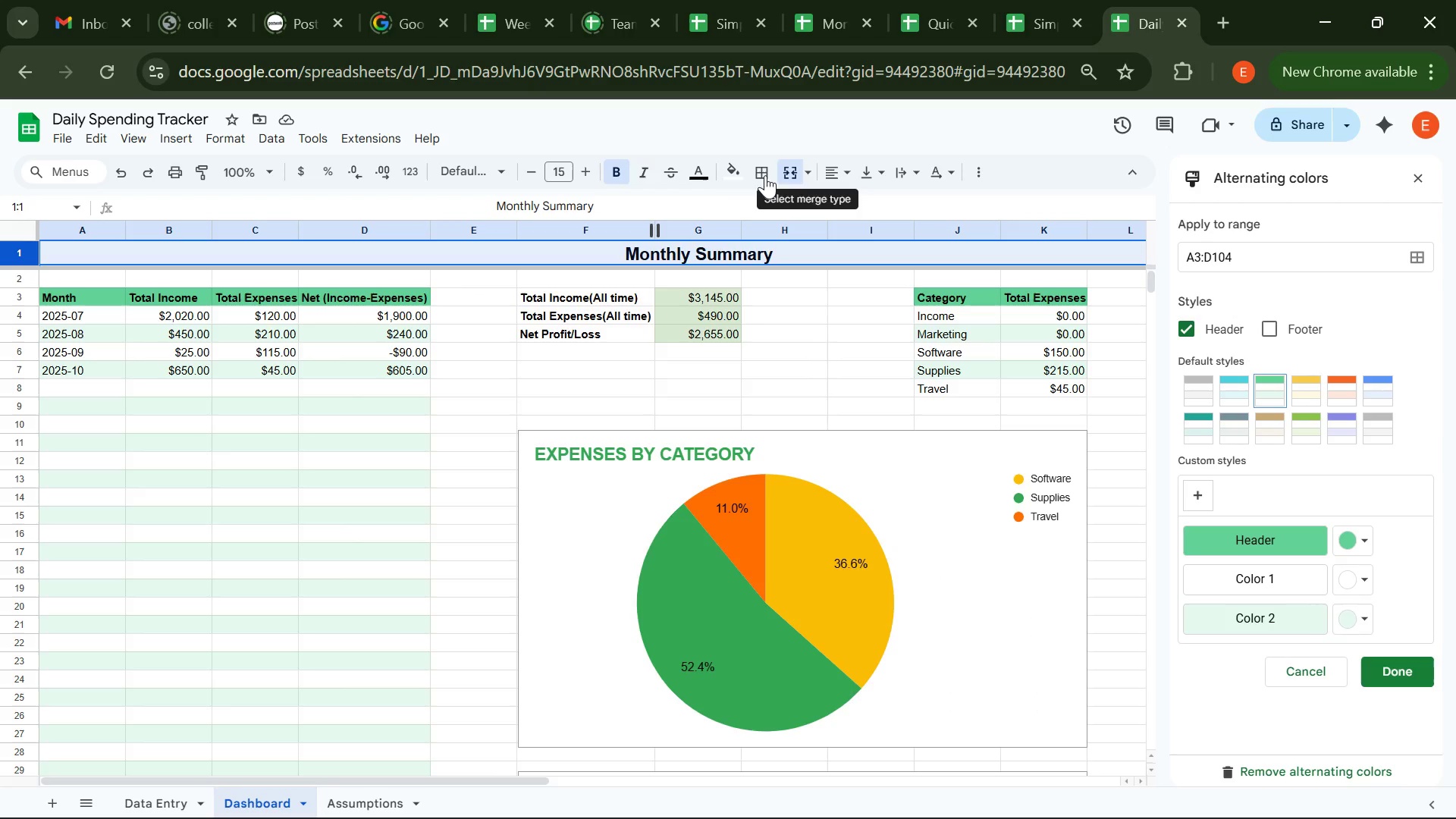 
left_click([746, 172])
 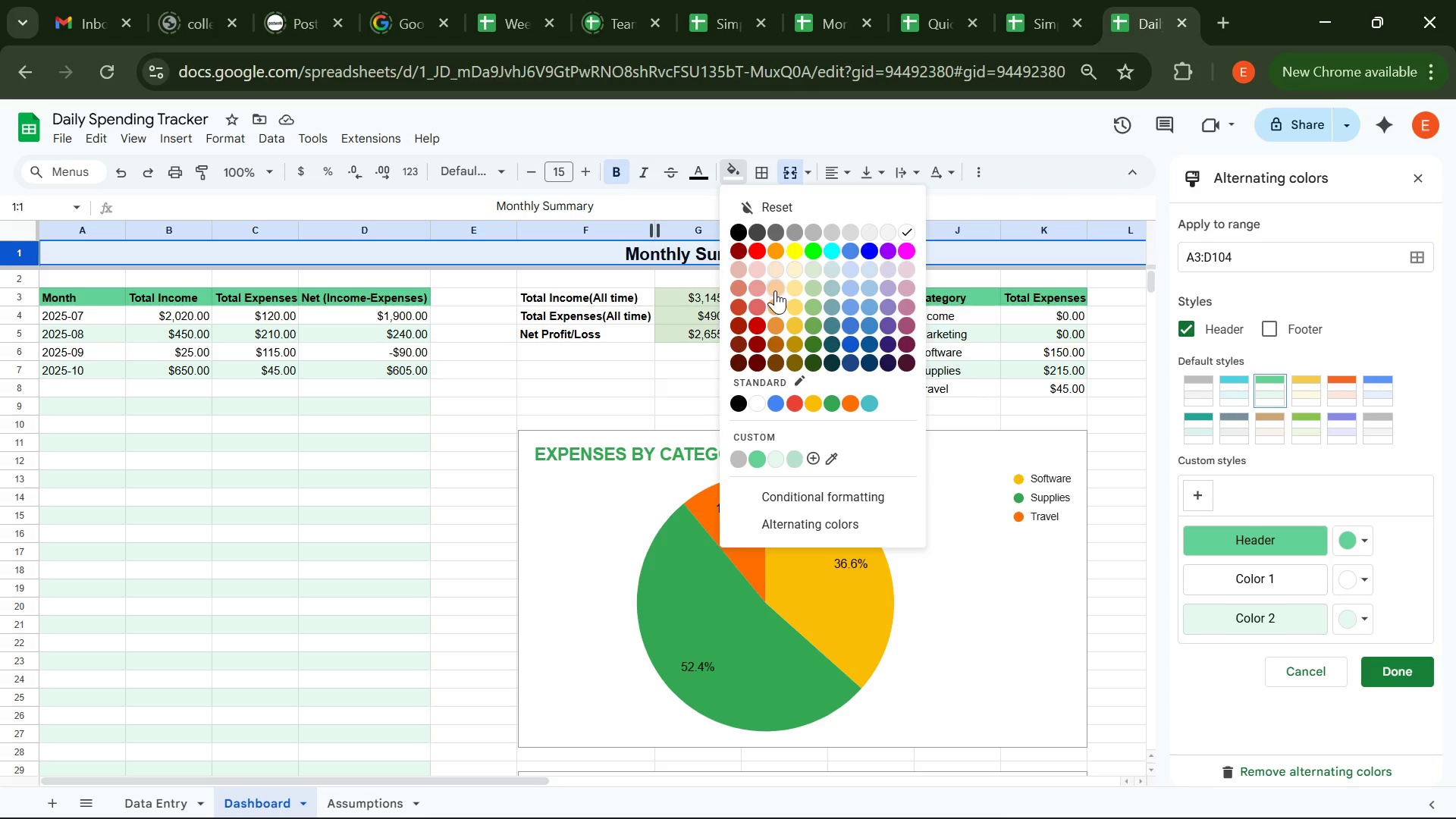 
left_click([775, 292])
 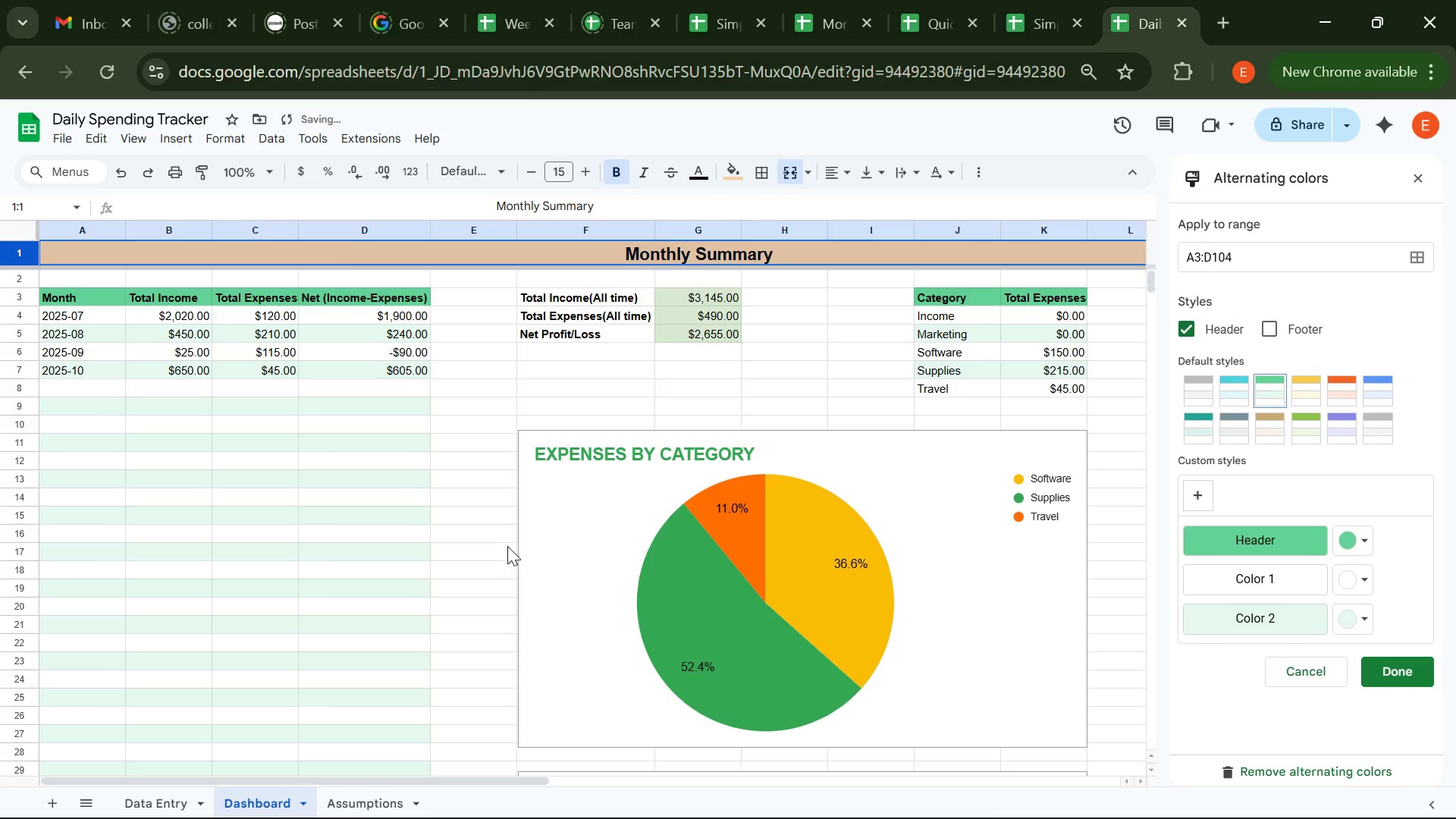 
left_click([504, 543])
 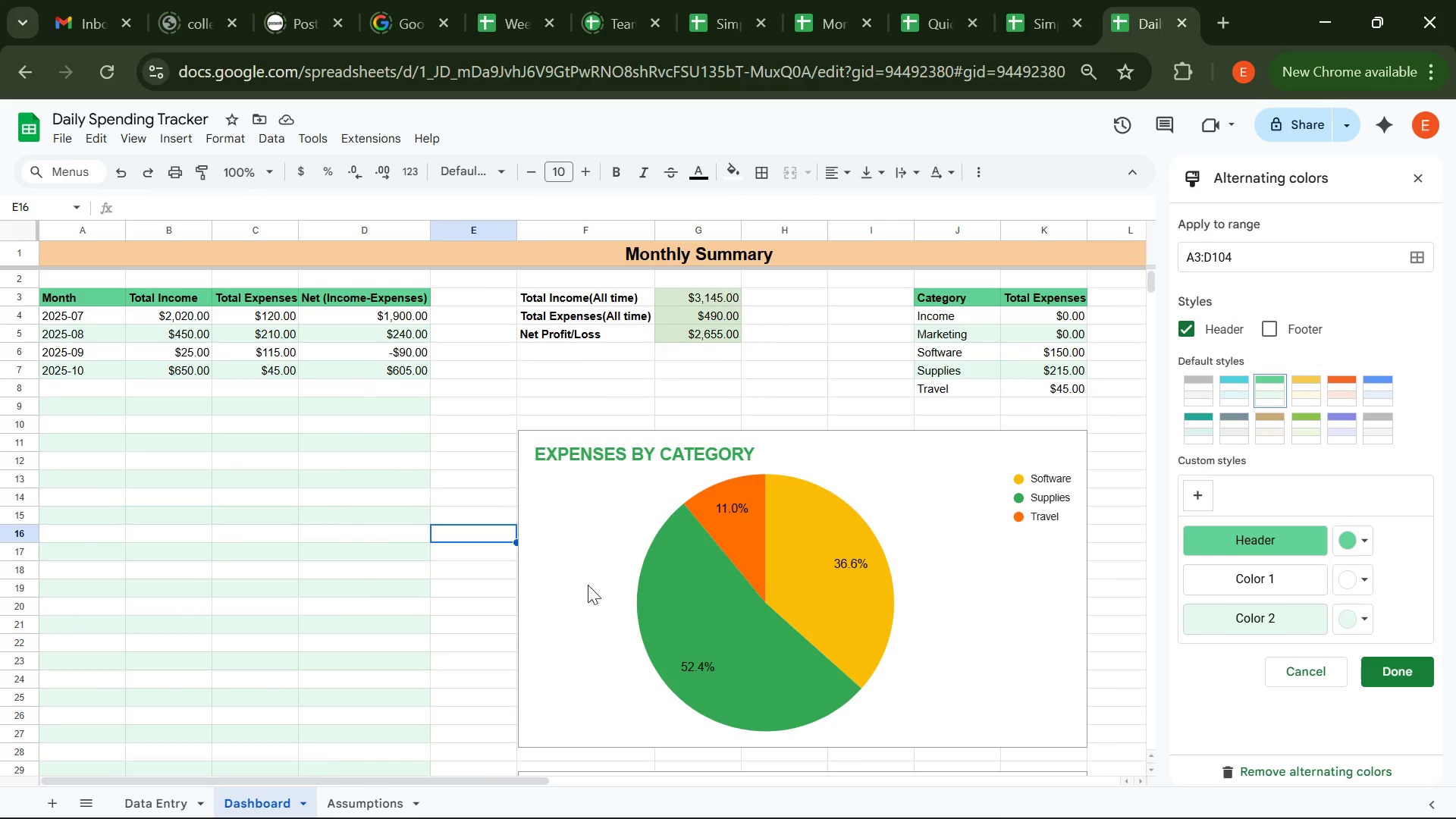 
wait(5.39)
 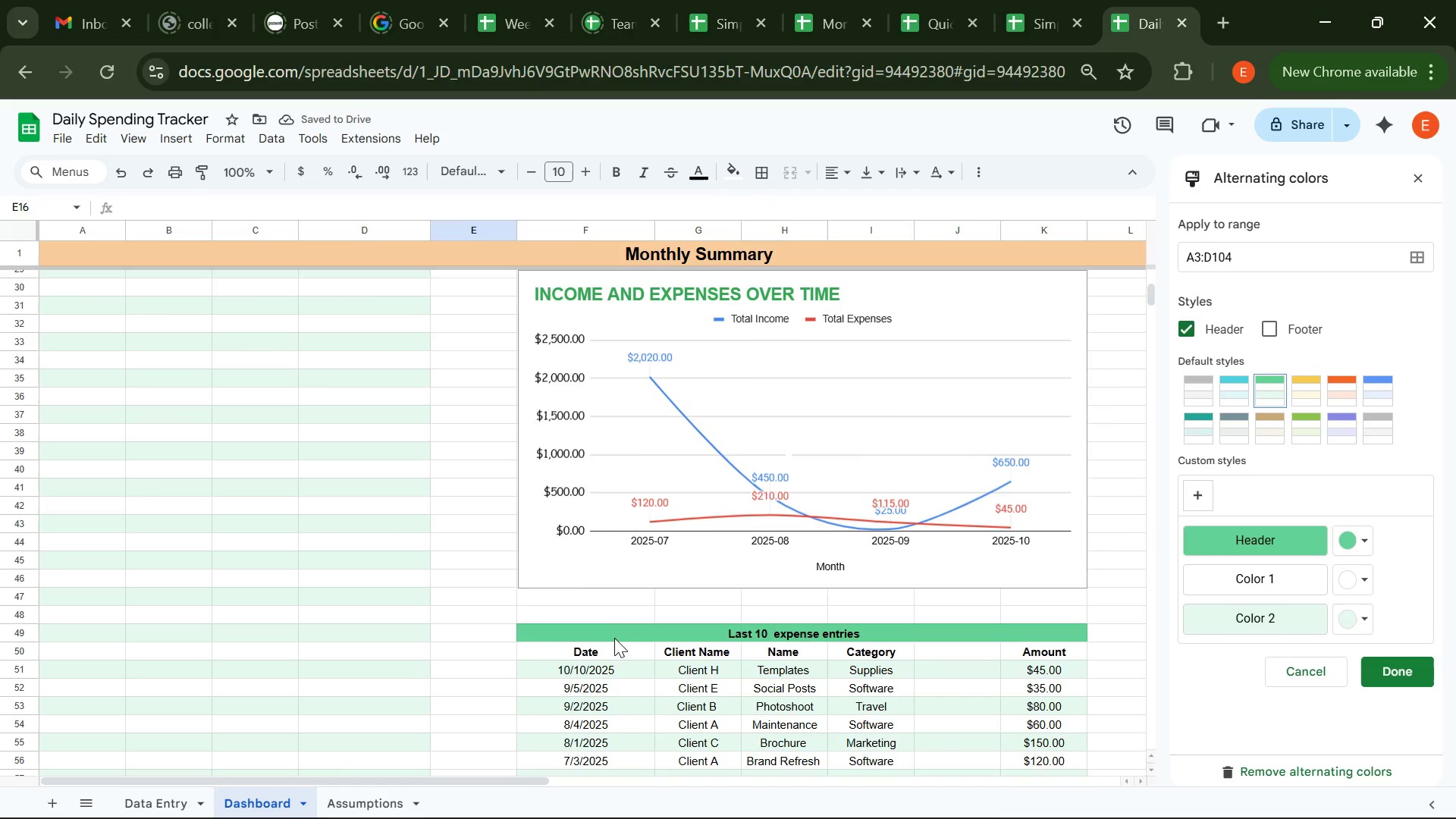 
left_click([562, 384])
 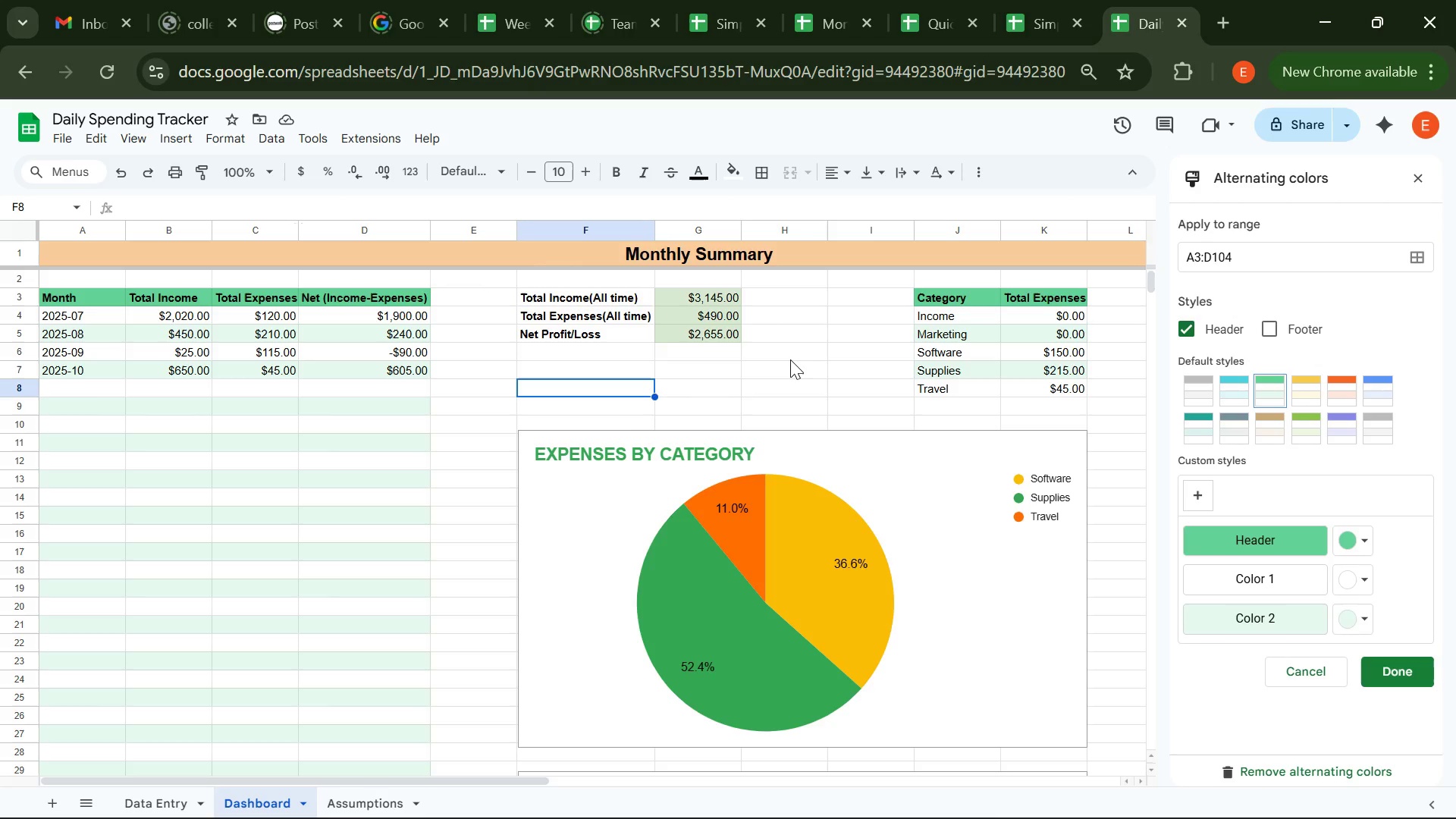 
wait(12.94)
 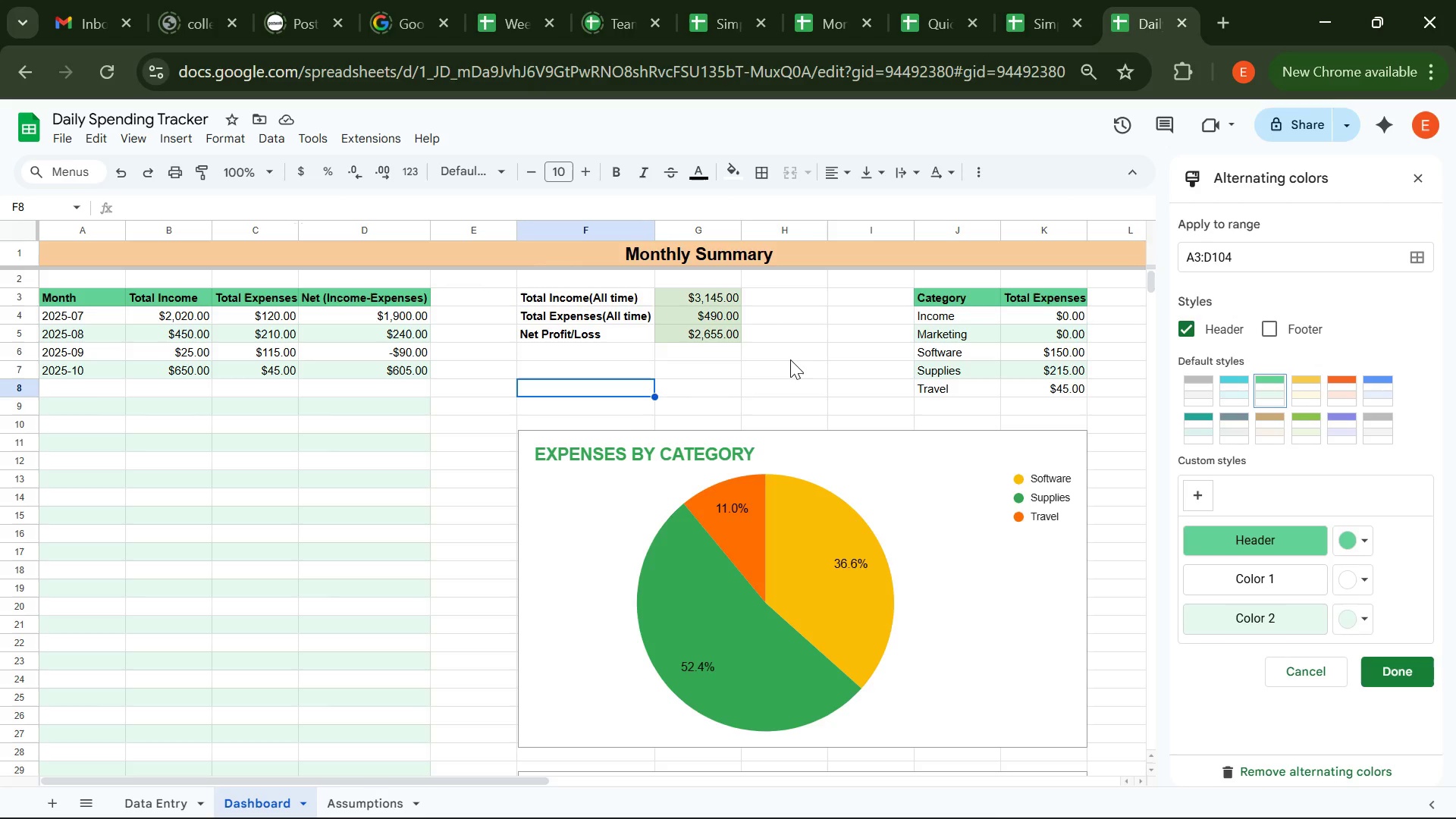 
left_click([155, 798])
 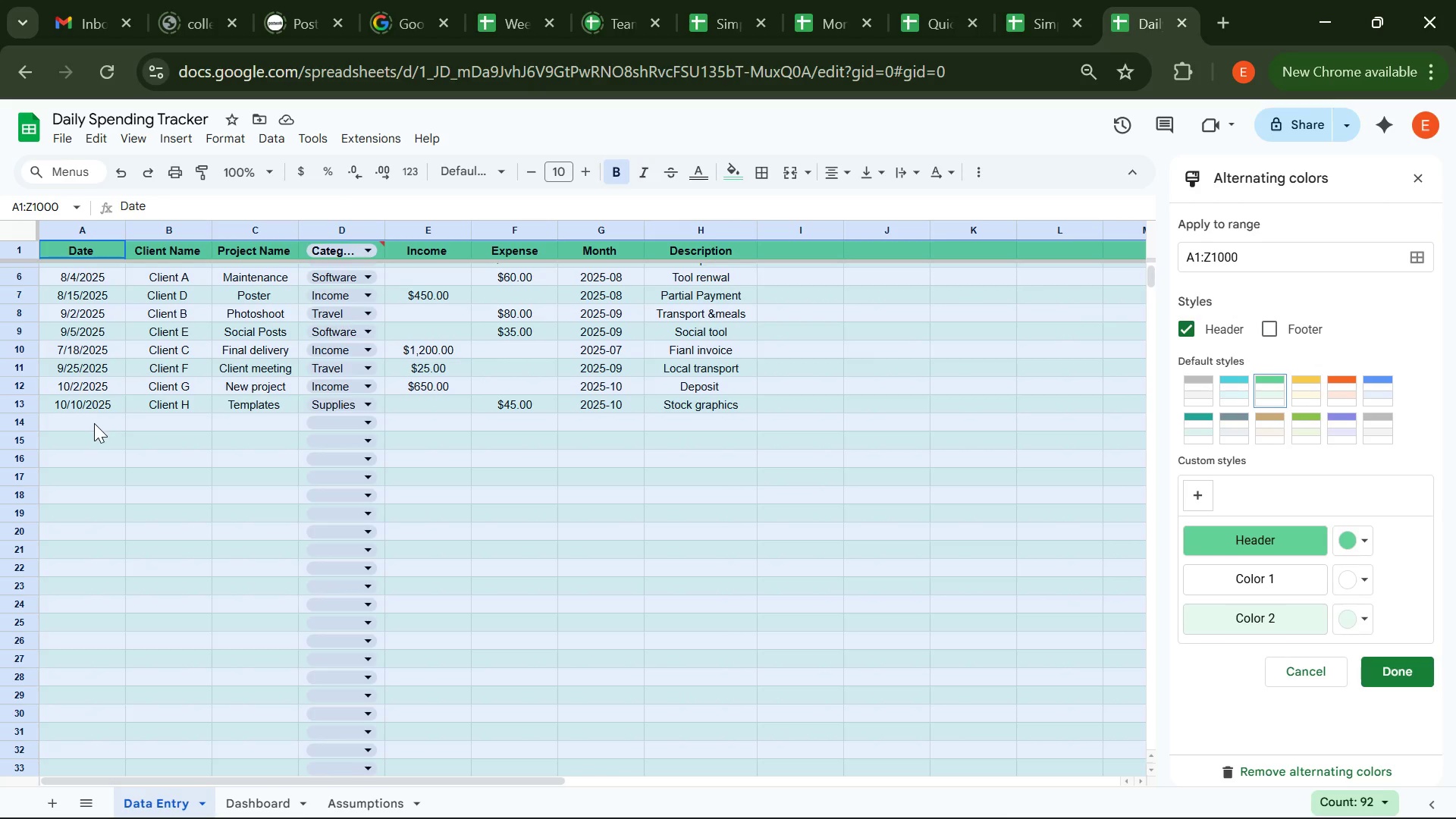 
left_click([95, 423])
 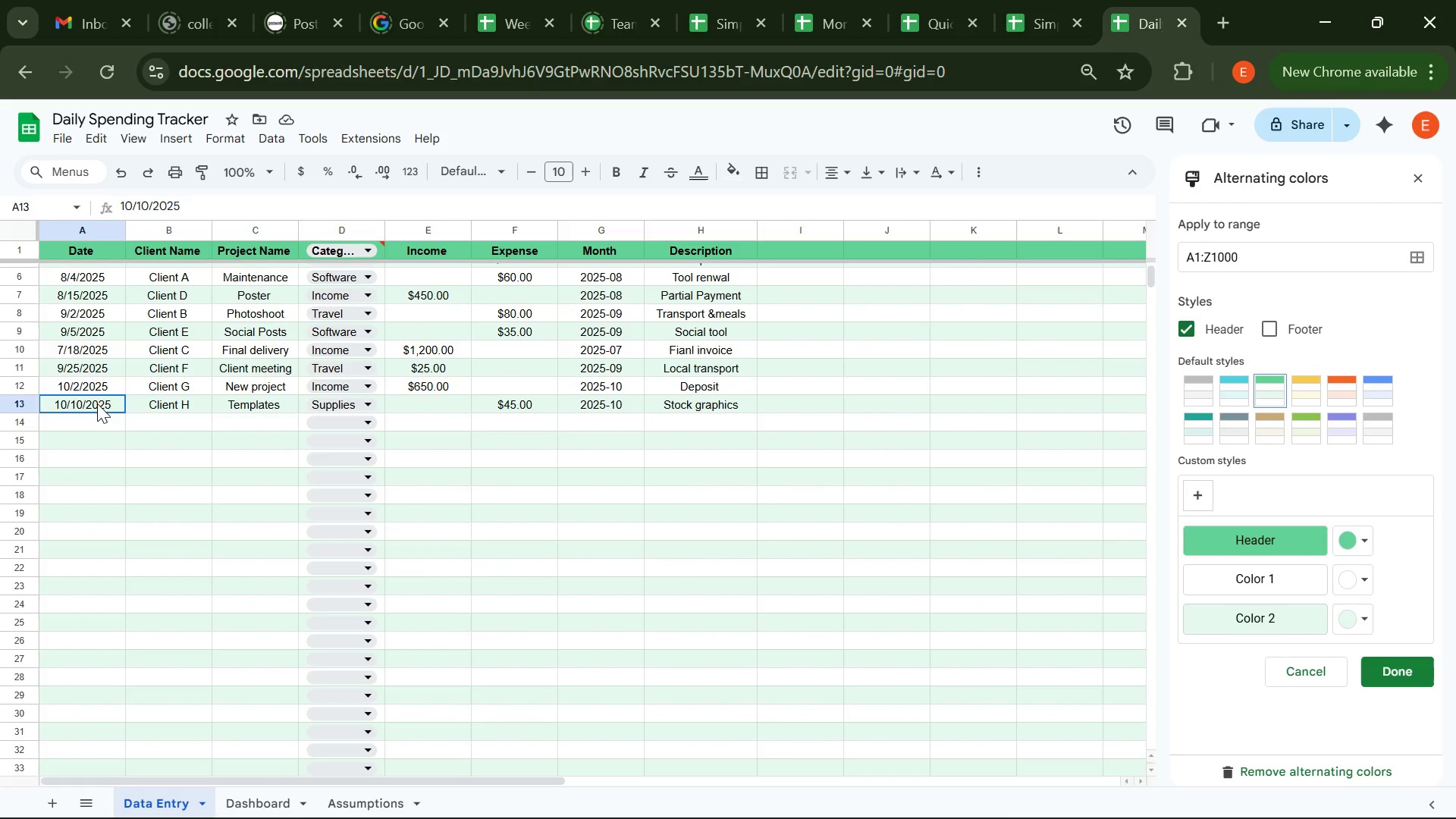 
left_click([97, 403])
 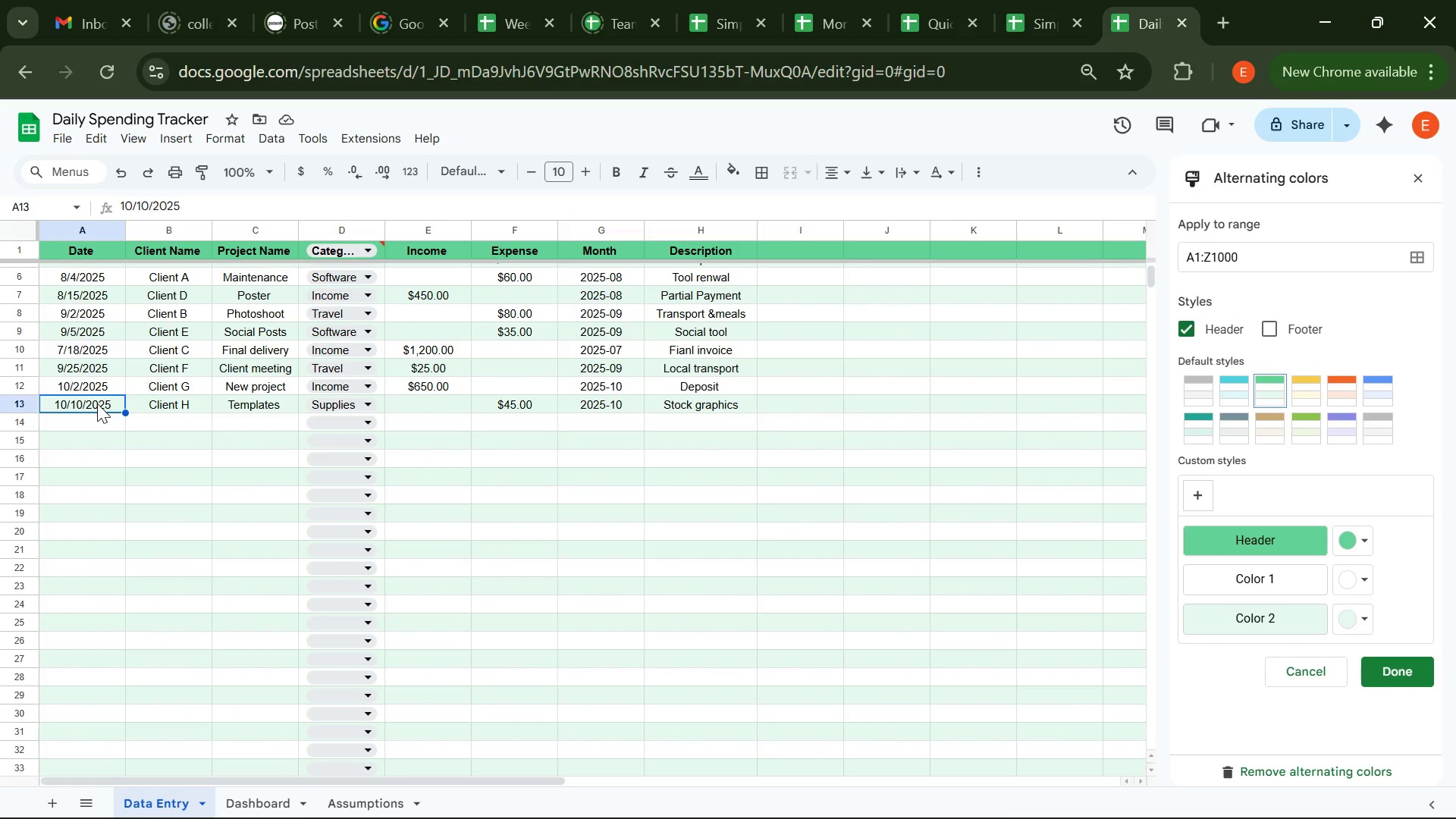 
key(Control+C)
 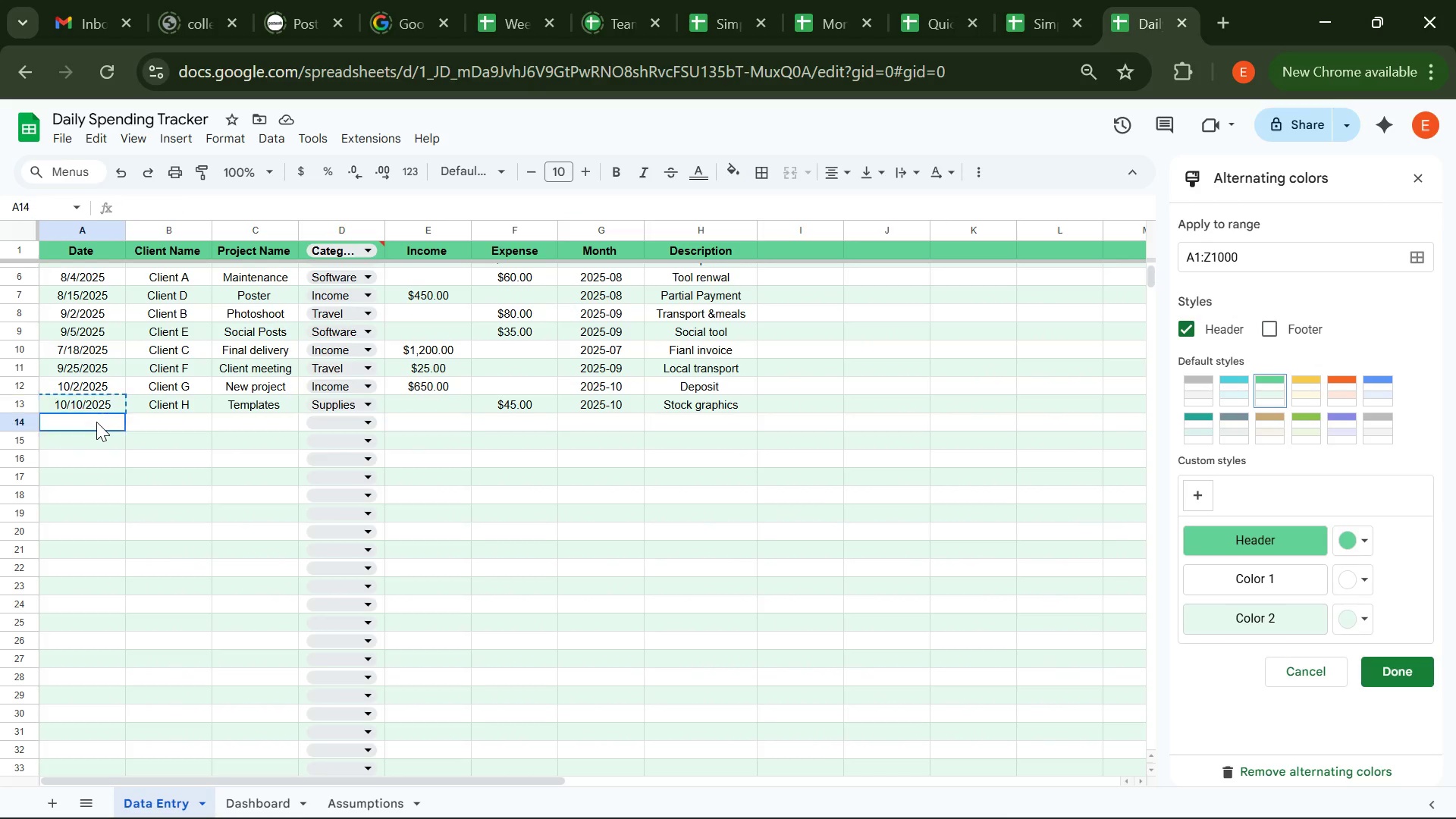 
left_click([96, 422])
 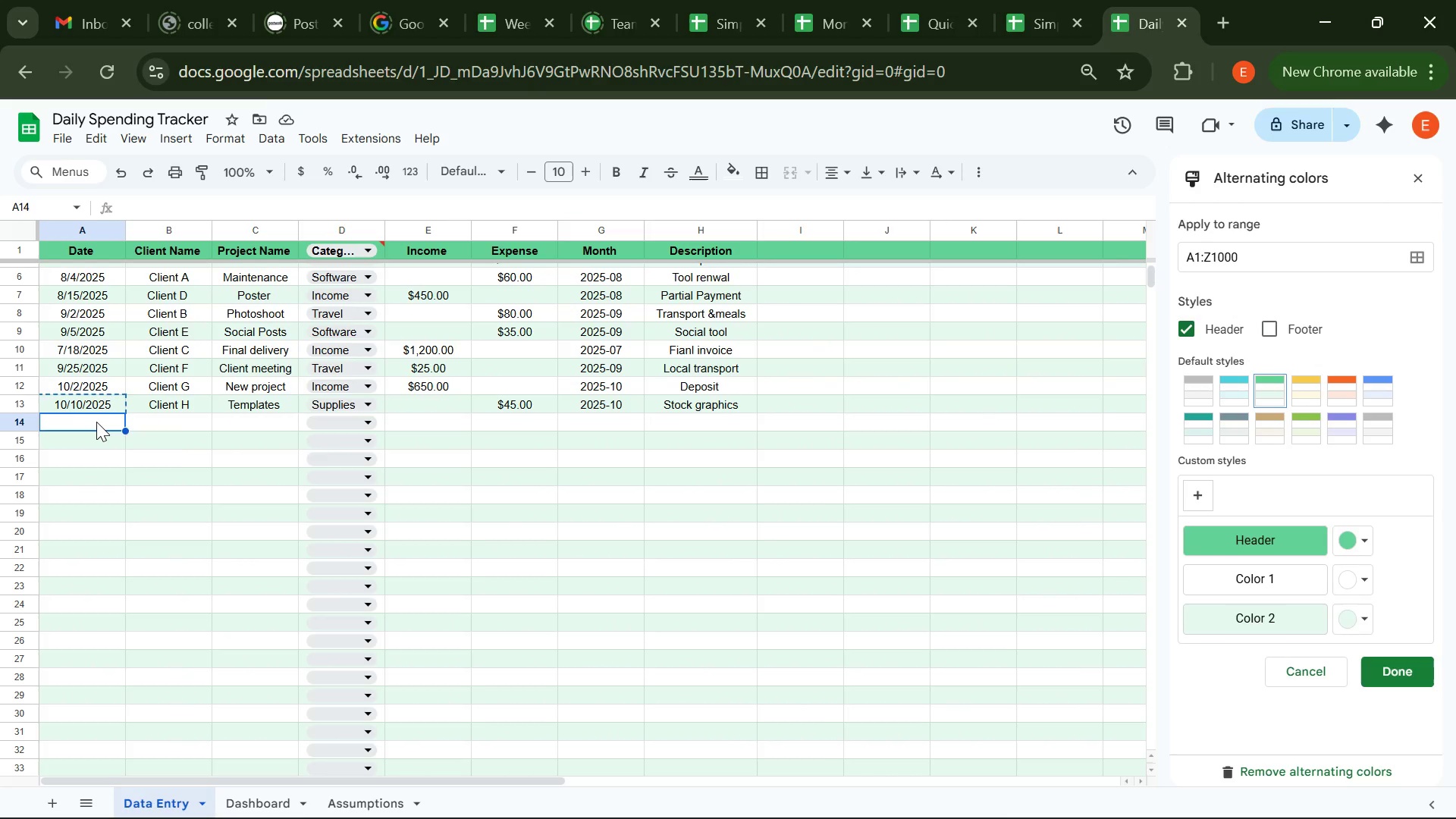 
key(Control+V)
 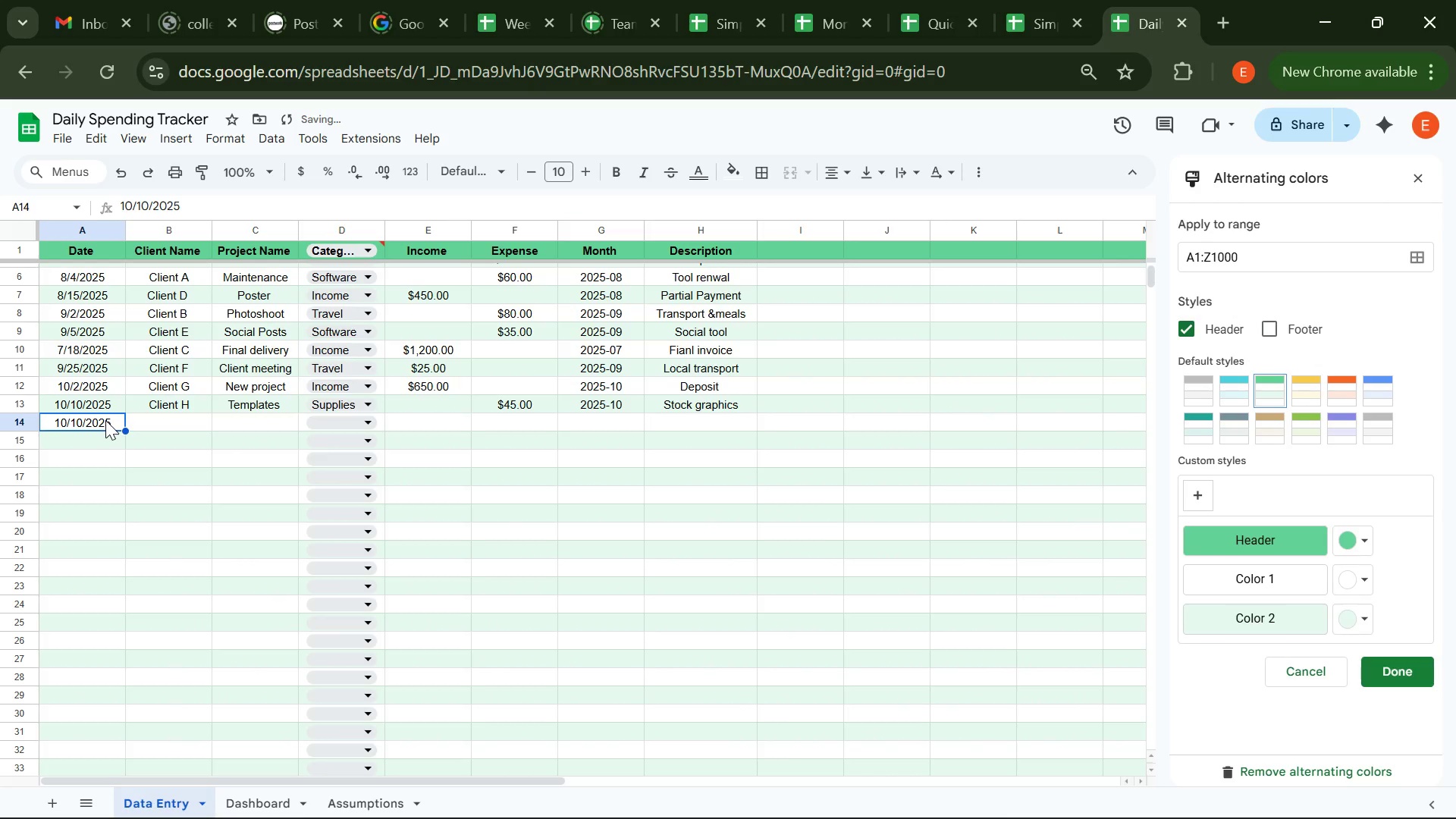 
double_click([105, 420])
 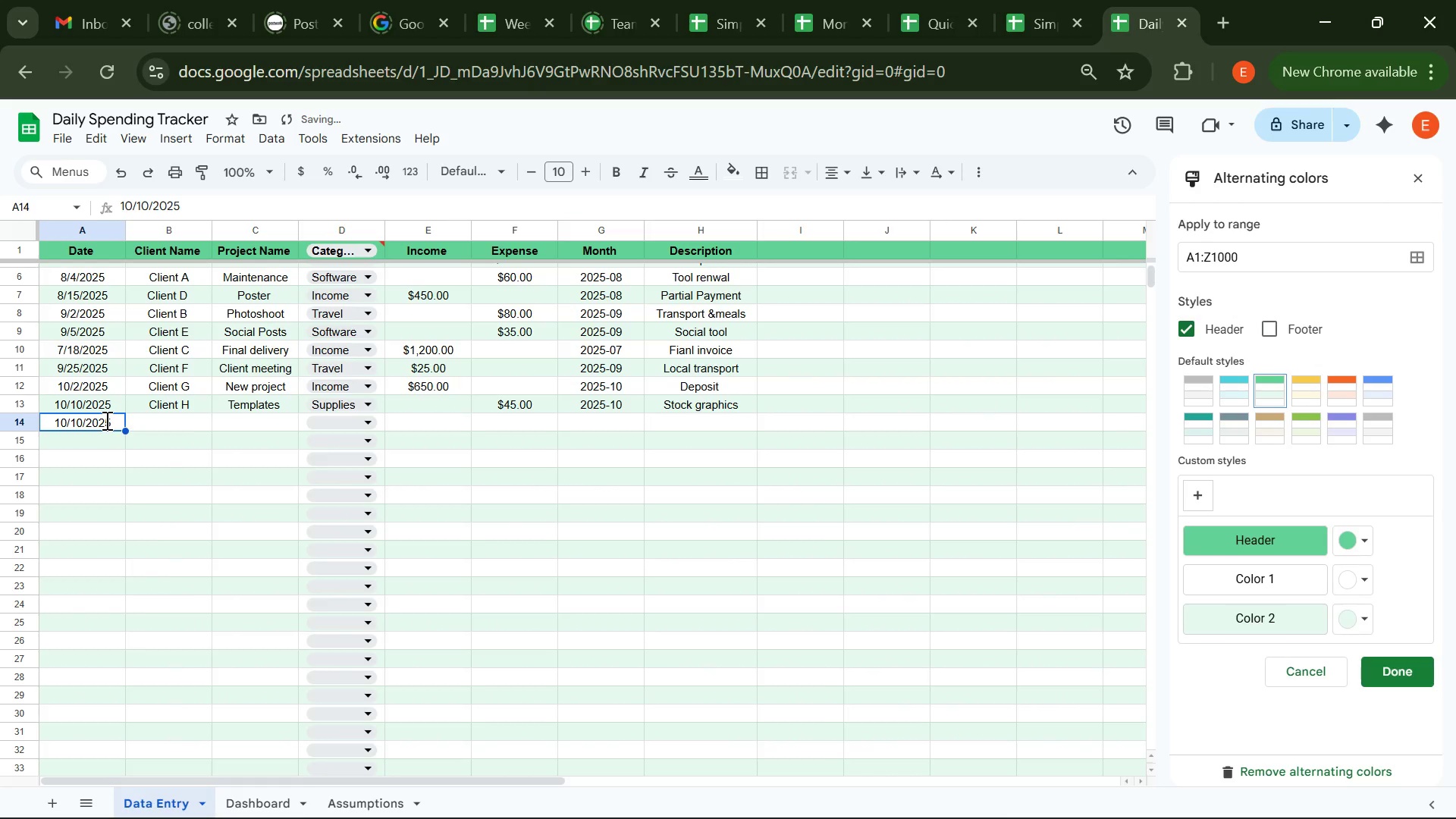 
triple_click([105, 420])
 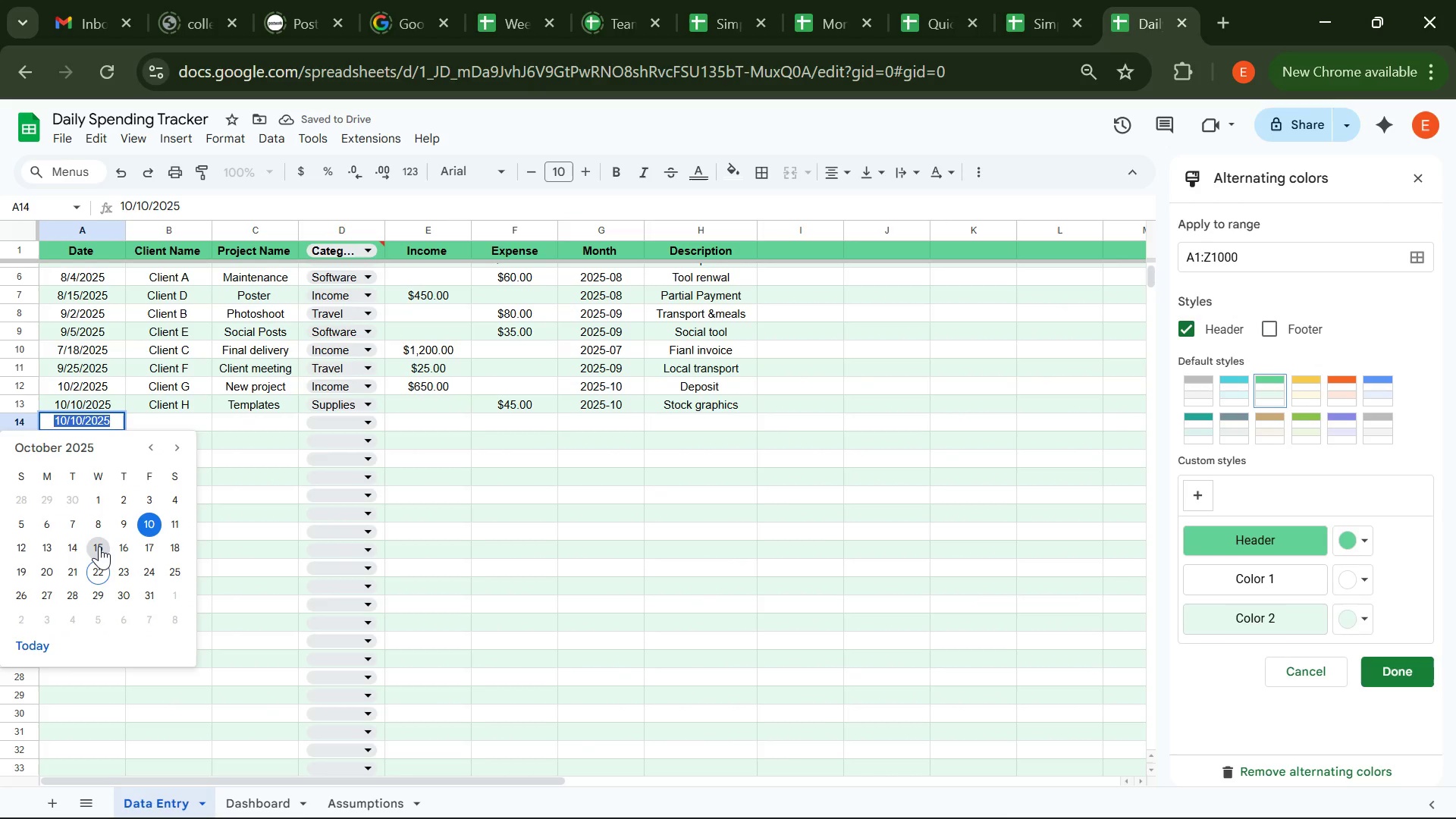 
left_click([100, 546])
 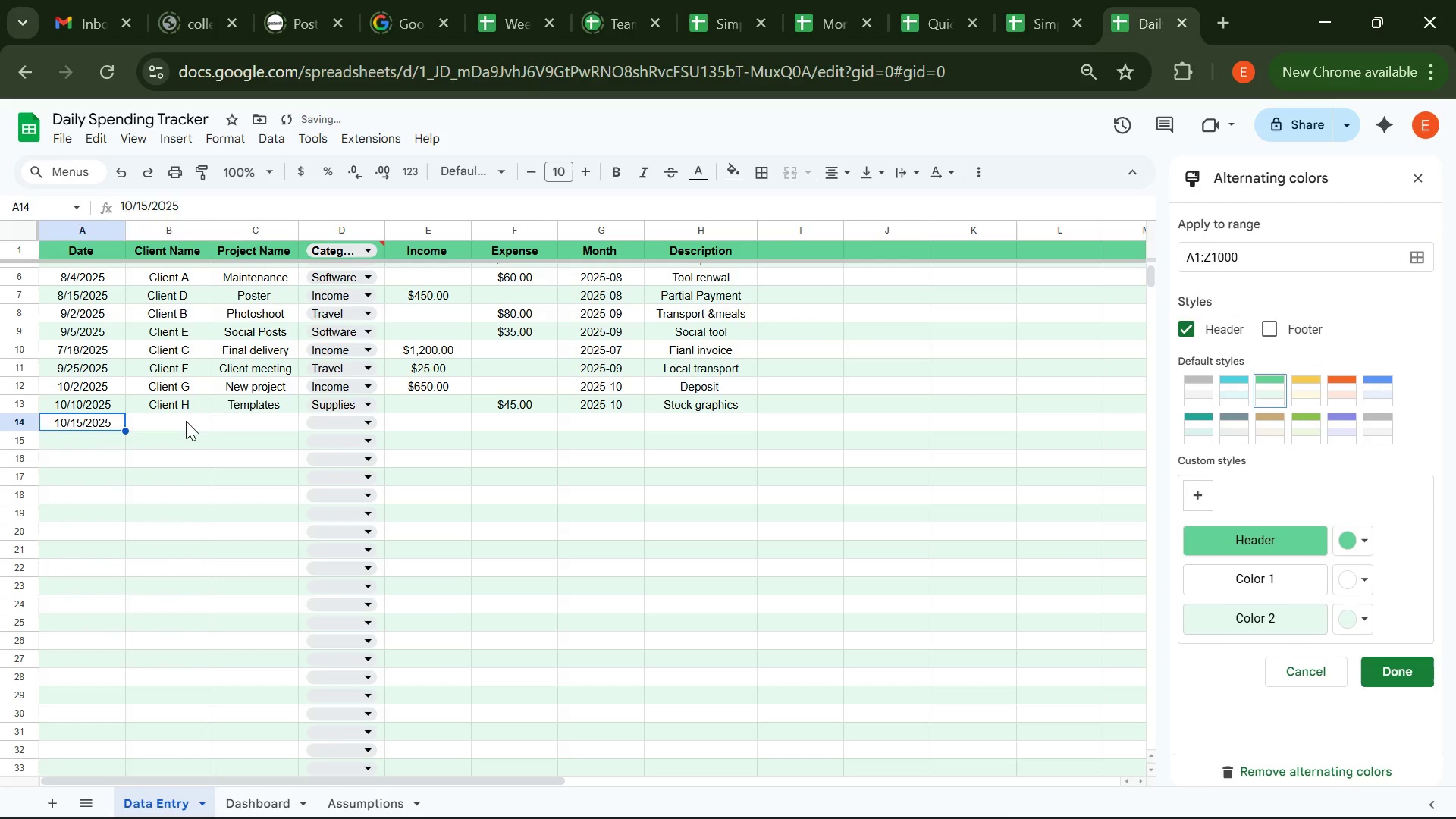 
left_click([186, 421])
 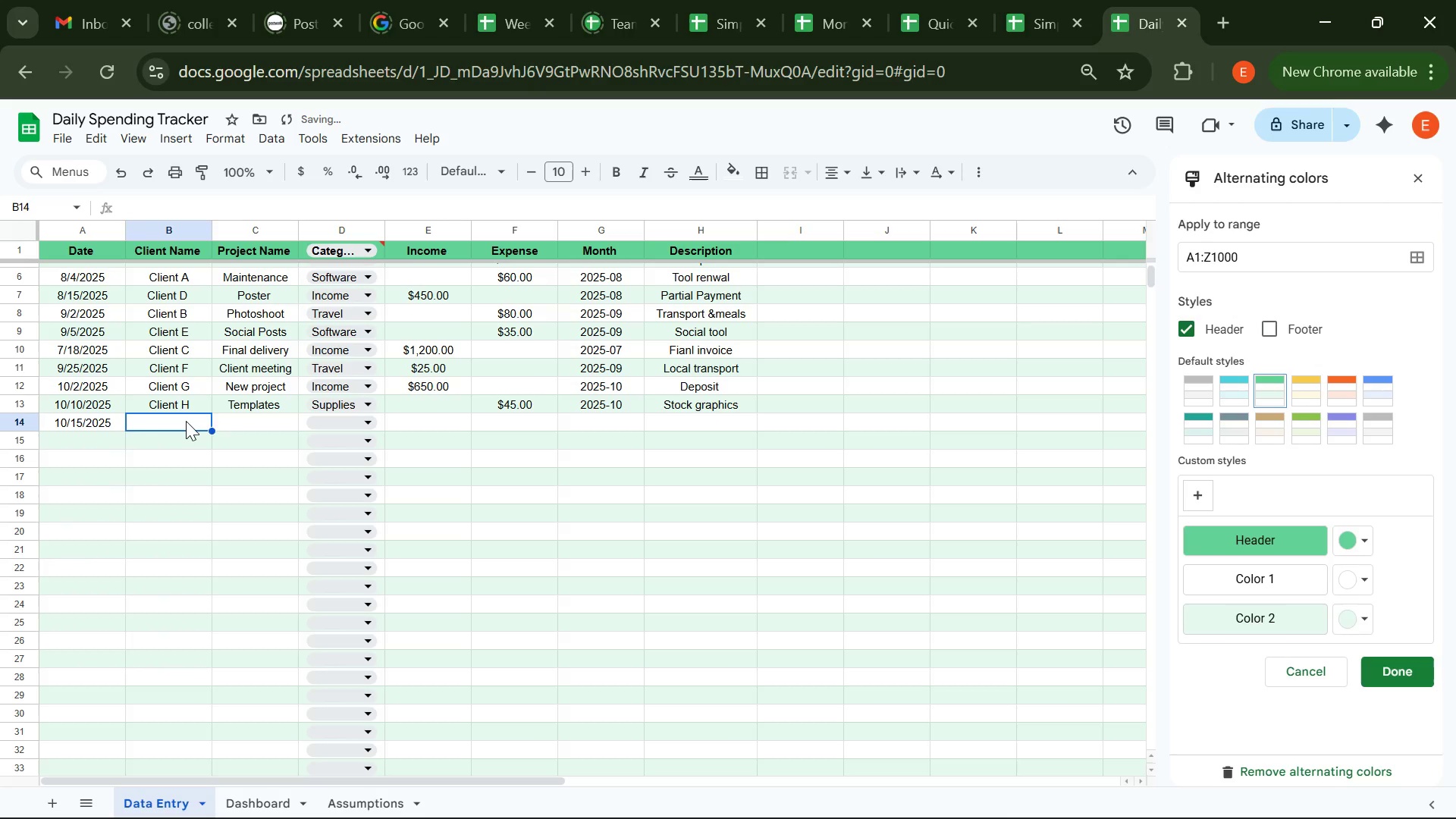 
type(Client X)
 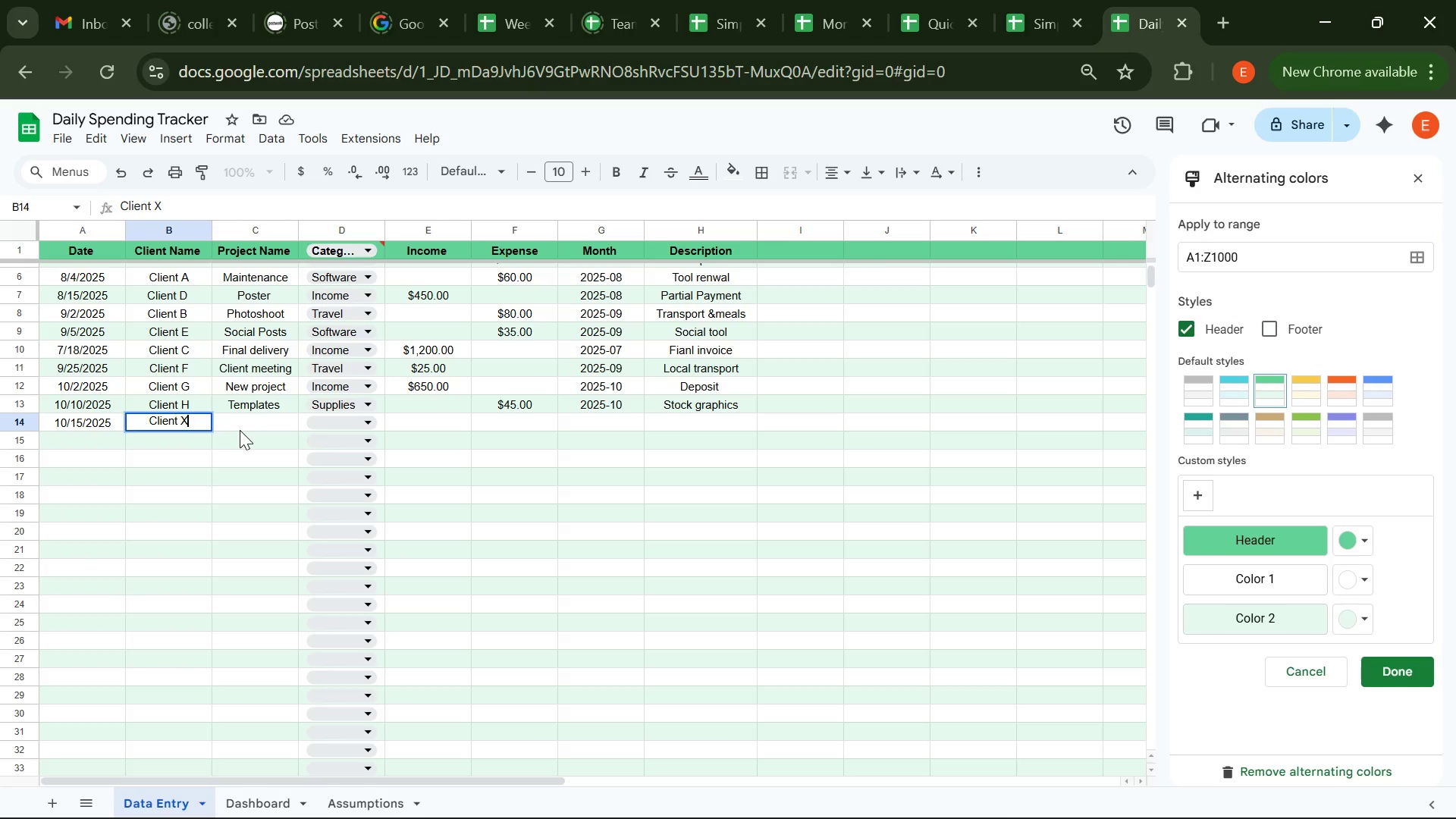 
left_click([240, 430])
 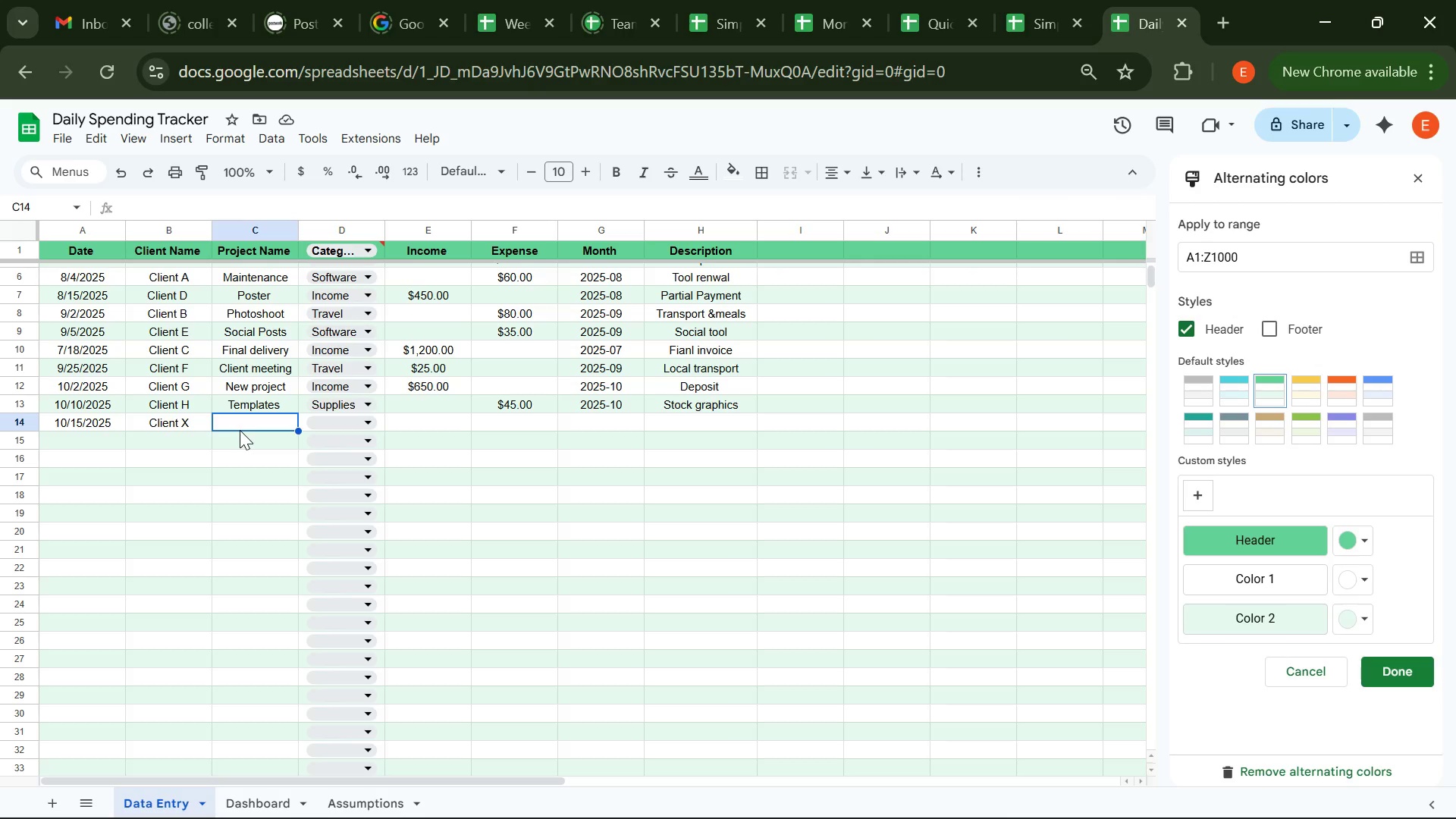 
wait(22.93)
 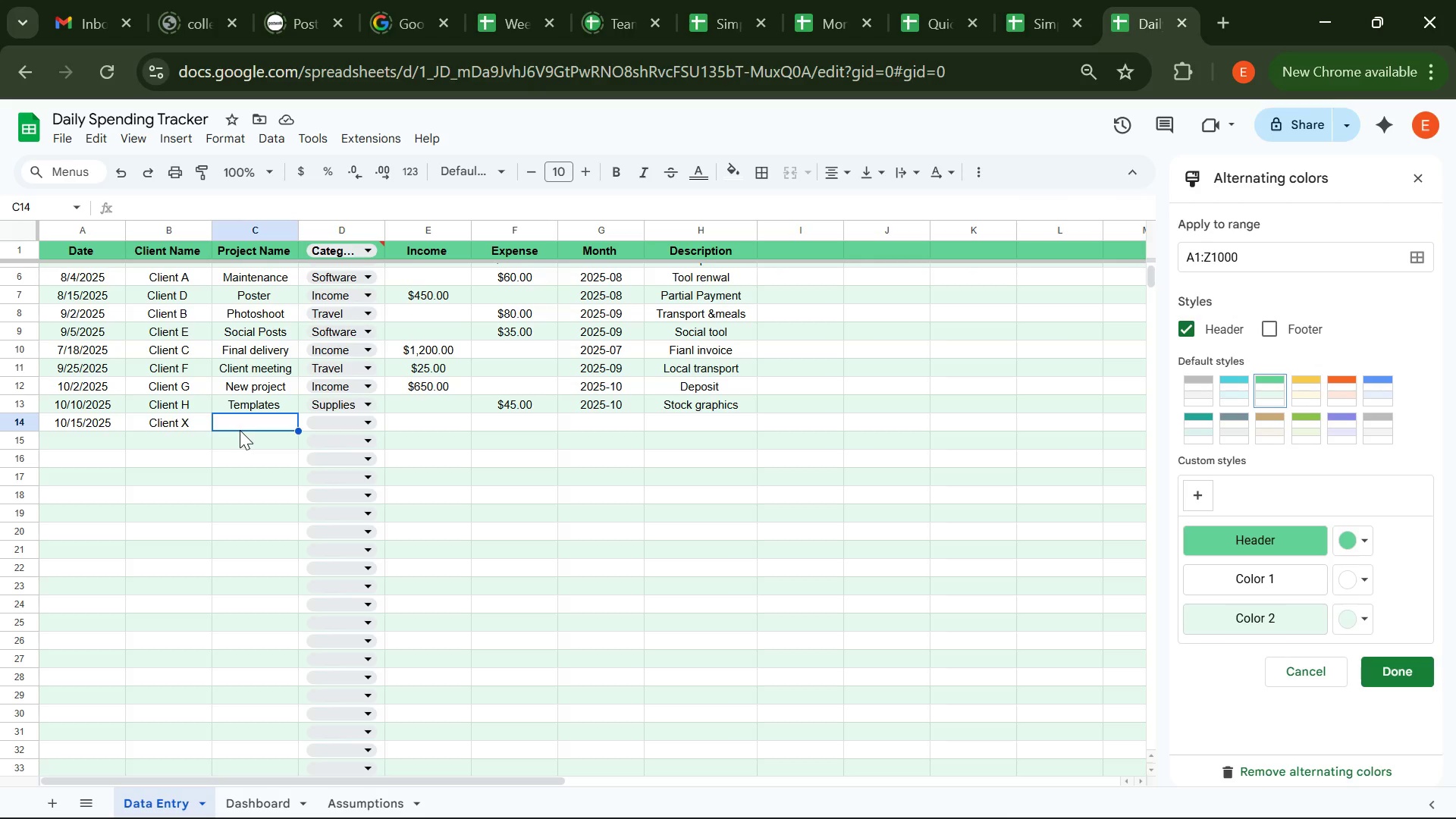 
type(End of Year pasrty)
key(Backspace)
key(Backspace)
key(Backspace)
key(Backspace)
type(rty)
 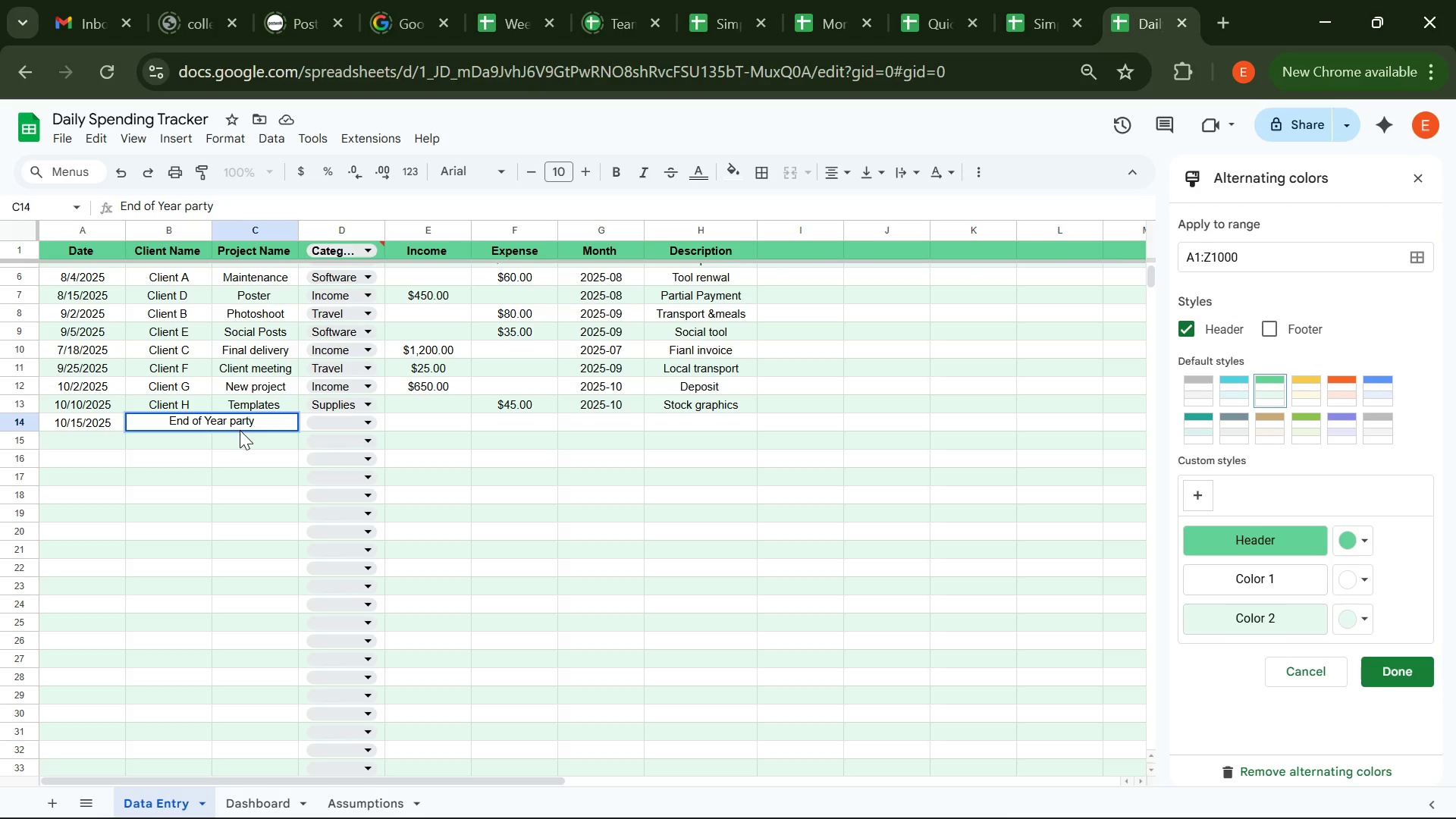 
left_click([322, 421])
 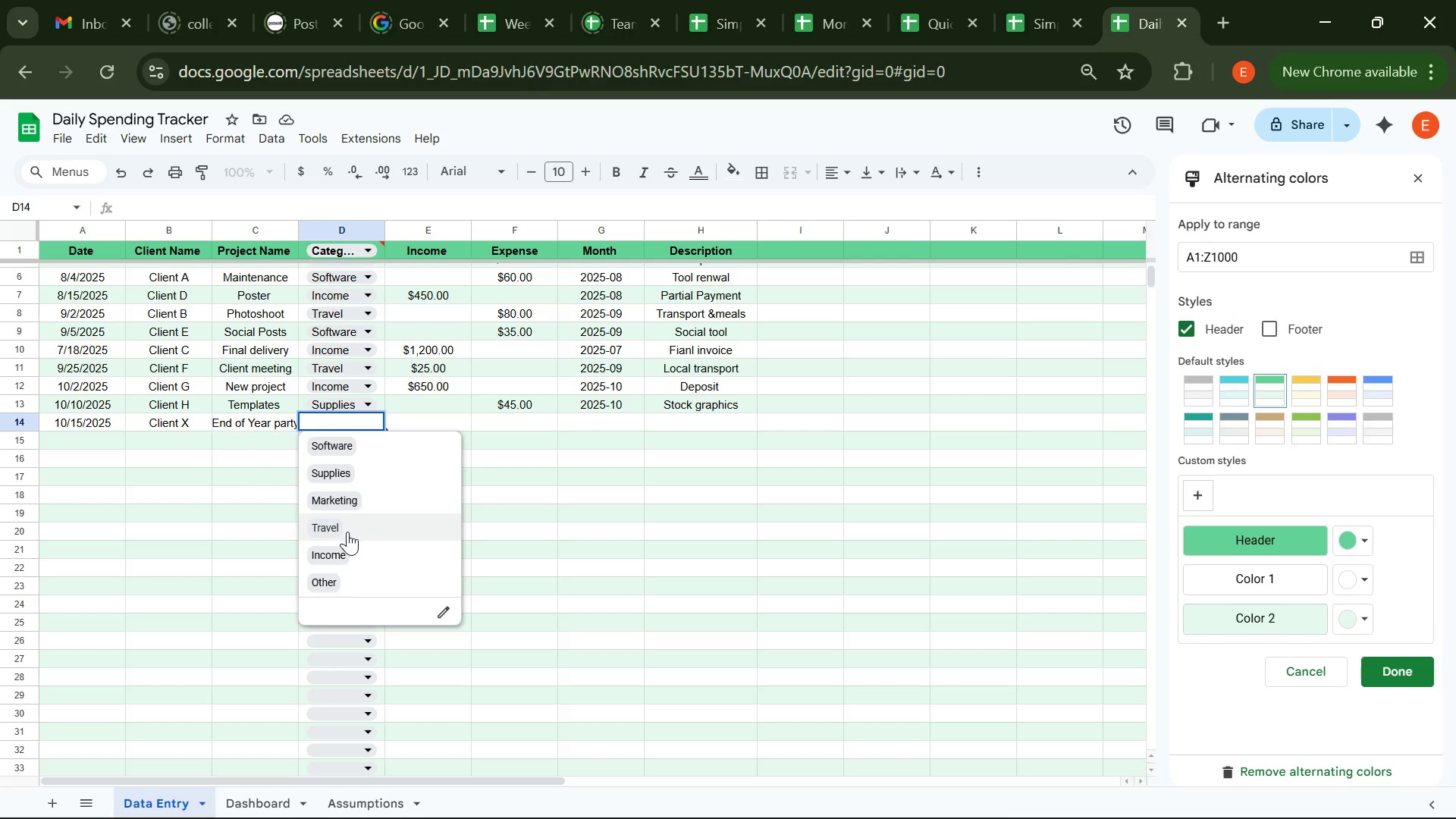 
wait(5.05)
 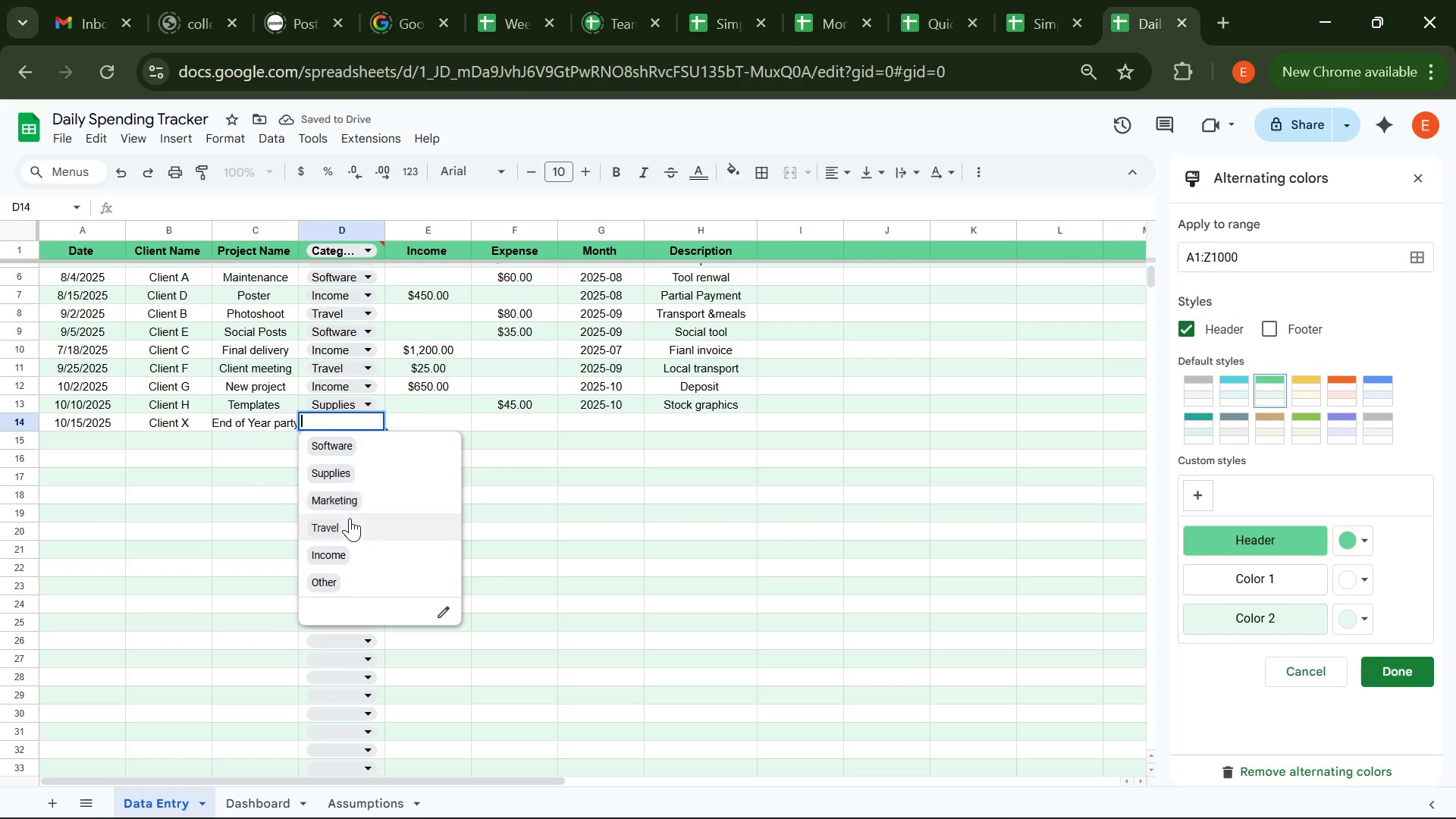 
left_click([344, 576])
 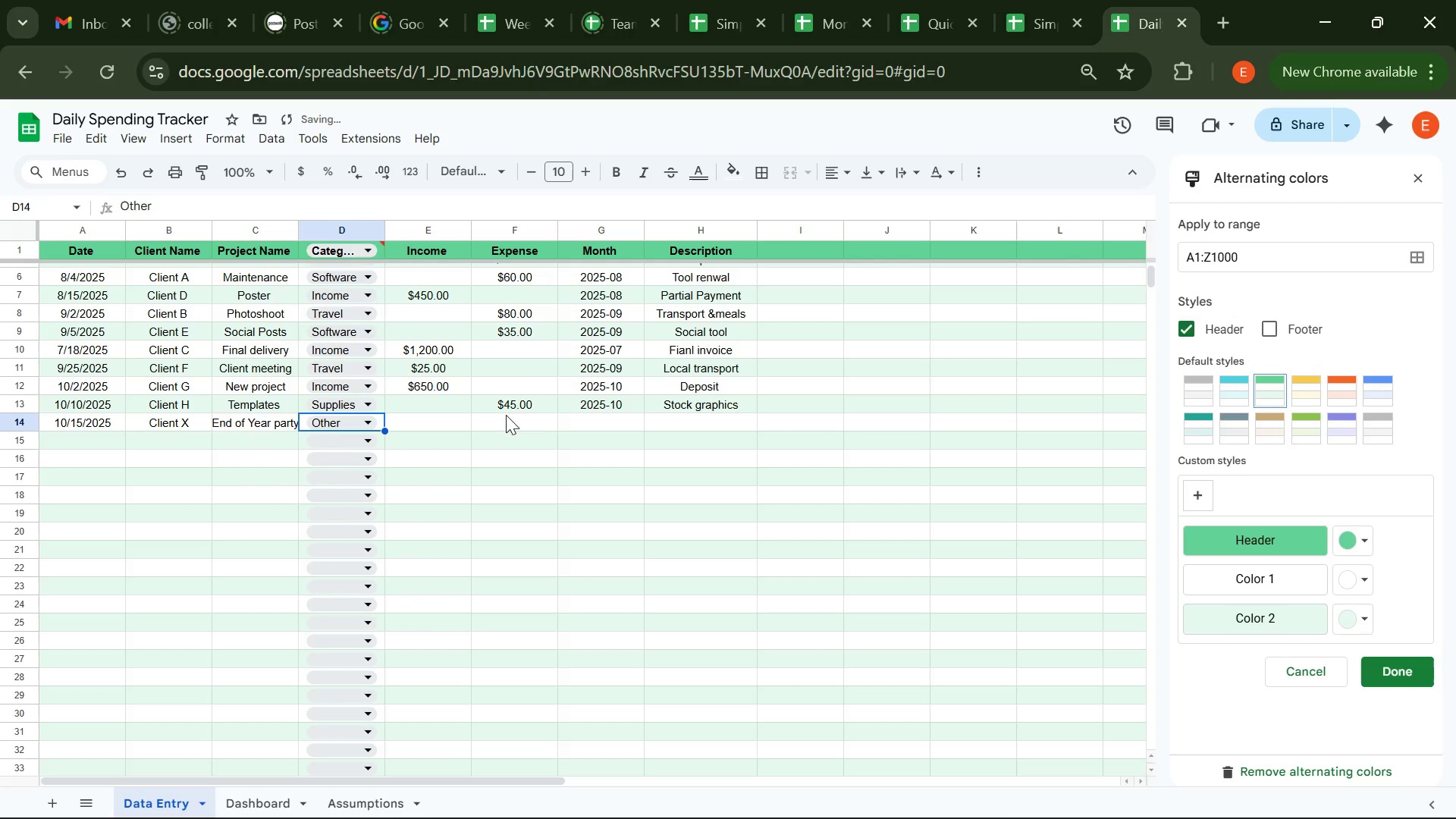 
left_click([506, 415])
 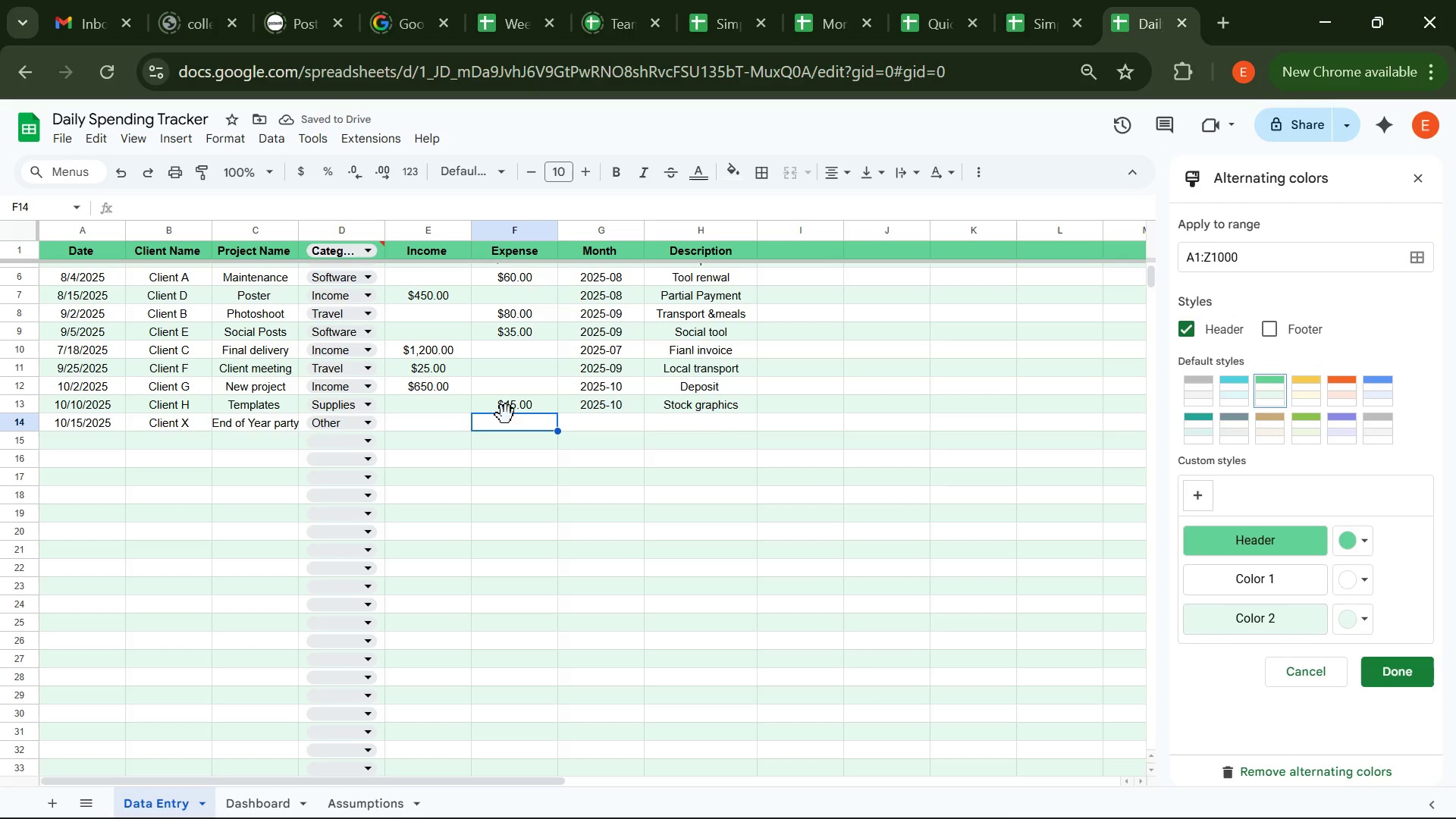 
type(400)
 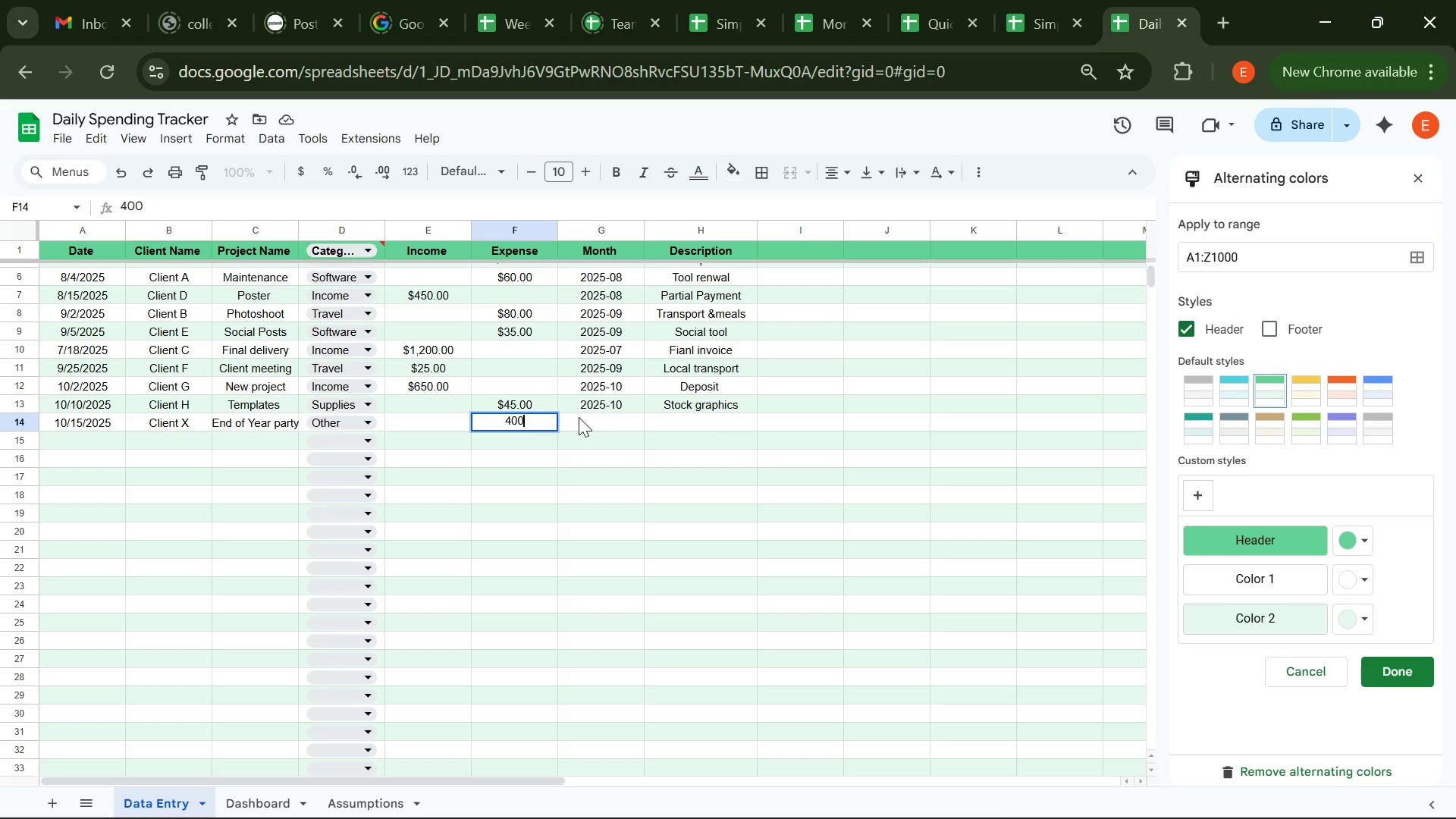 
left_click([579, 417])
 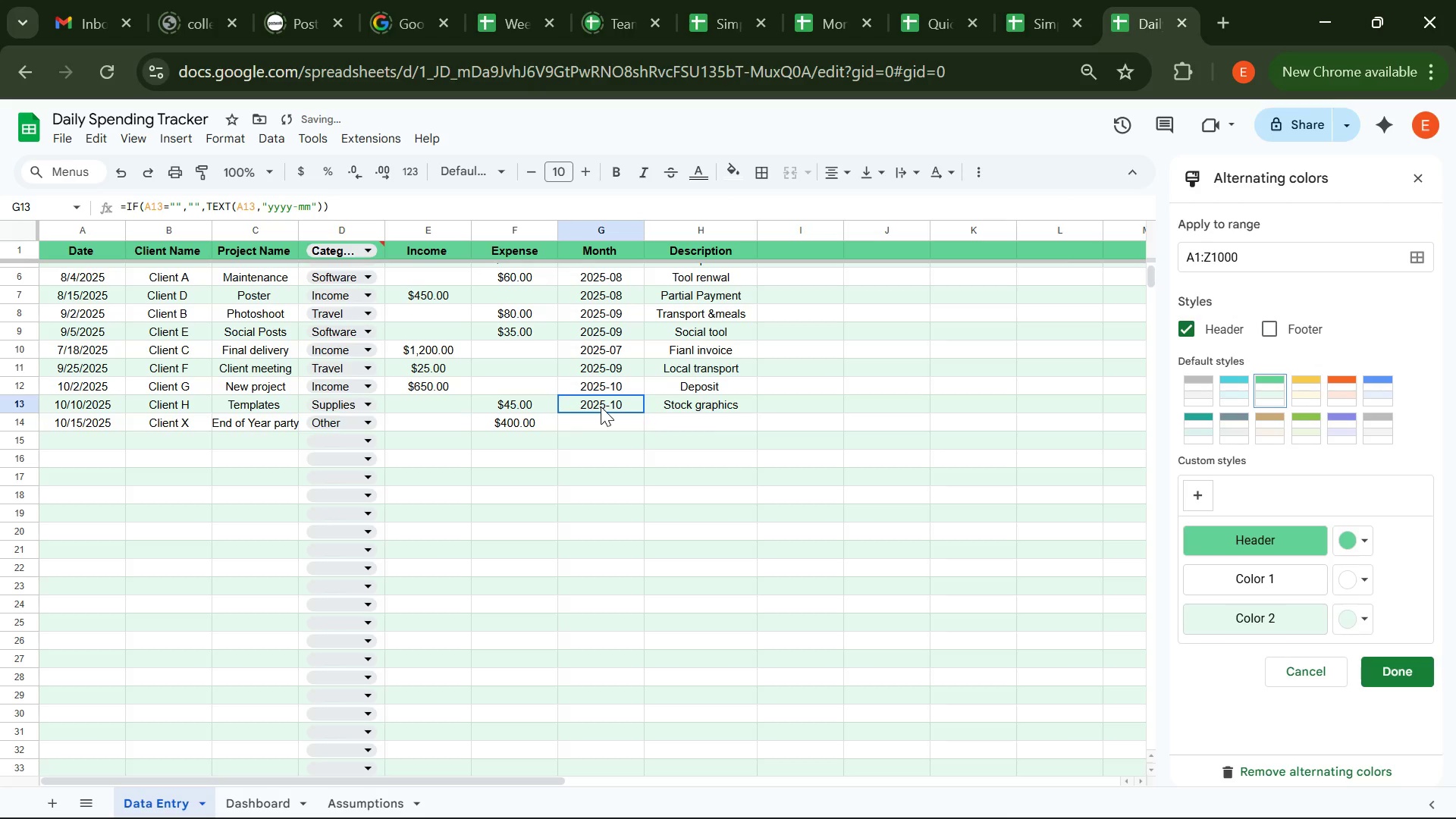 
left_click([601, 406])
 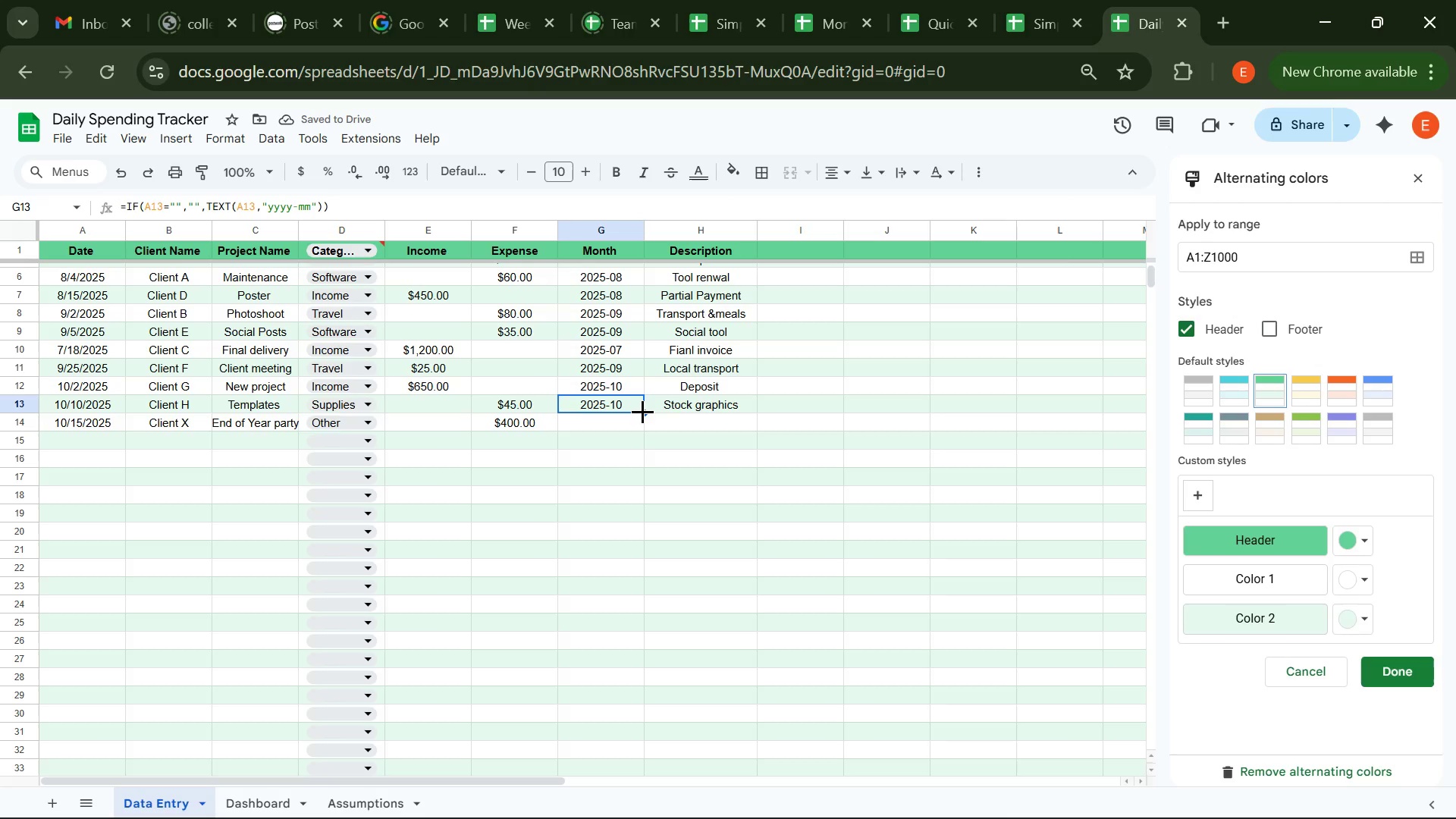 
double_click([642, 411])
 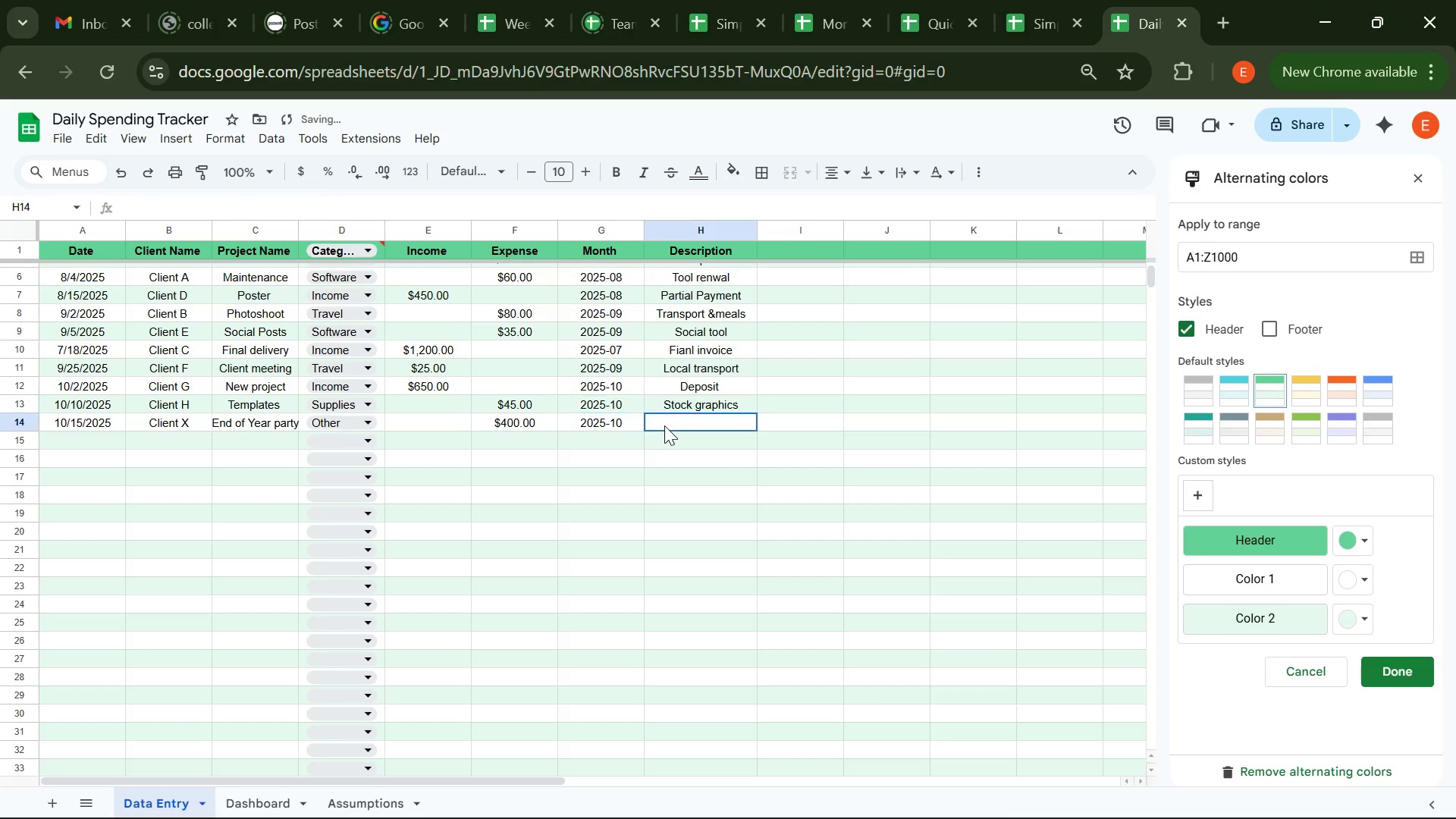 
left_click([664, 425])
 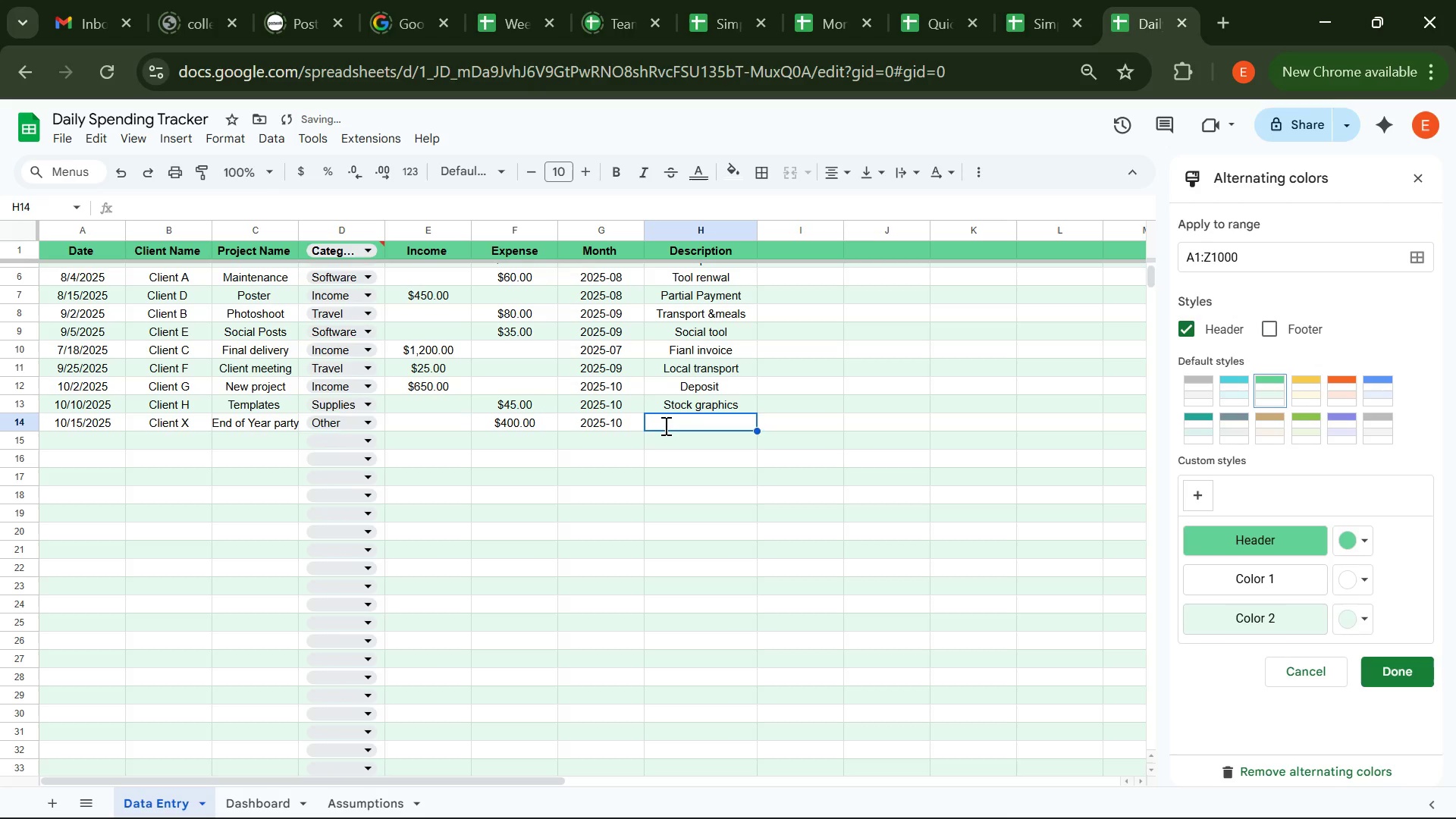 
type(Party costs)
 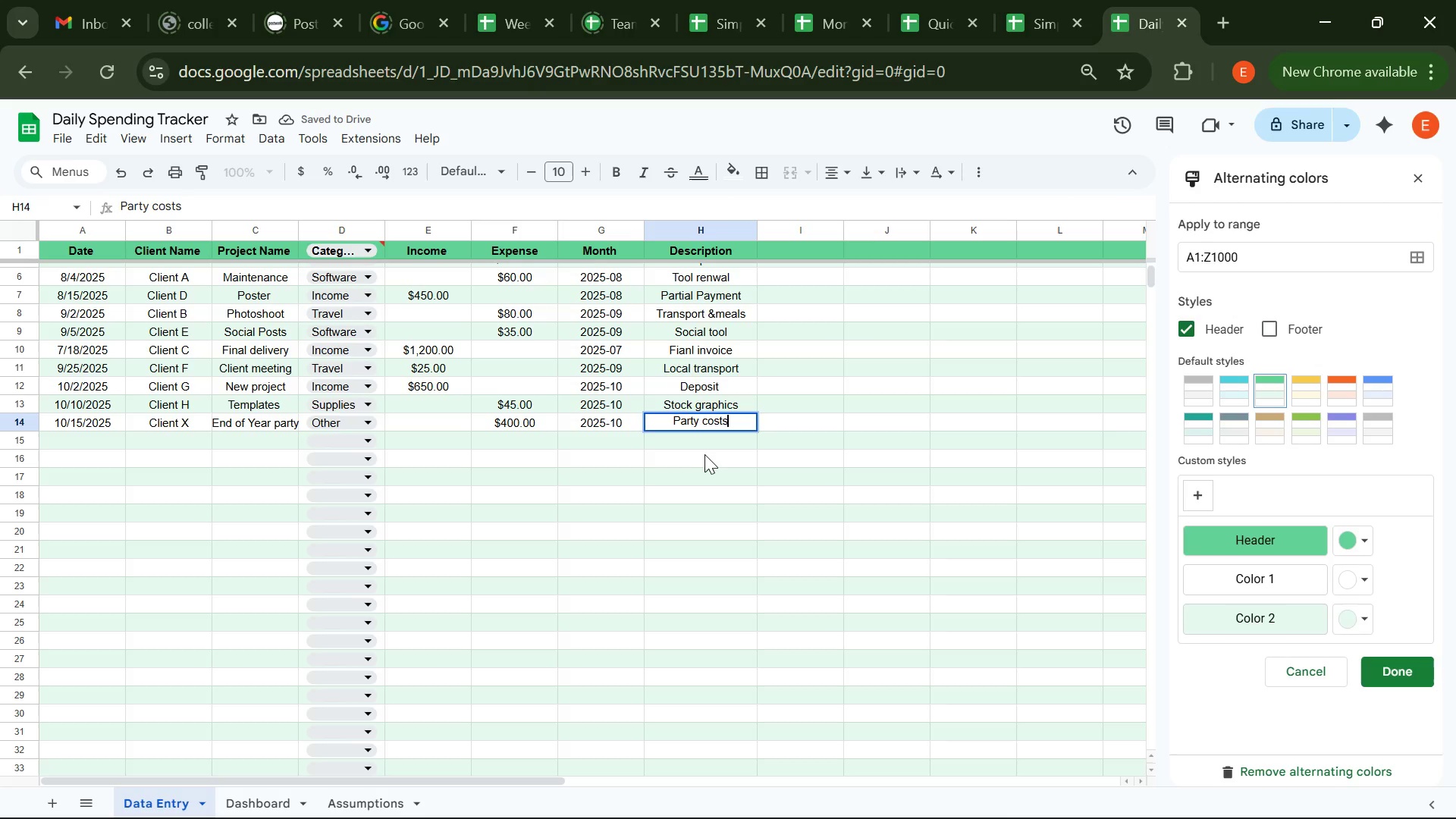 
left_click([704, 454])
 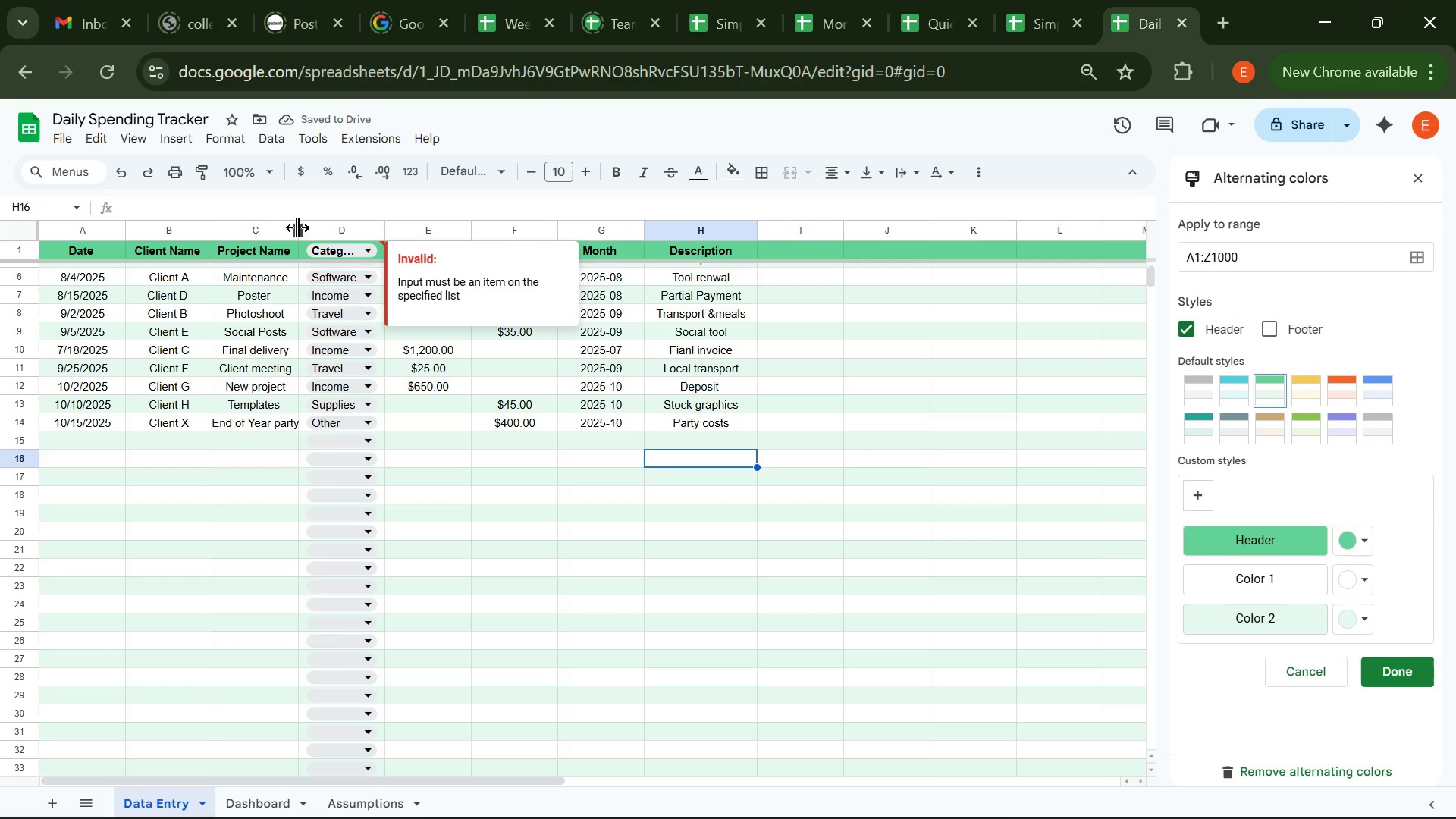 
double_click([303, 229])
 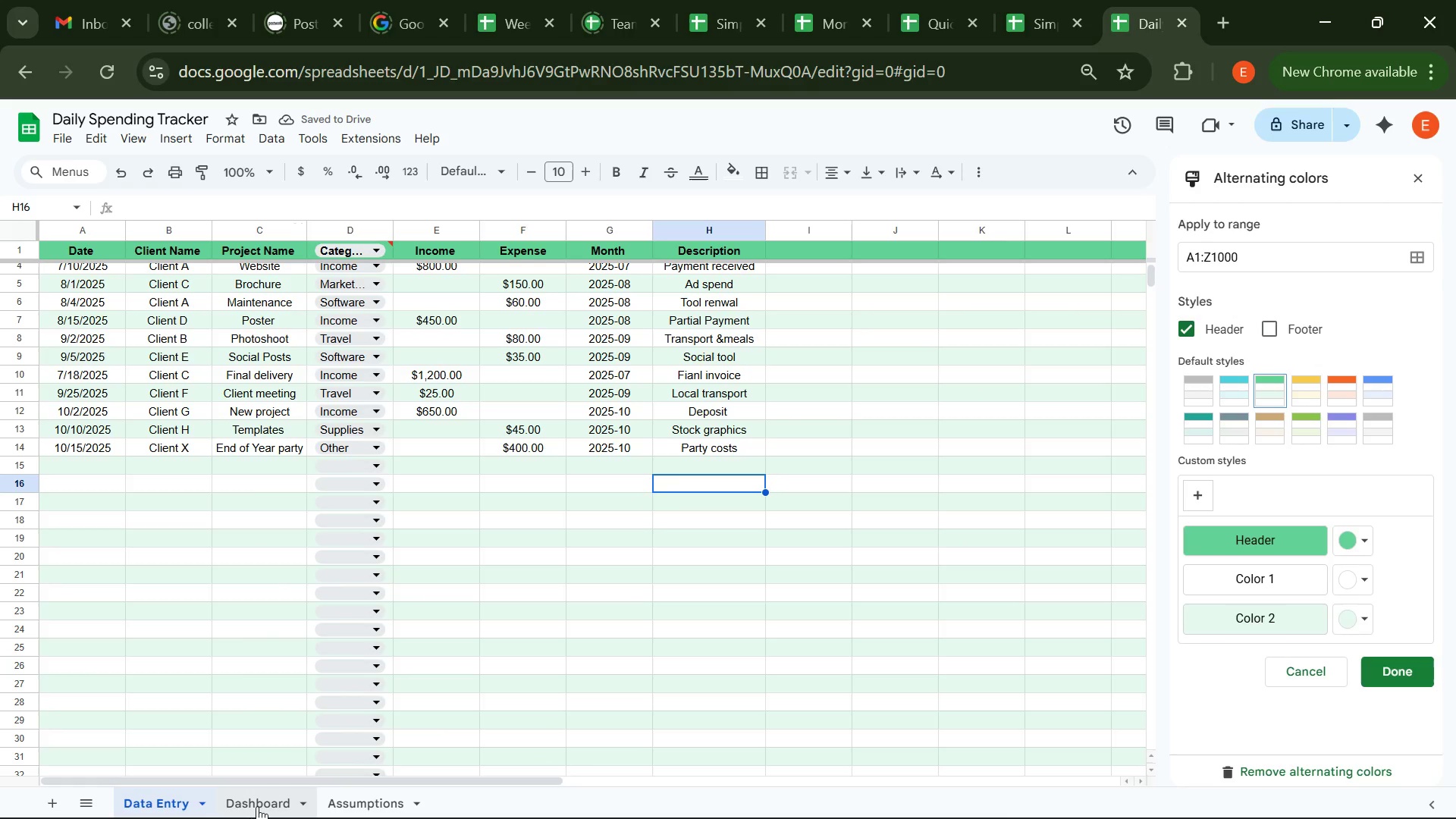 
wait(5.93)
 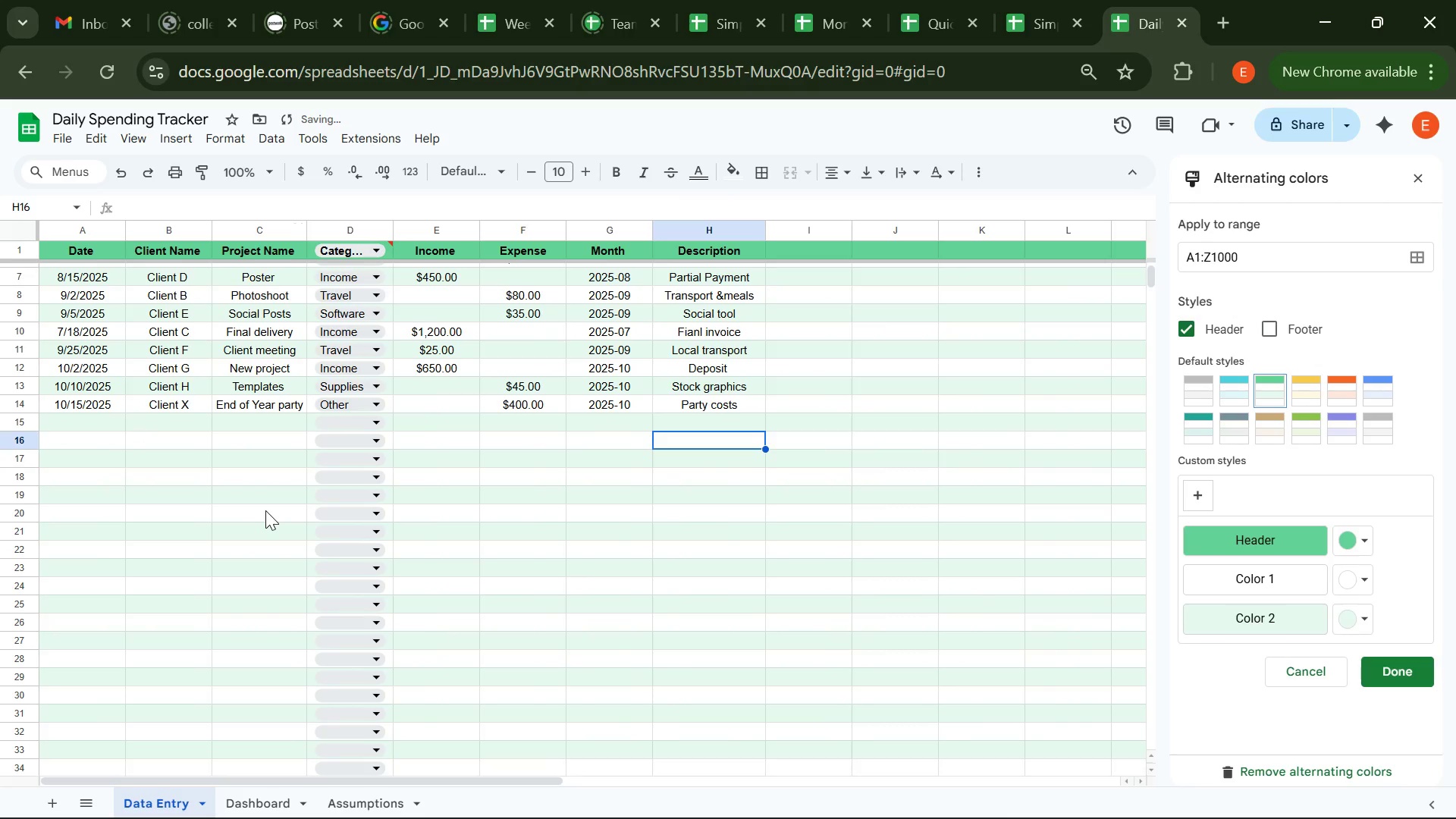 
left_click([257, 806])
 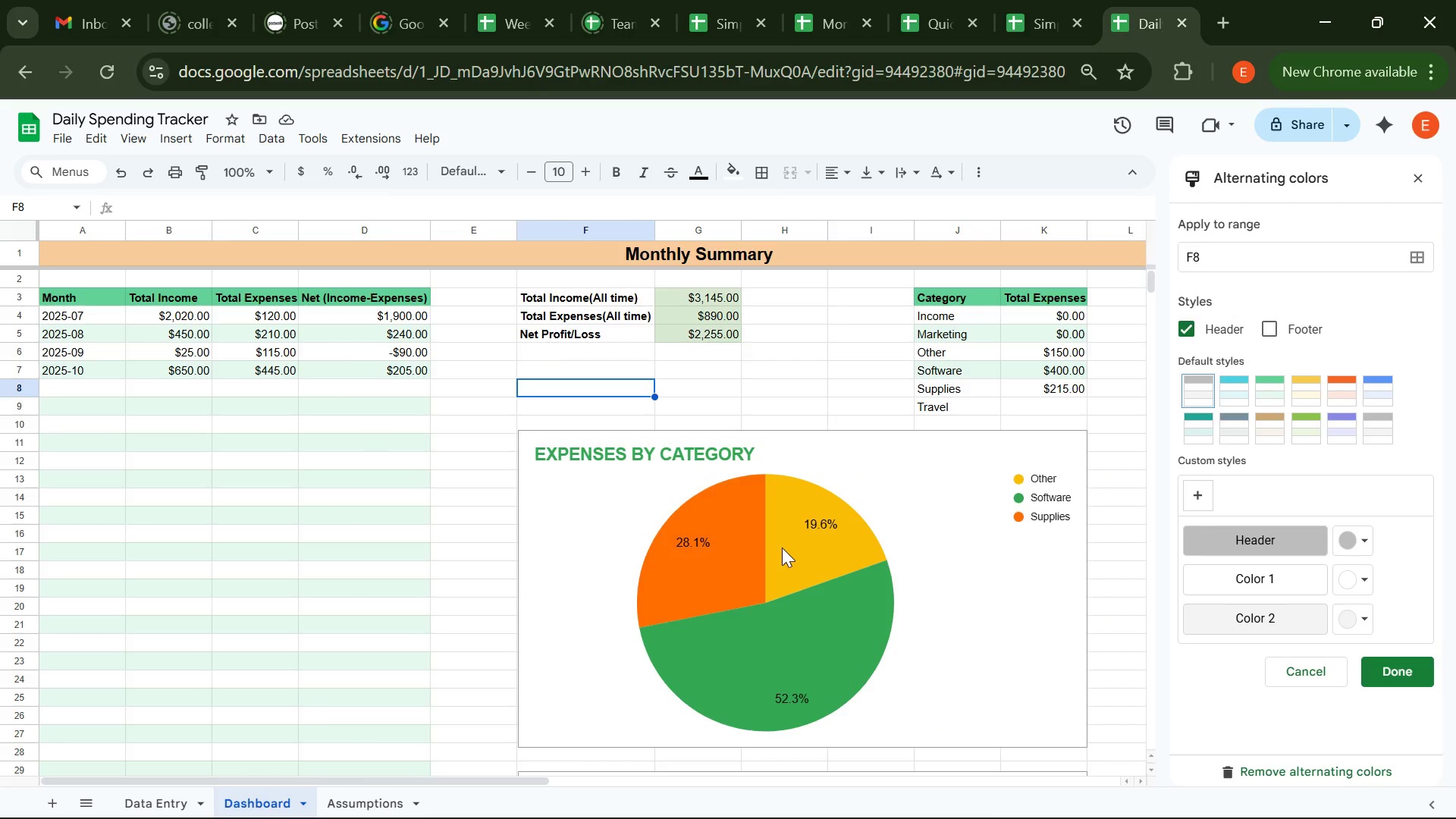 
wait(18.65)
 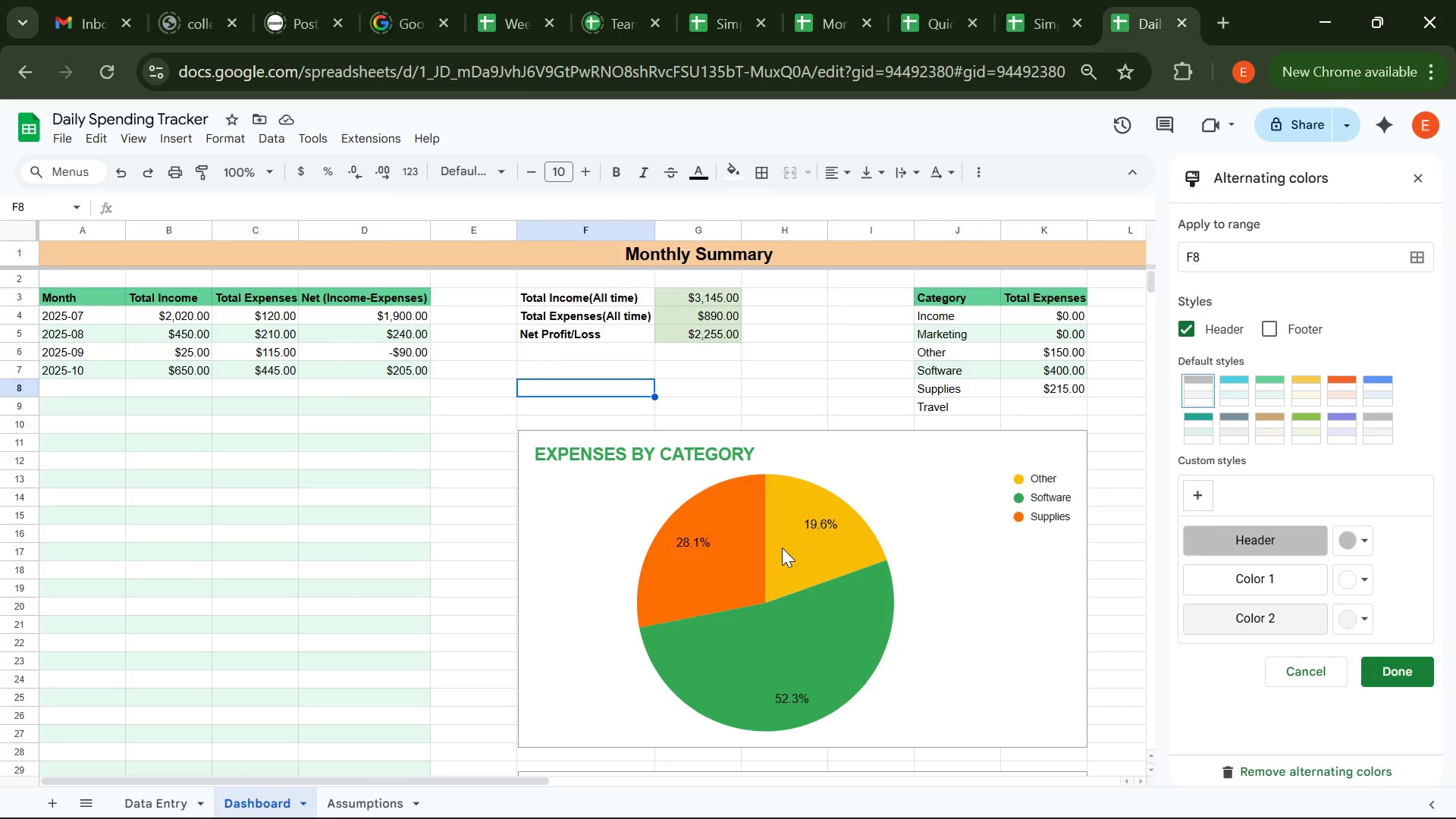 
left_click([172, 801])
 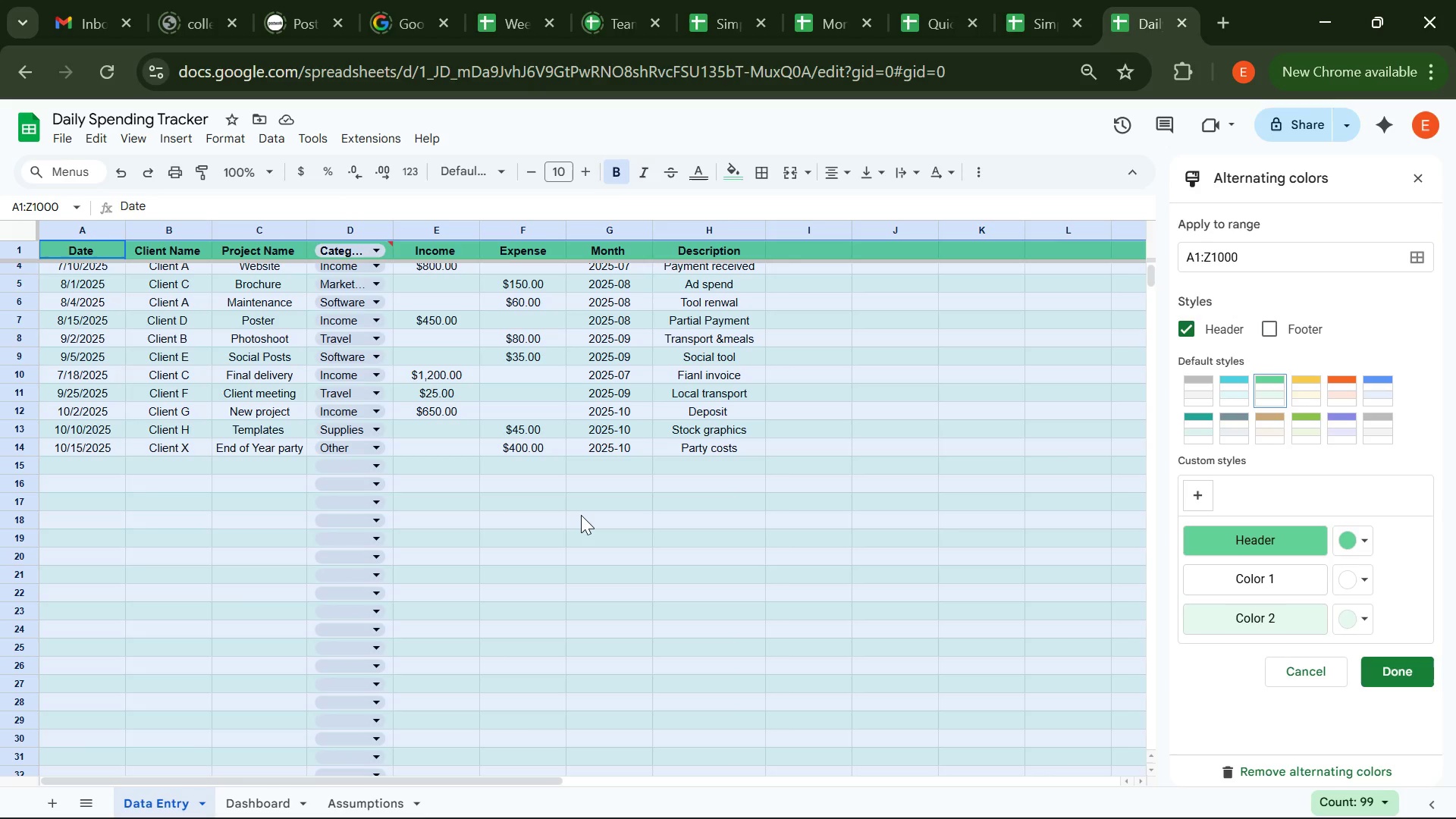 
left_click([574, 528])
 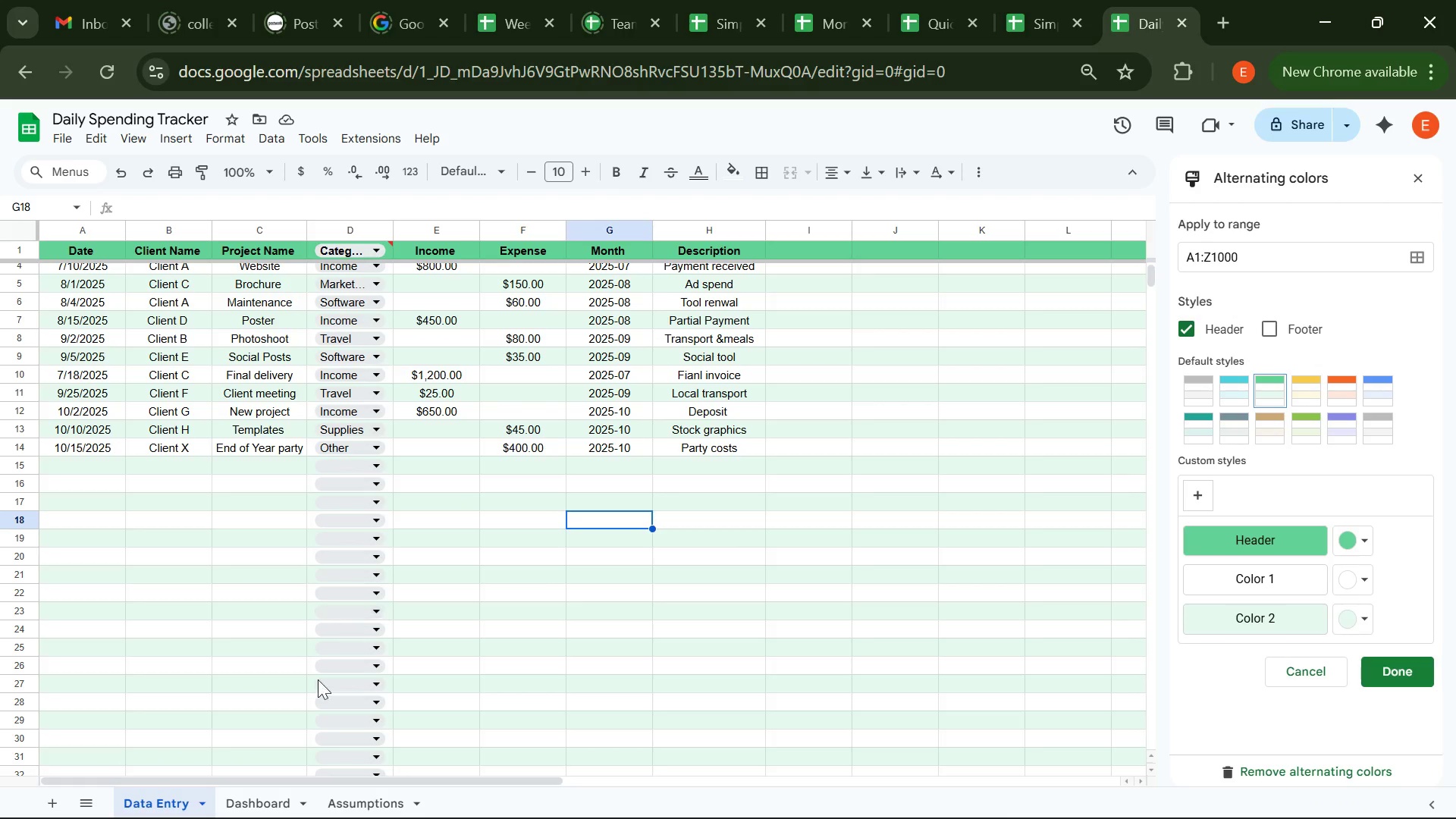 
wait(5.08)
 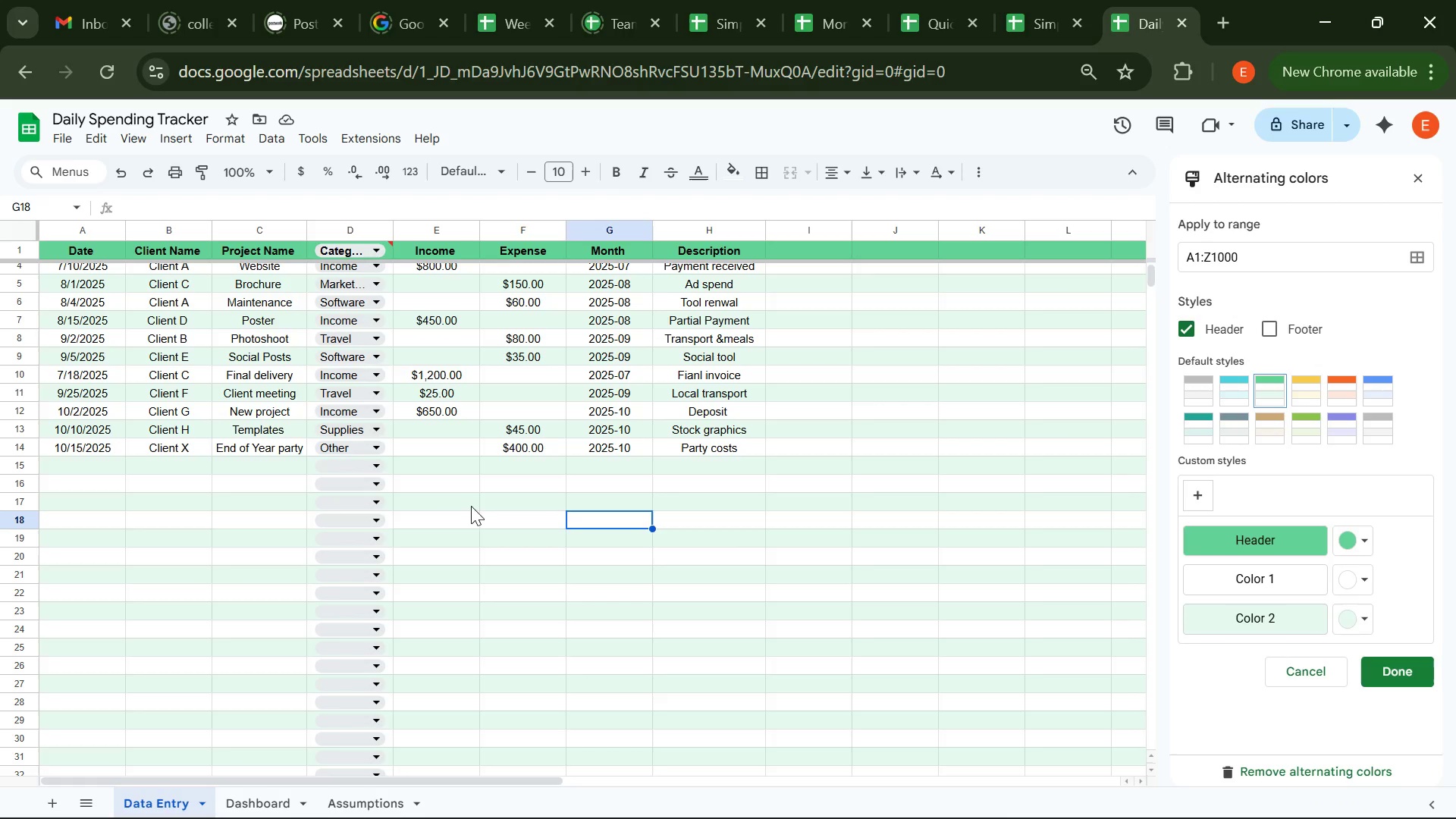 
left_click([275, 809])
 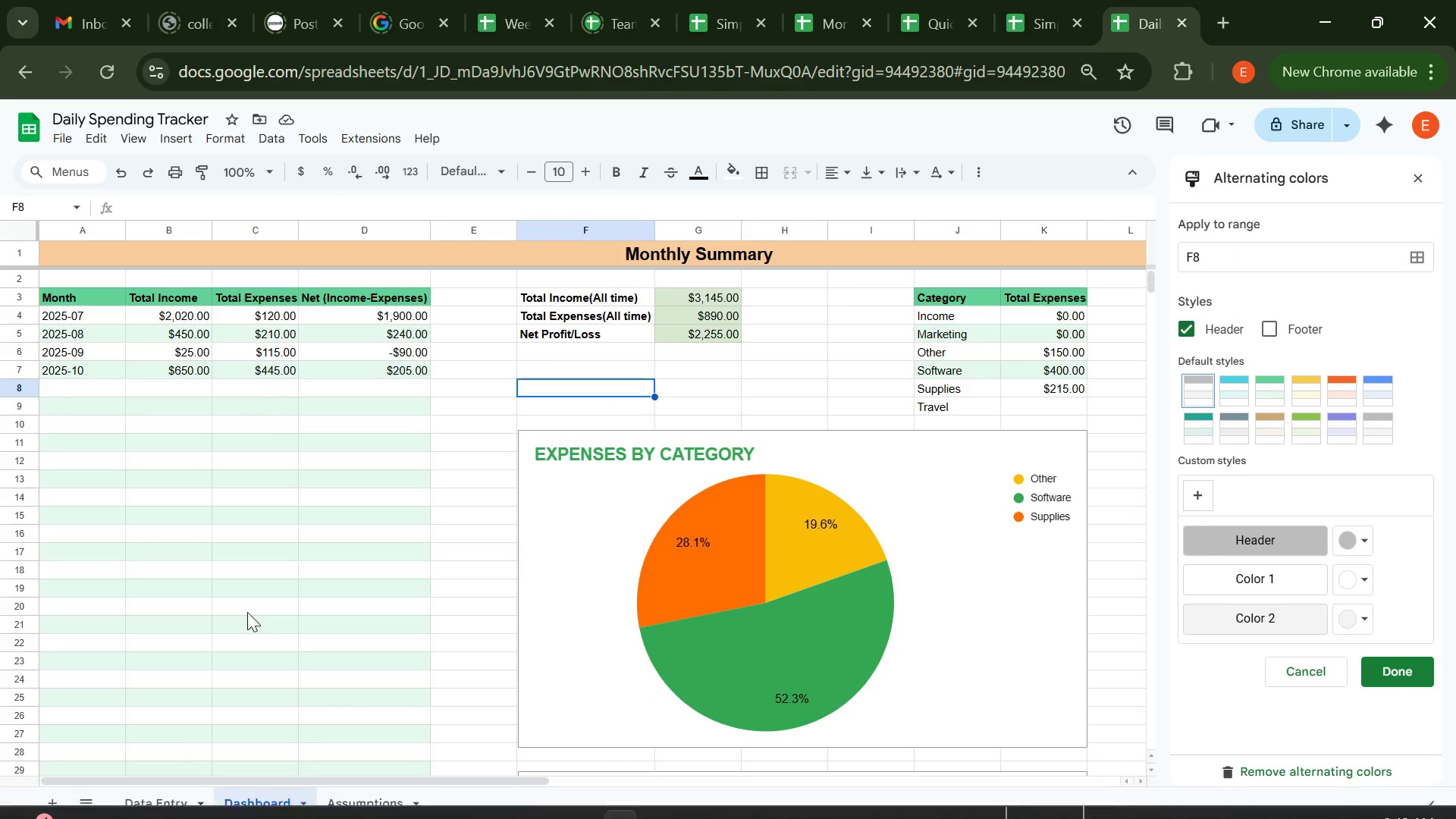 
wait(6.28)
 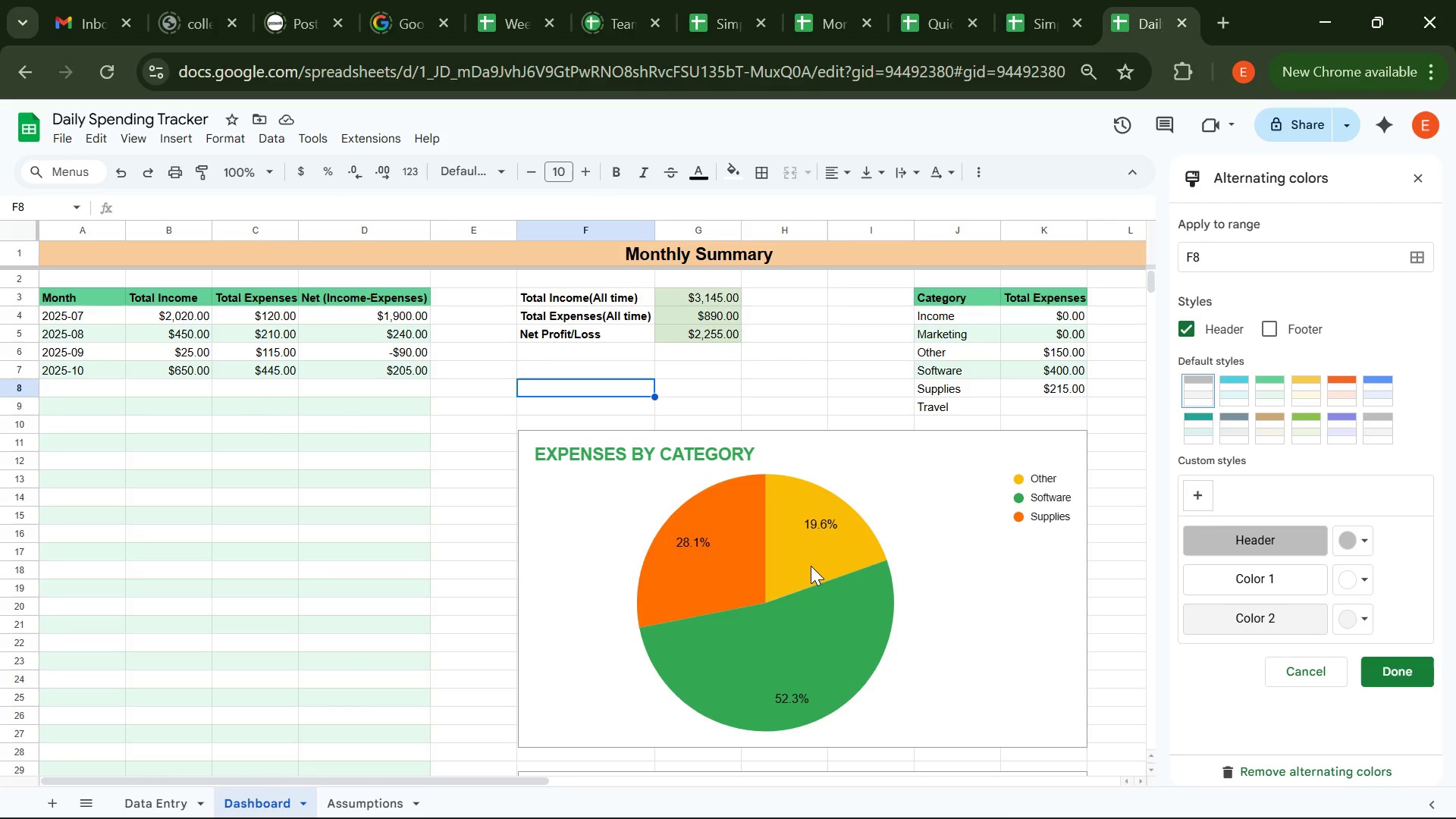 
left_click([133, 795])
 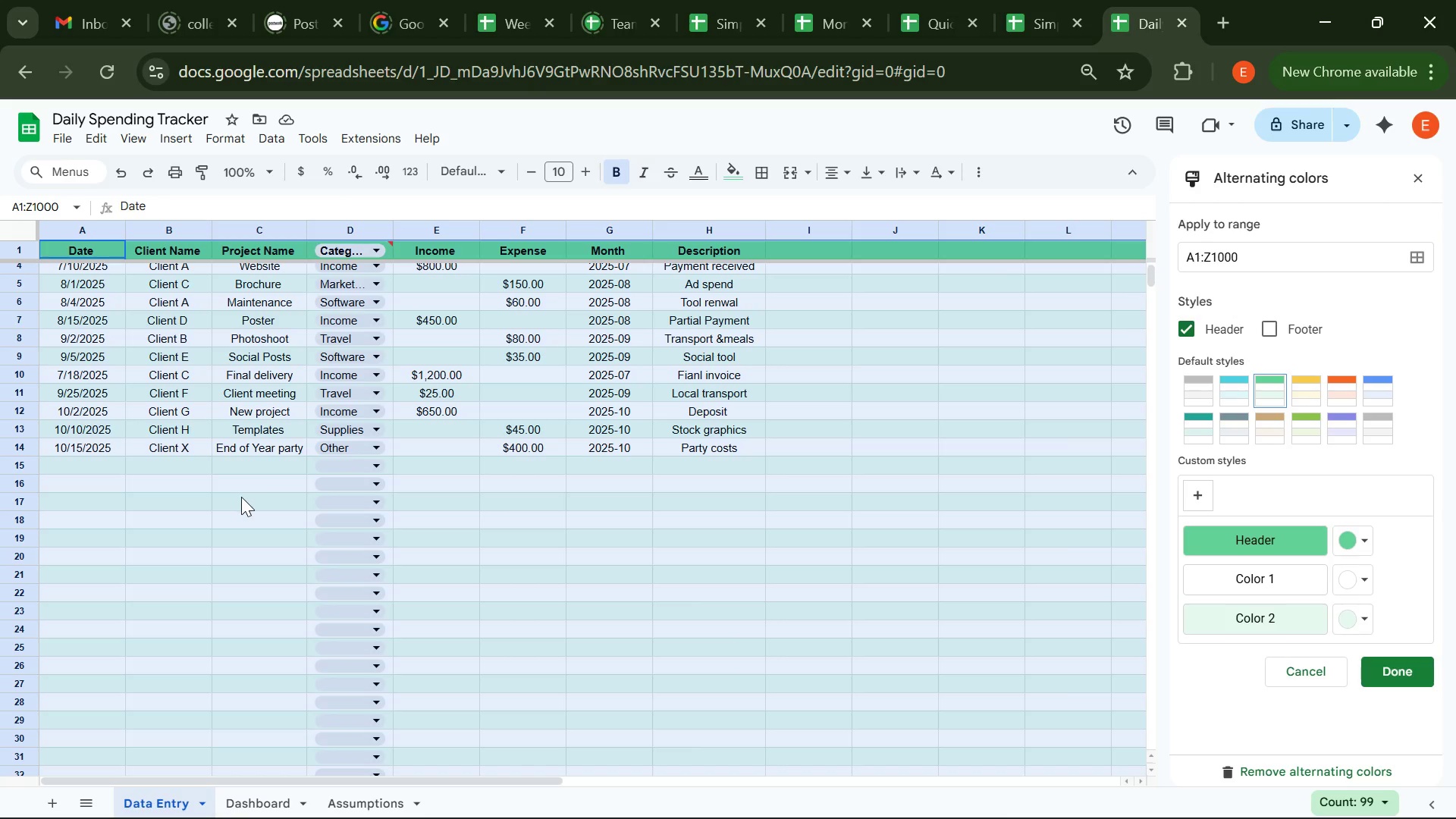 
left_click([241, 497])
 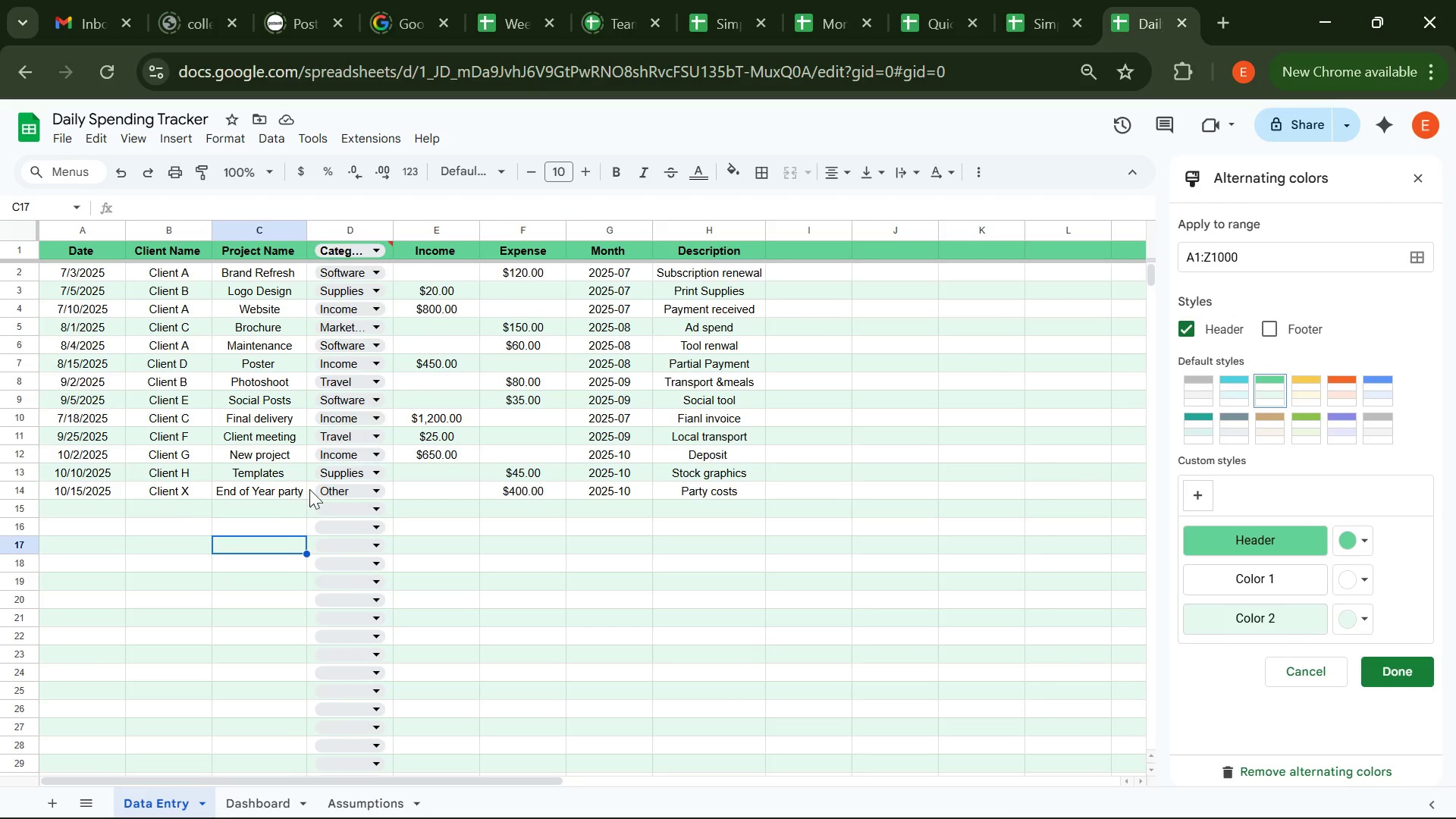 
wait(7.58)
 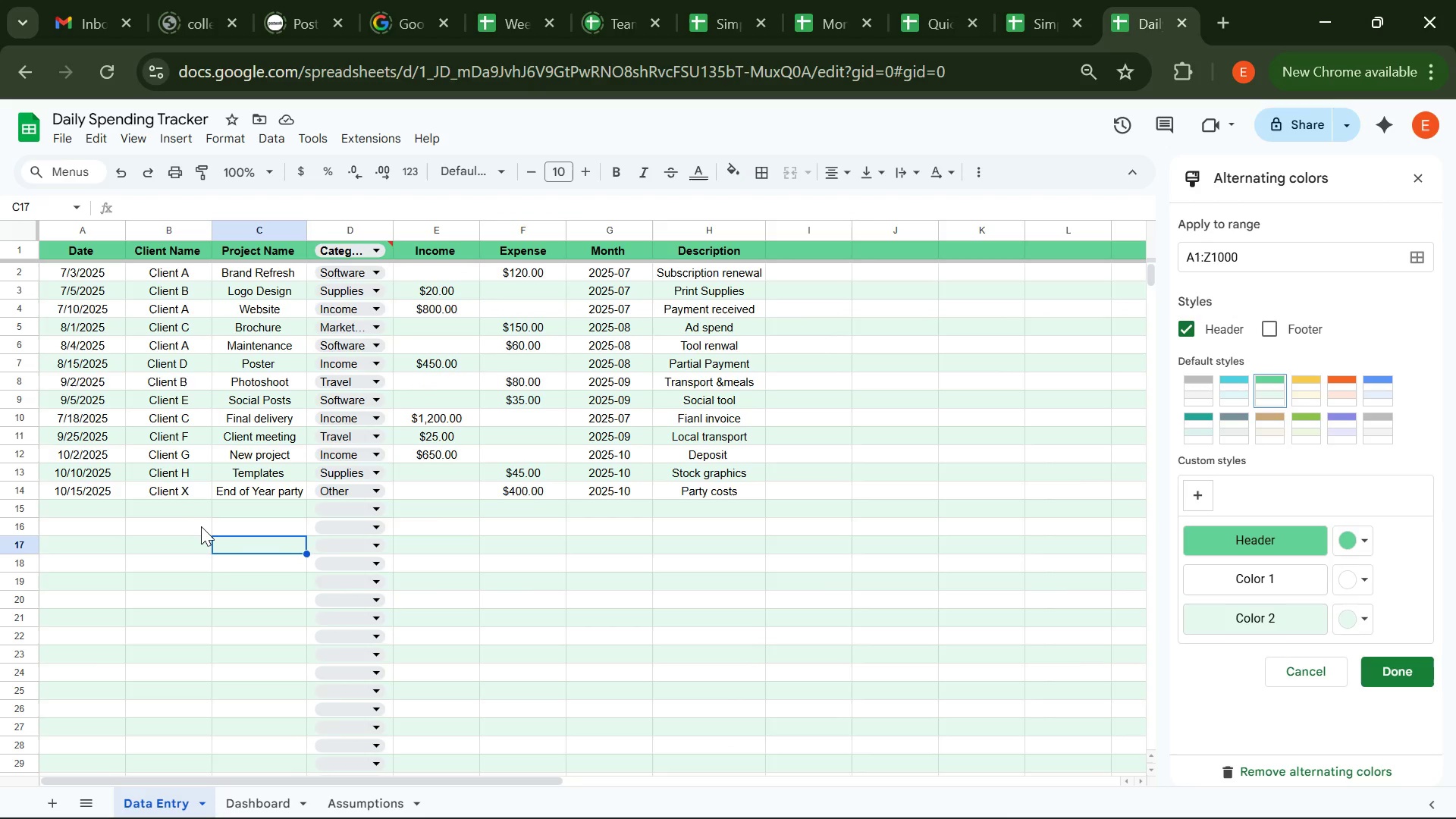 
left_click([517, 511])
 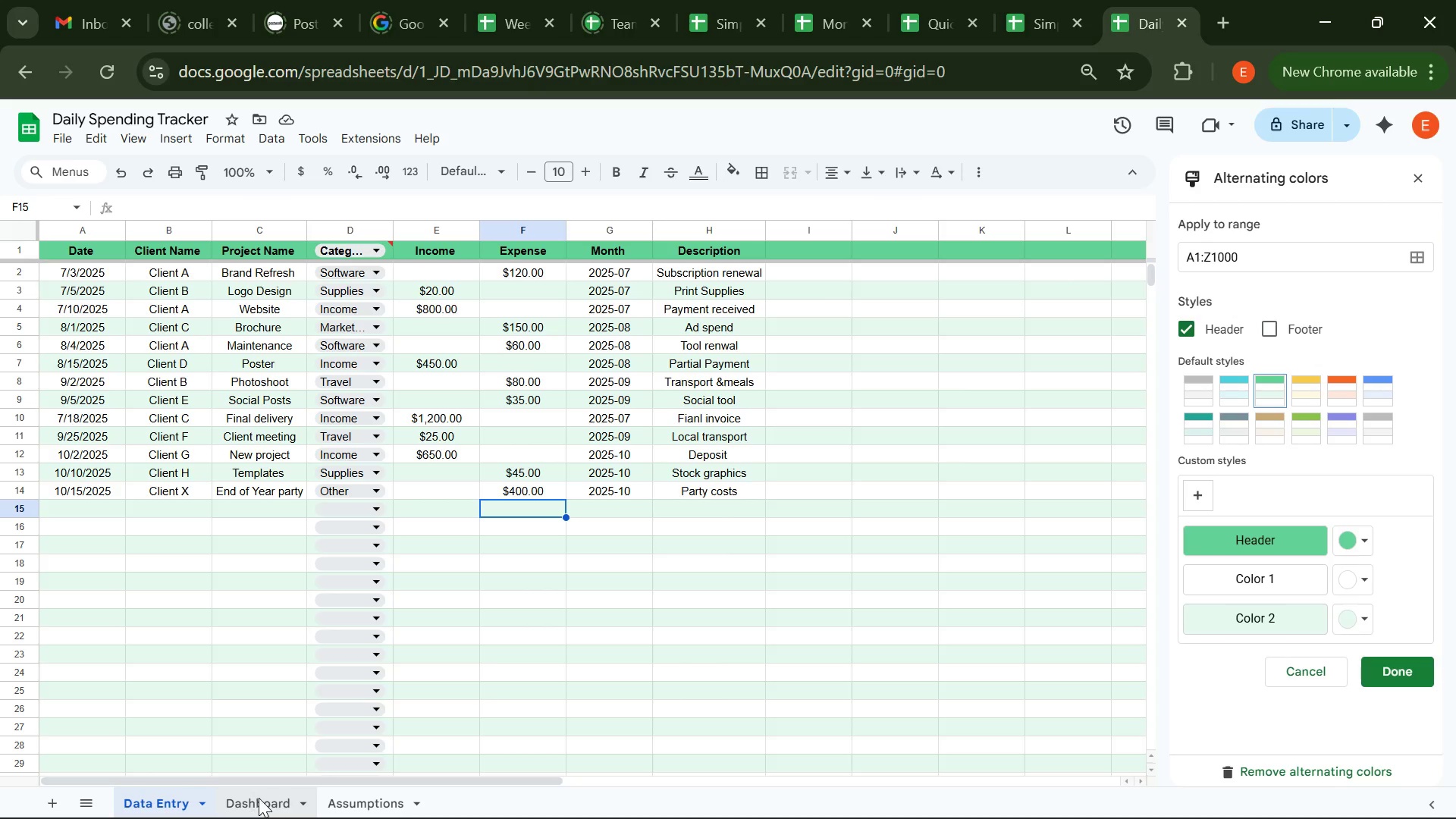 
left_click([259, 798])
 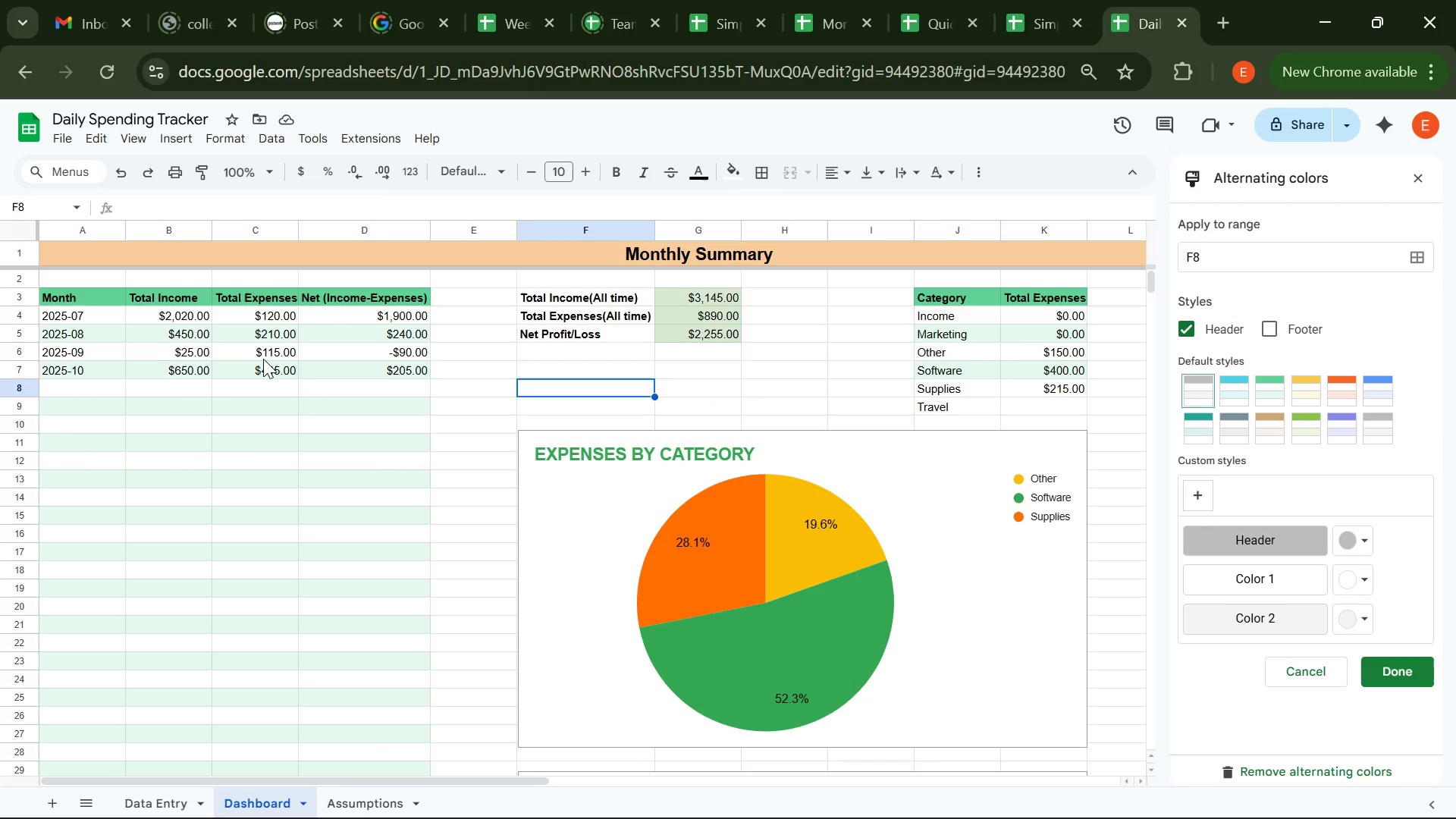 
wait(16.8)
 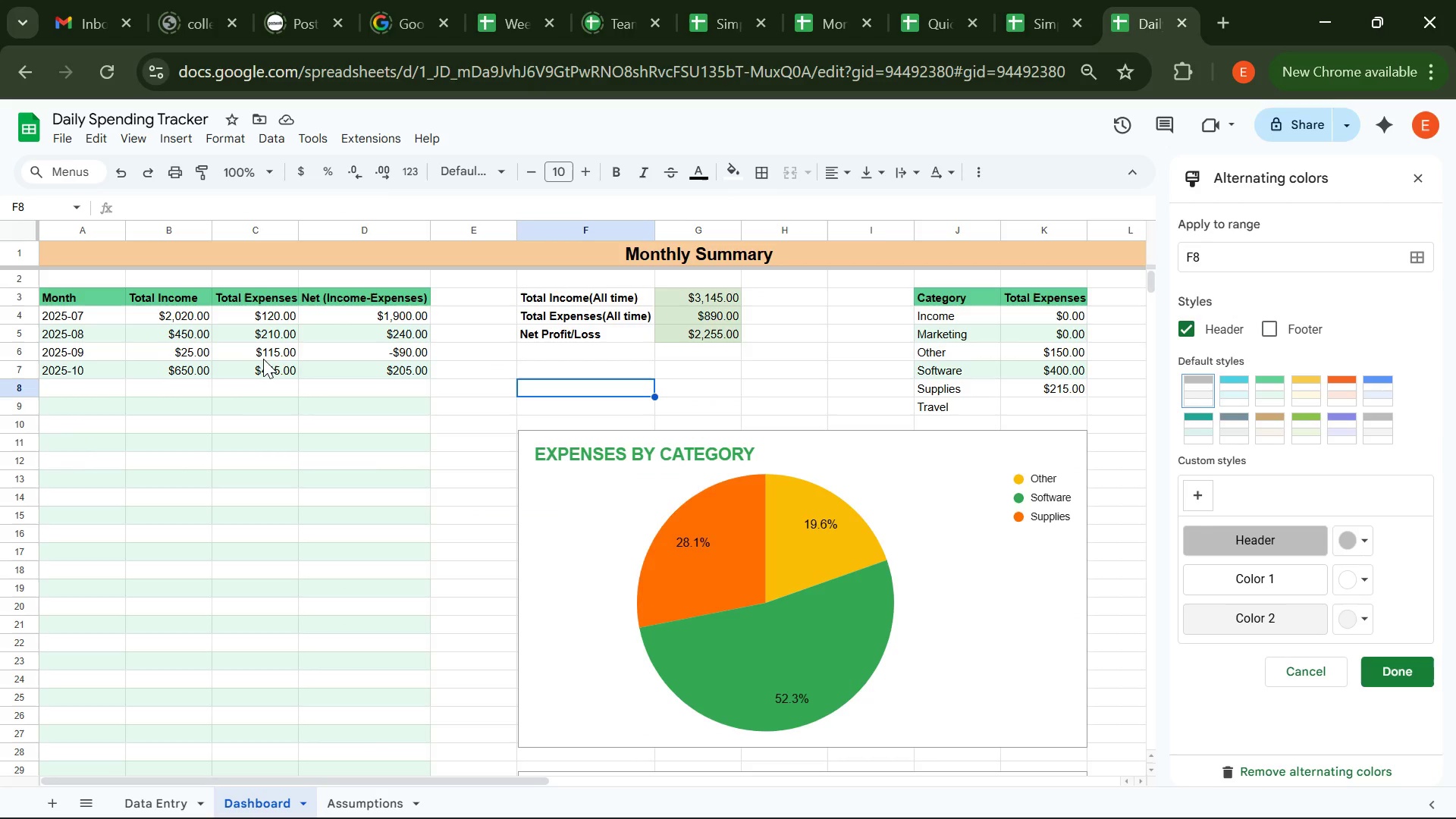 
left_click([175, 809])
 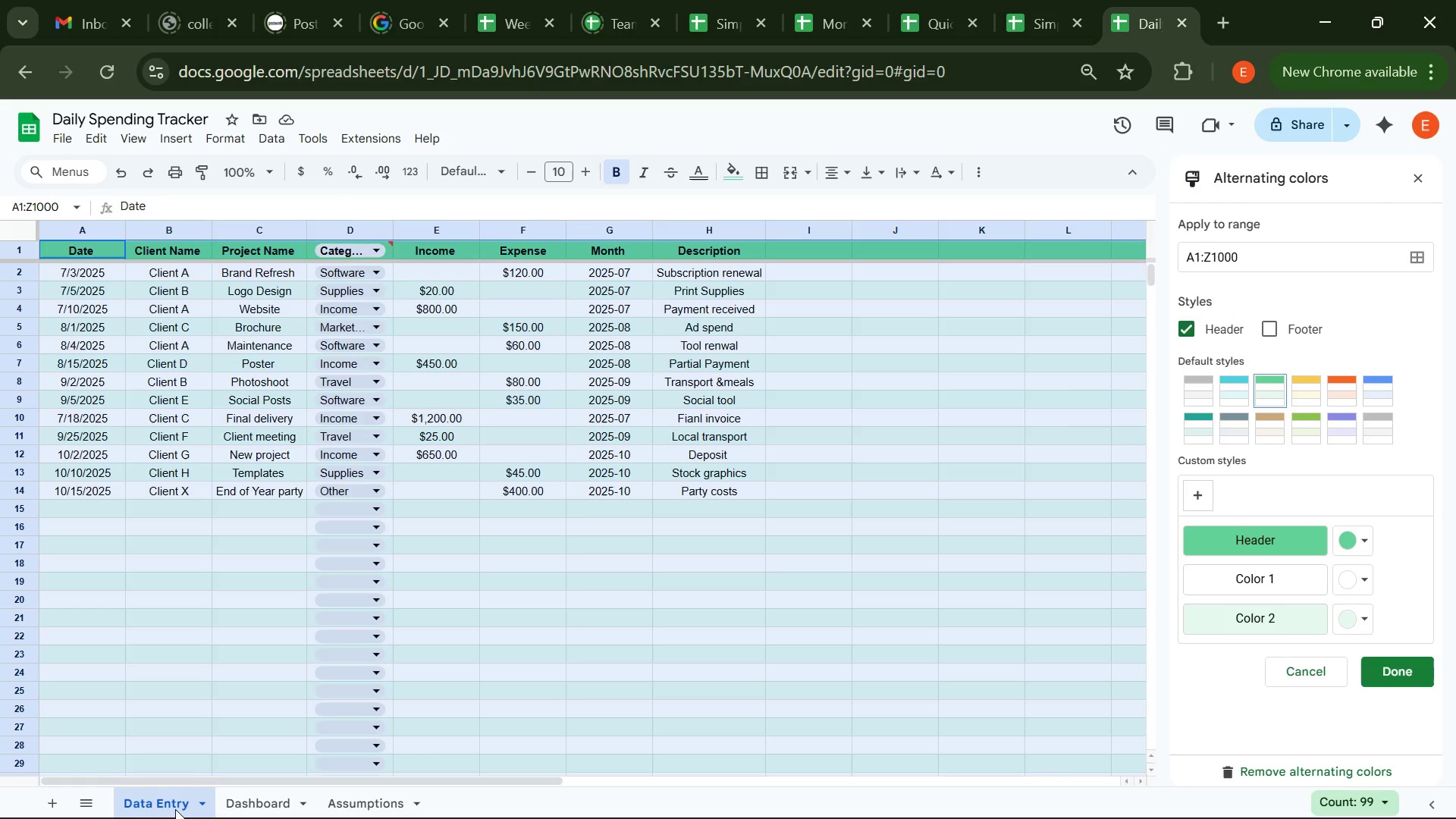 
left_click([175, 809])
 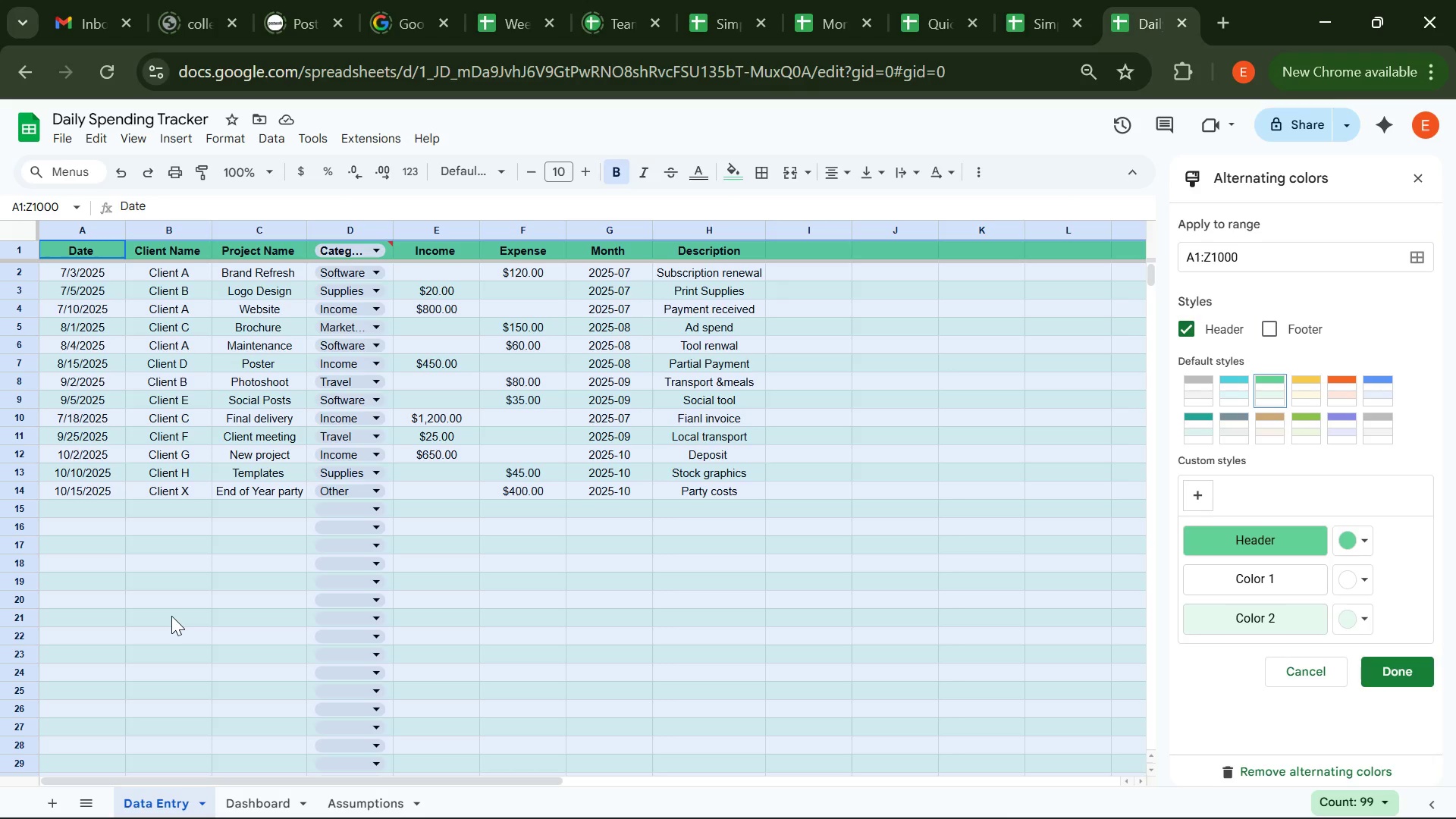 
left_click([171, 616])
 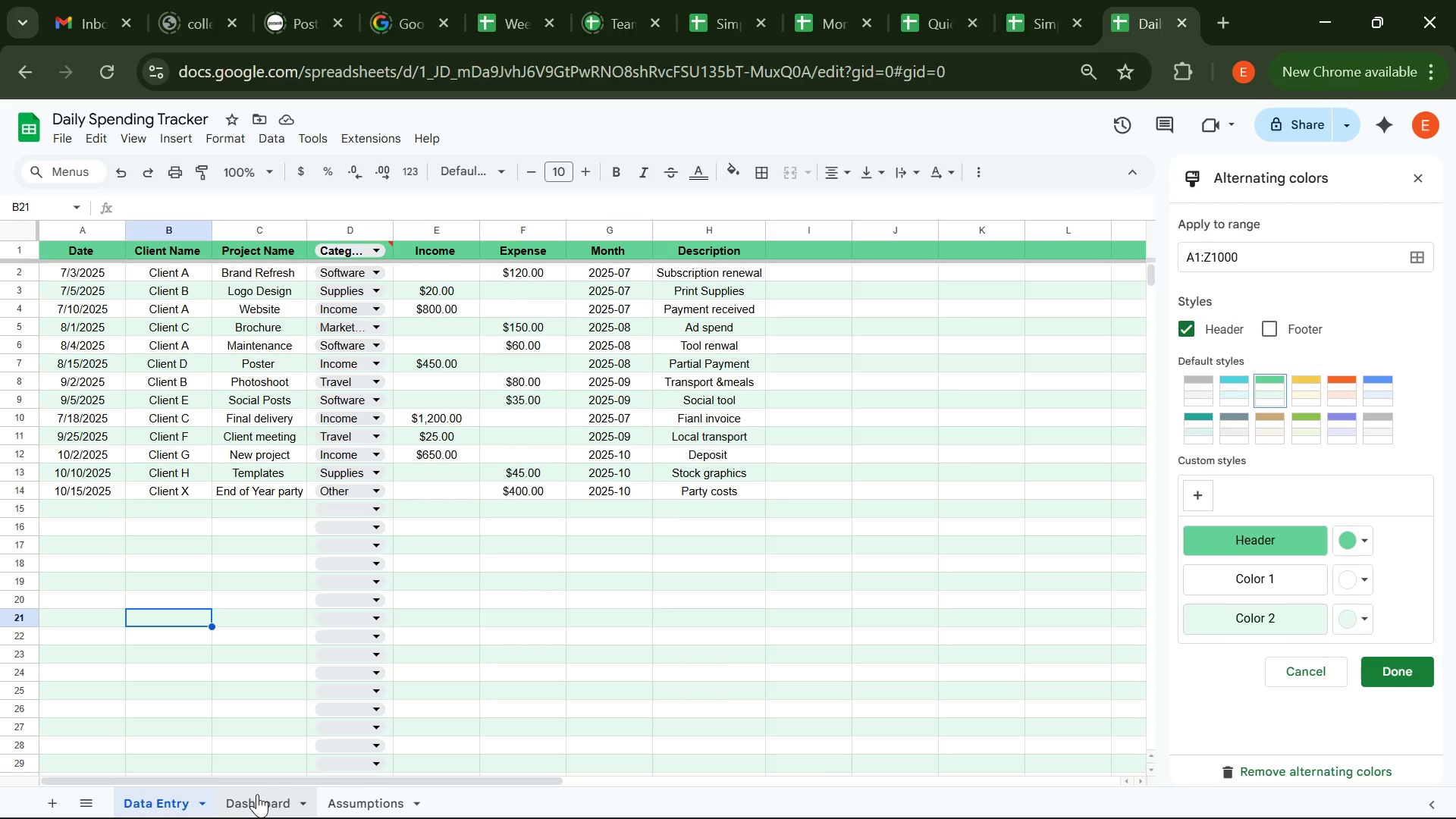 
wait(22.51)
 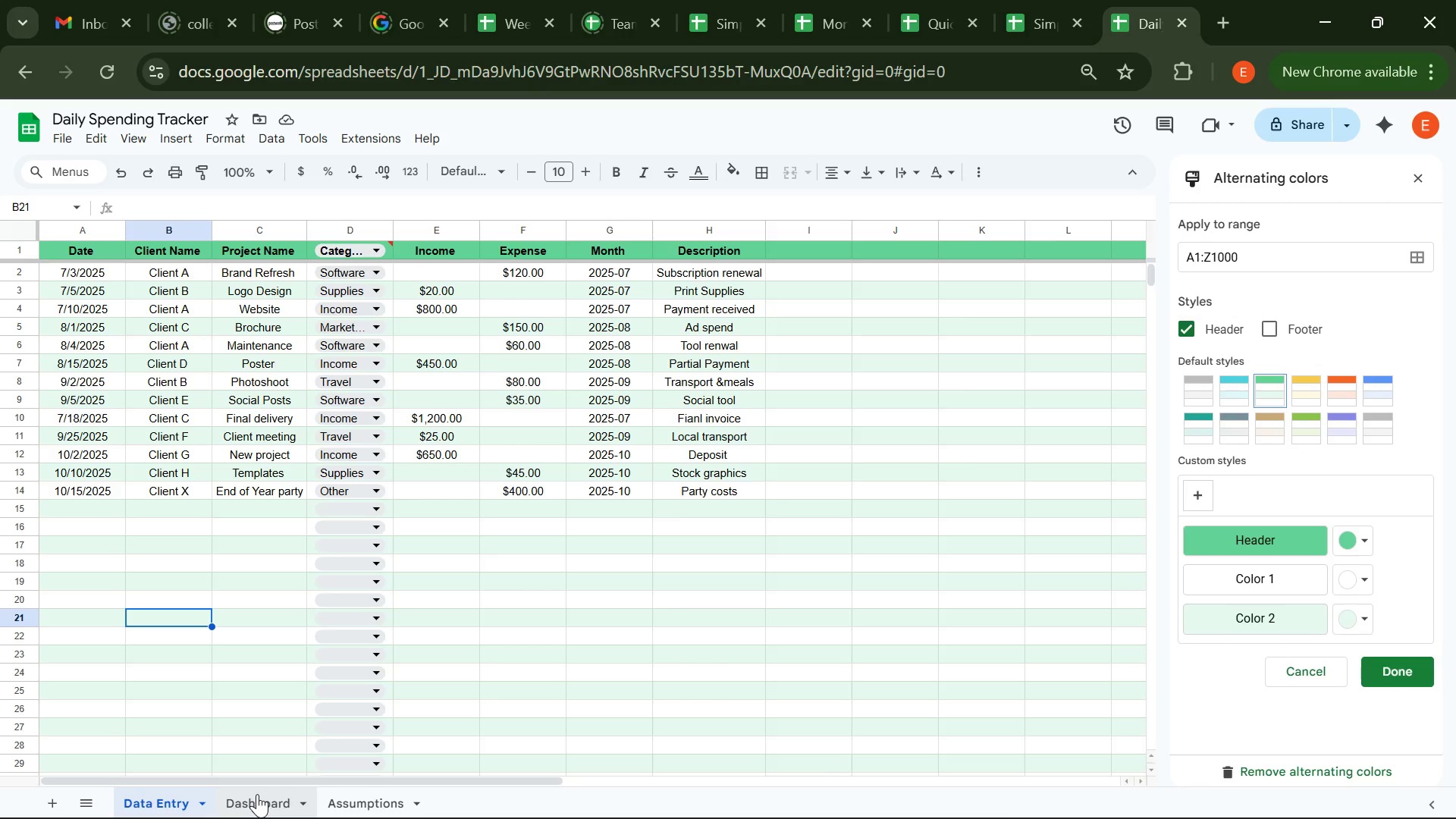 
double_click([76, 413])
 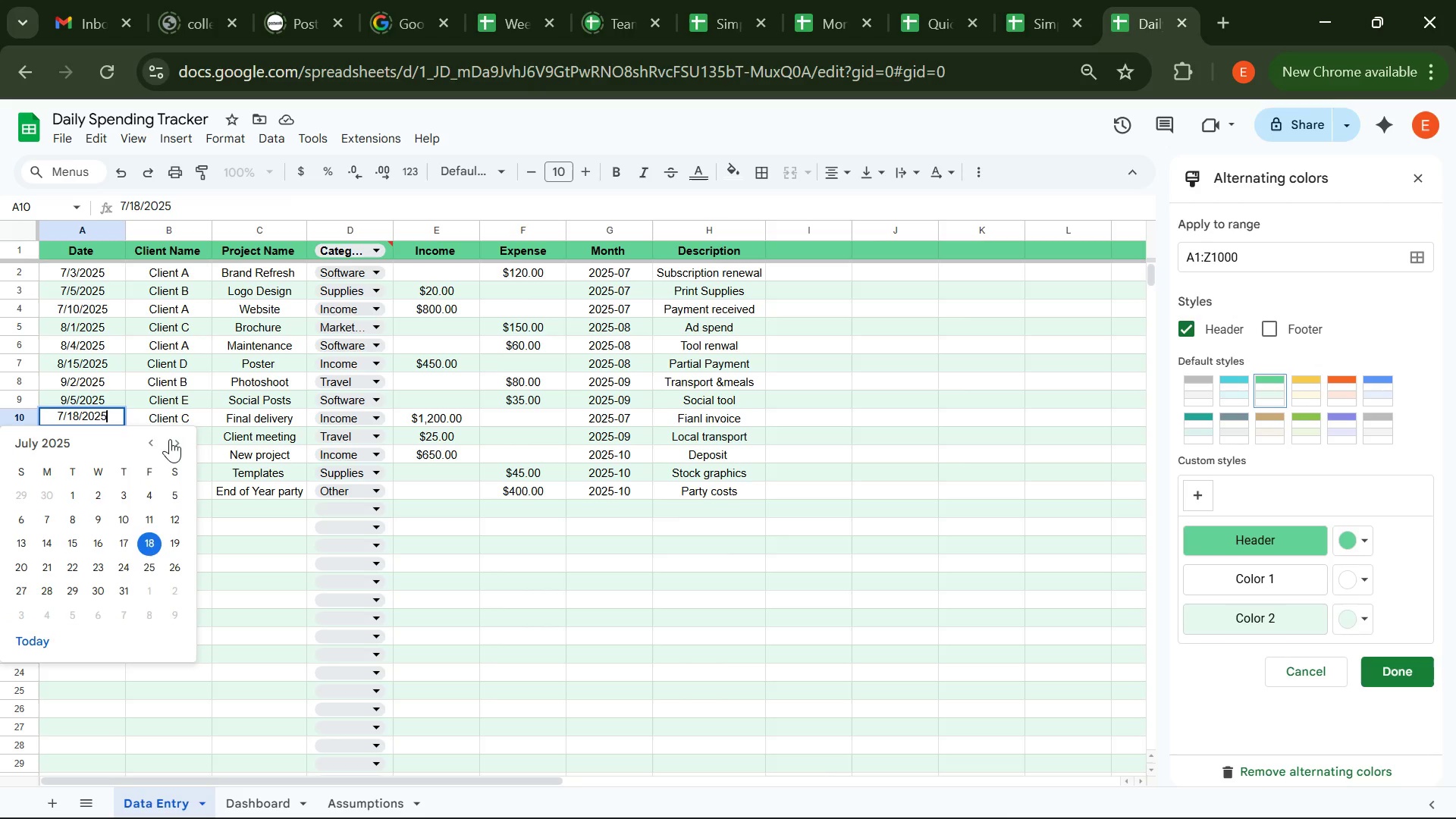 
double_click([171, 440])
 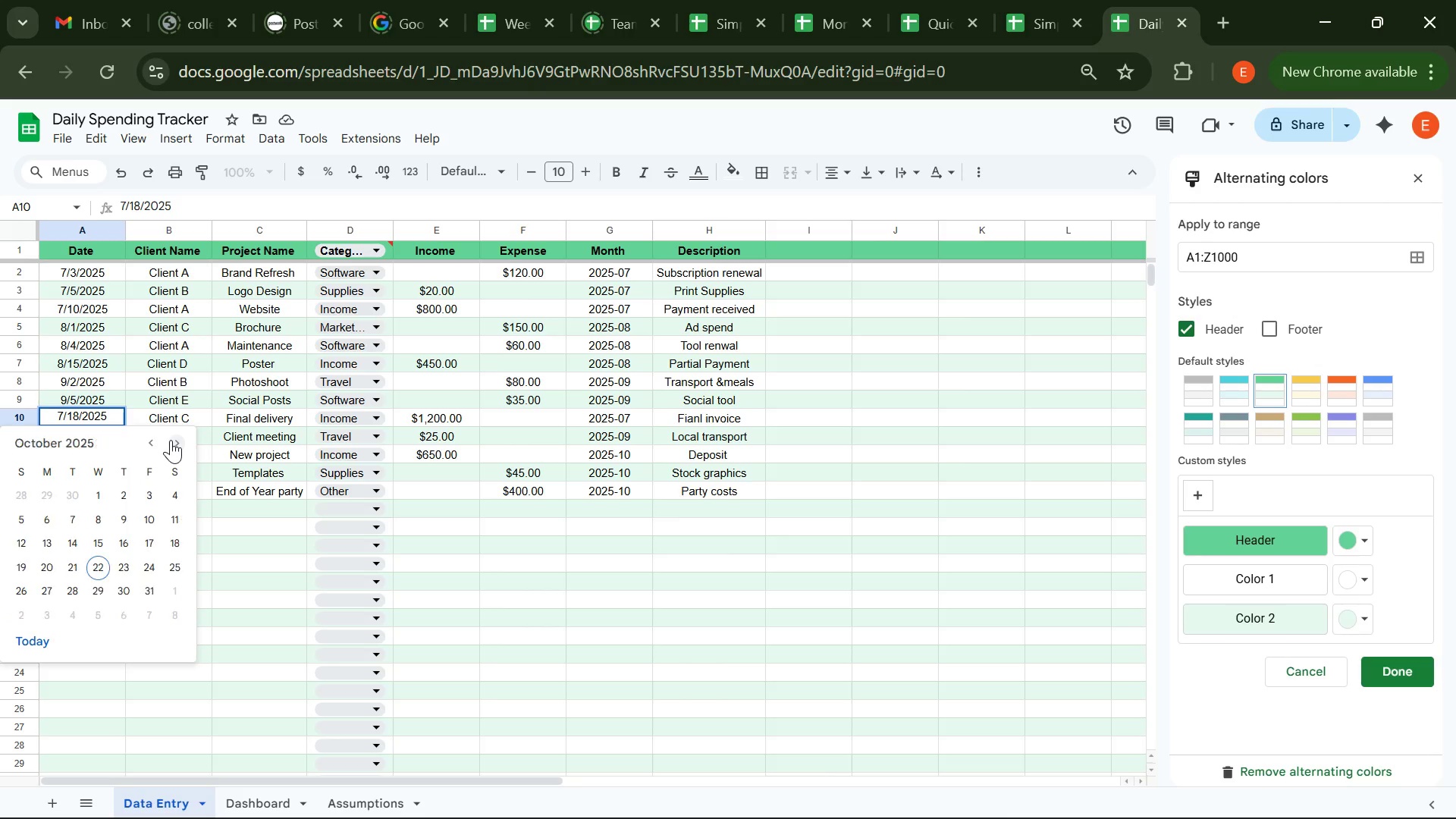 
triple_click([171, 440])
 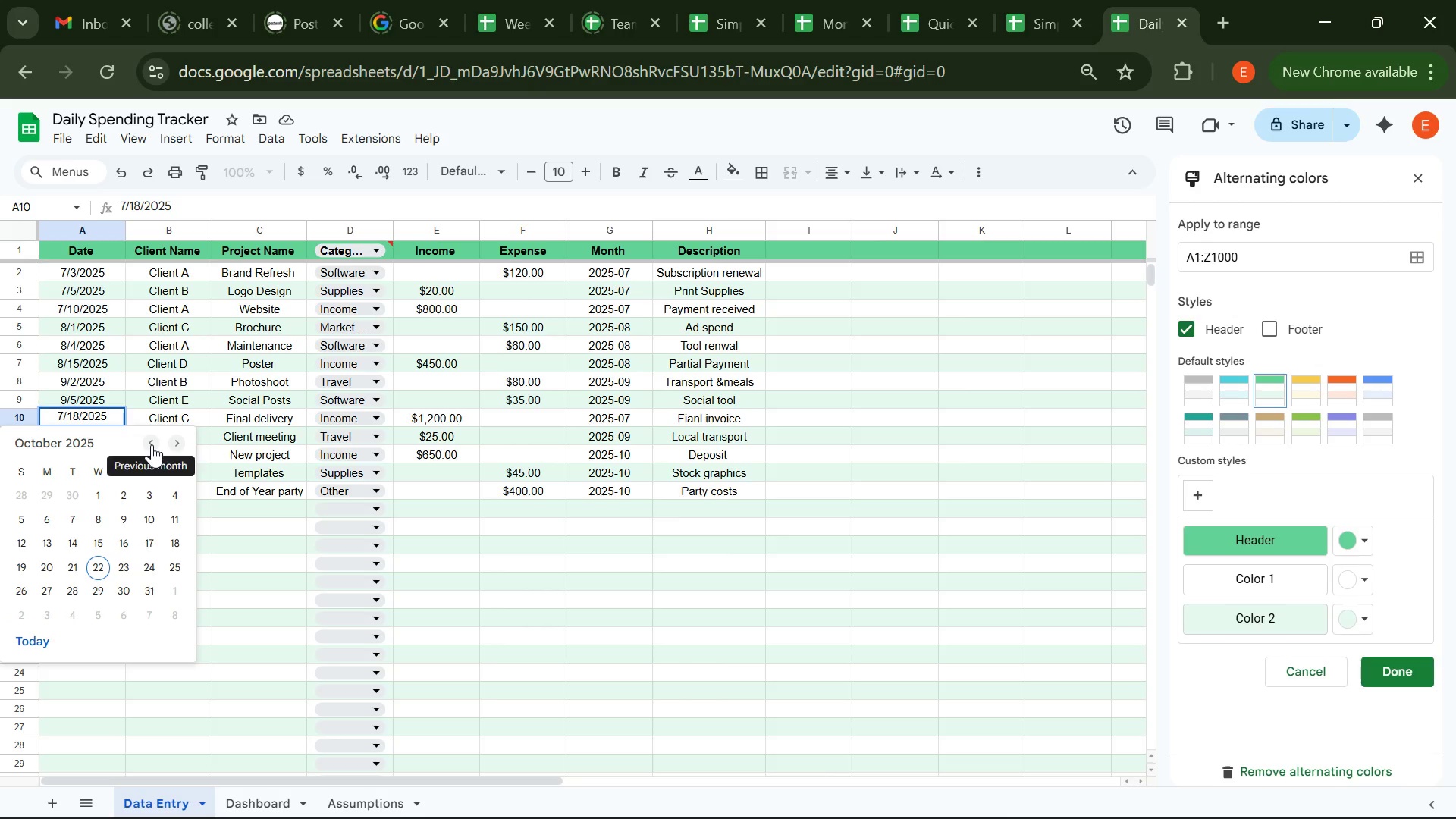 
left_click([152, 444])
 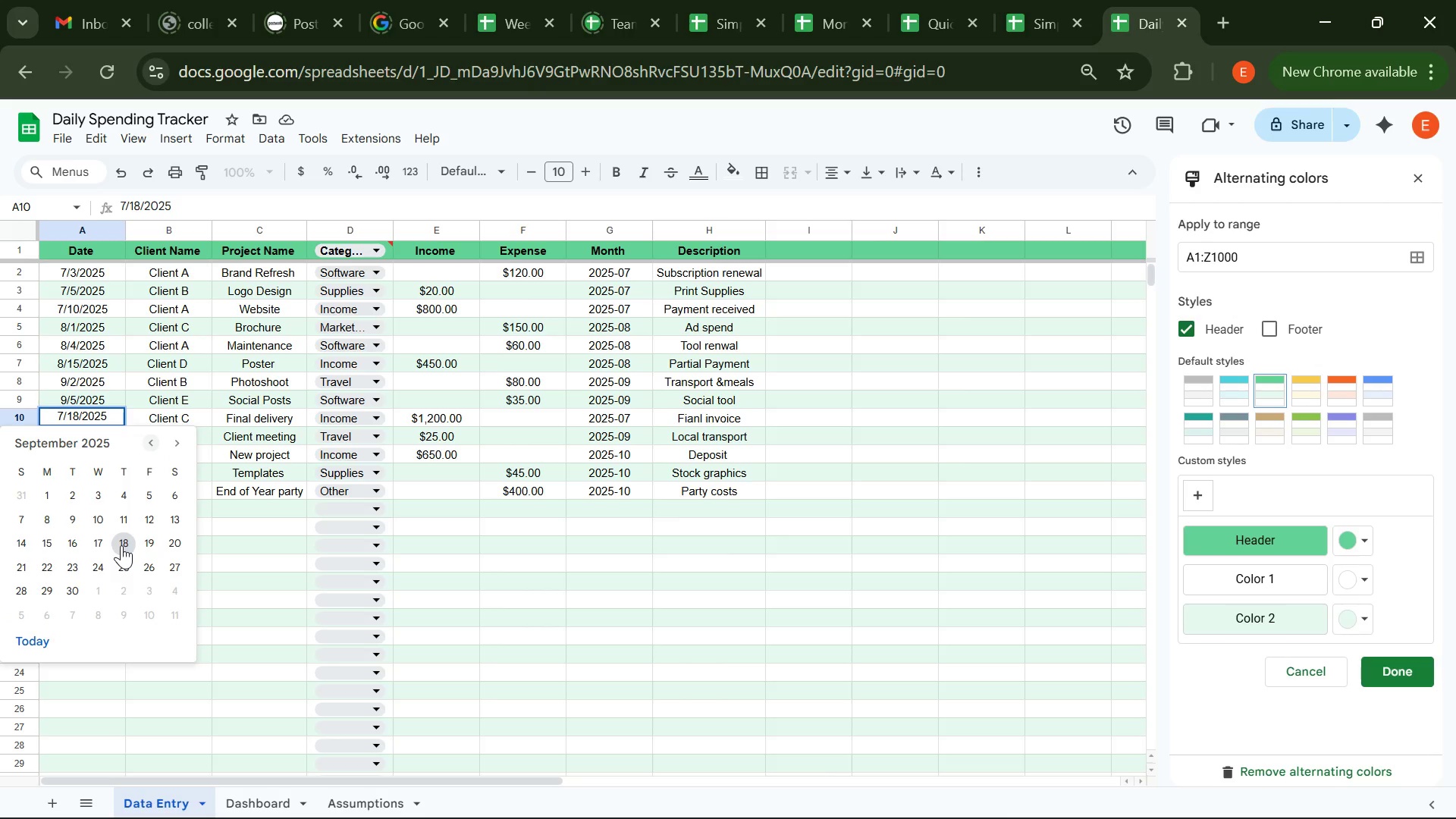 
left_click([121, 545])
 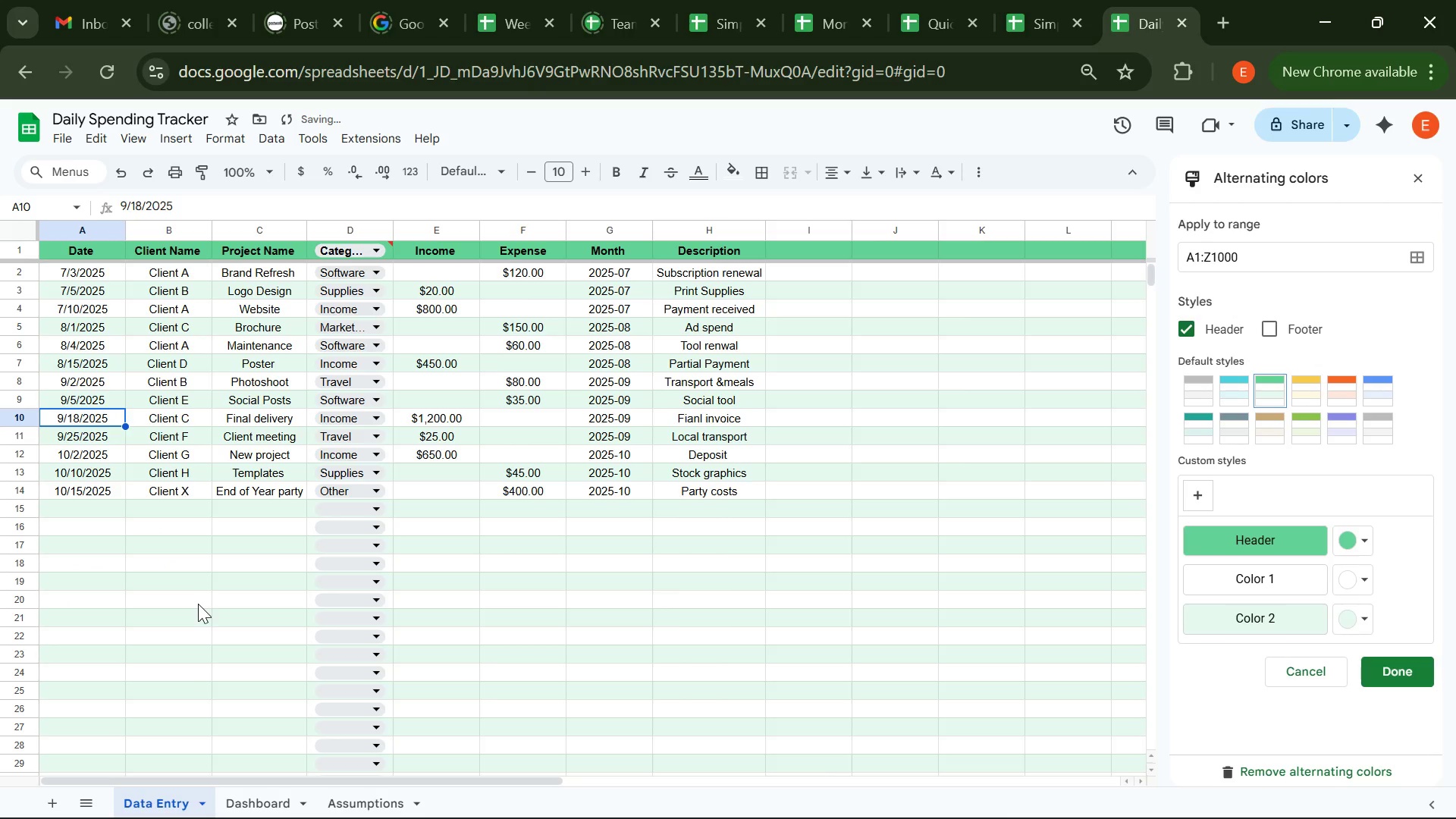 
left_click([198, 604])
 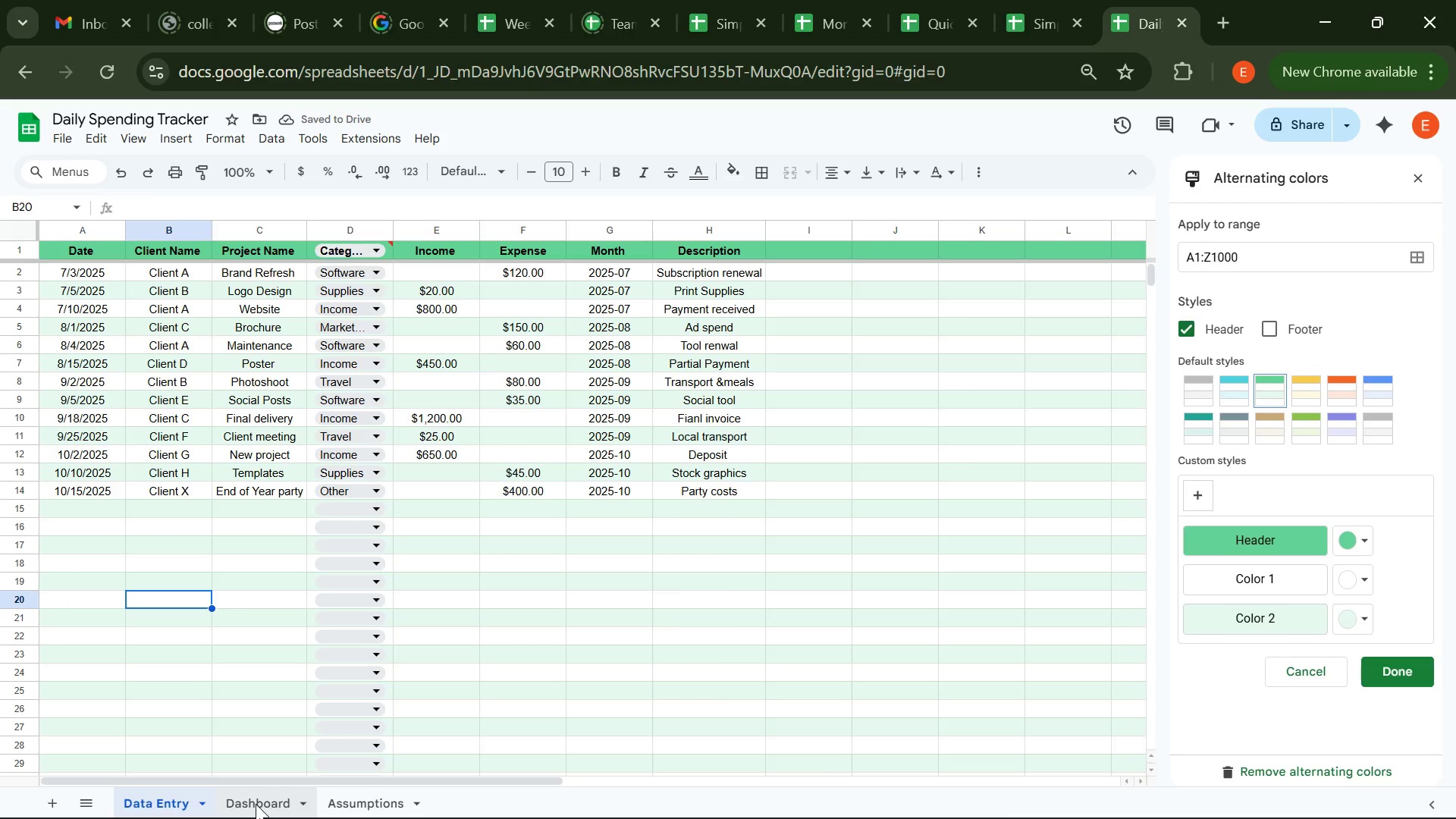 
left_click([256, 804])
 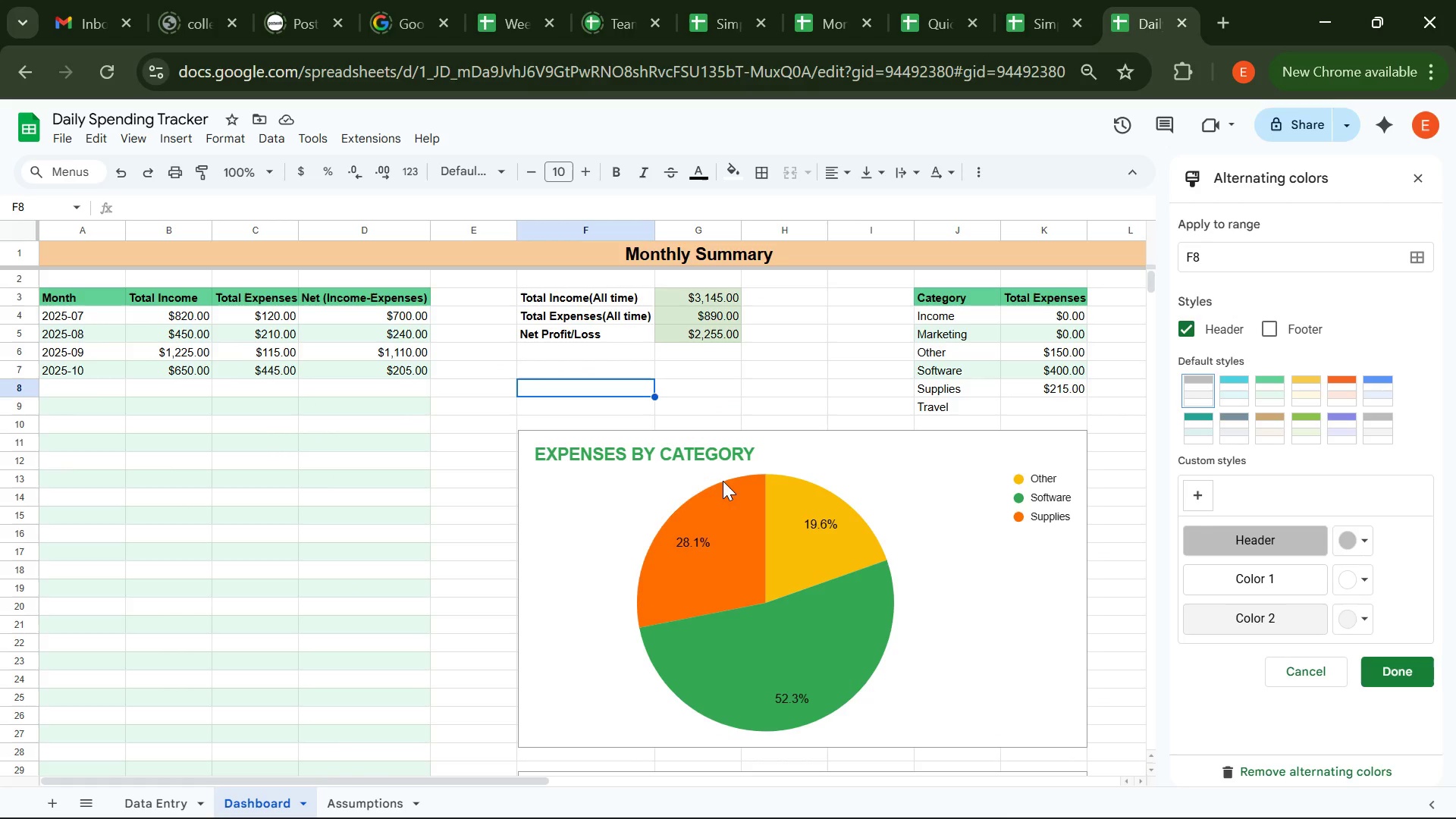 
wait(13.32)
 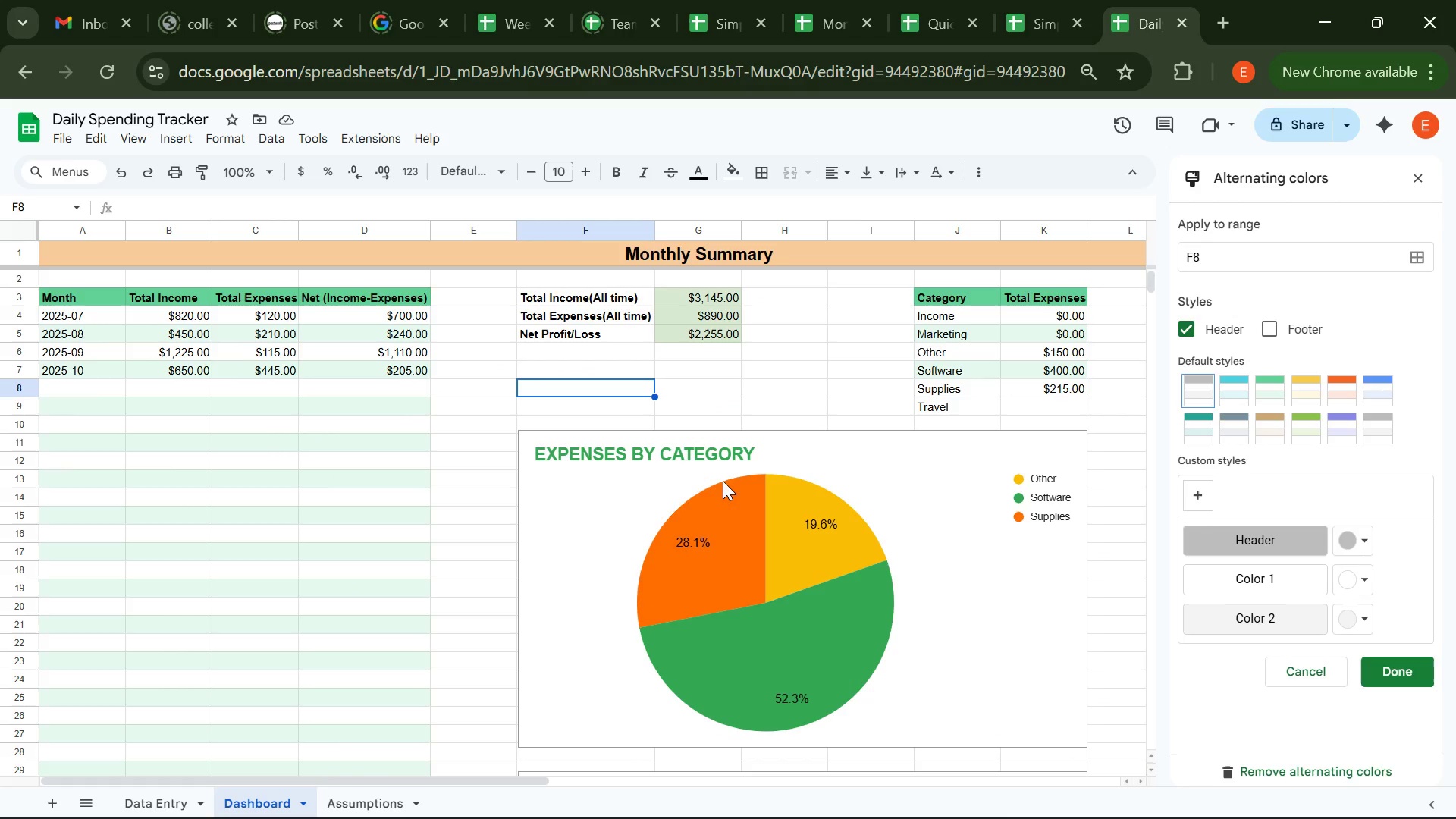 
left_click([168, 802])
 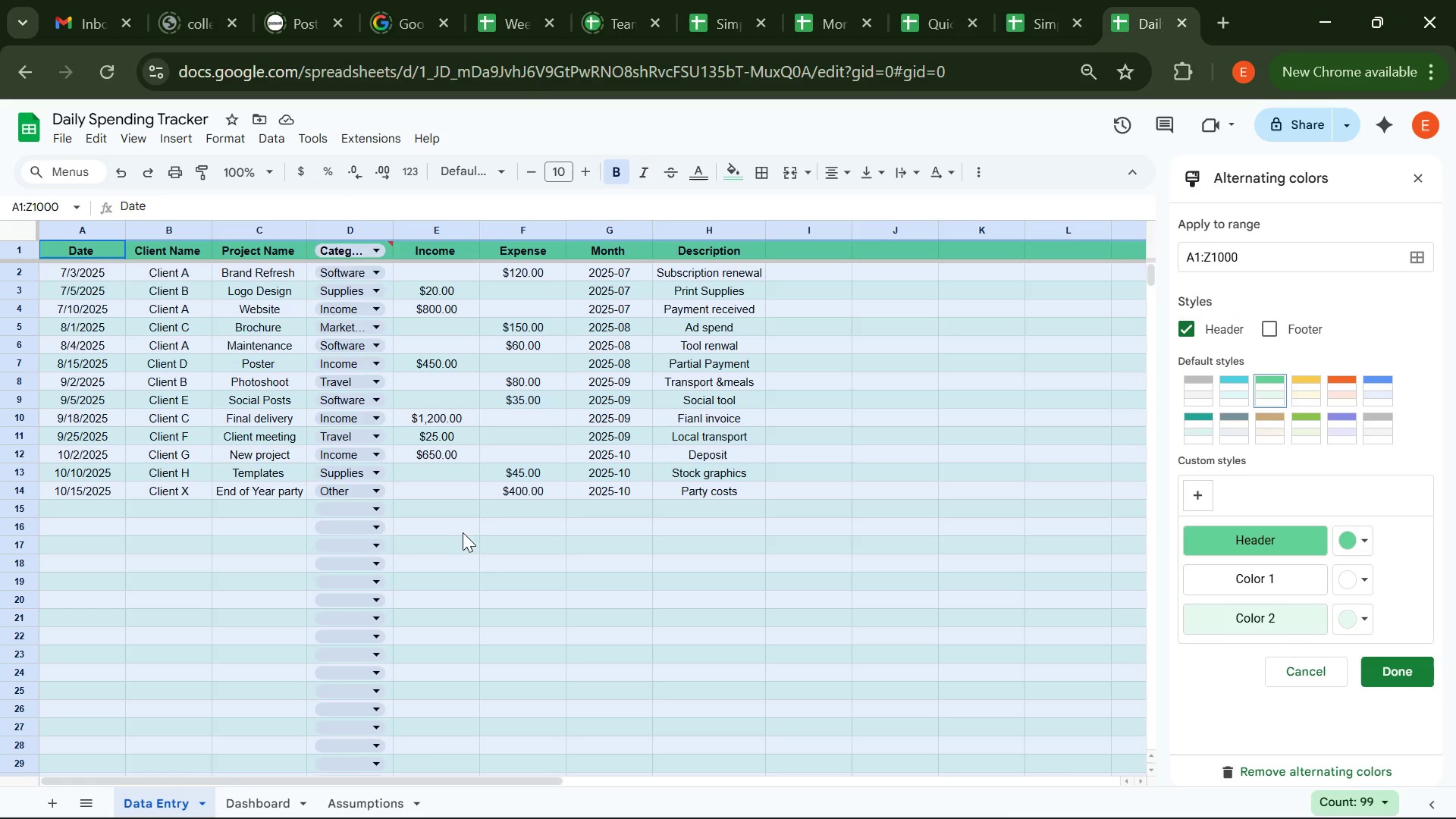 
left_click([464, 534])
 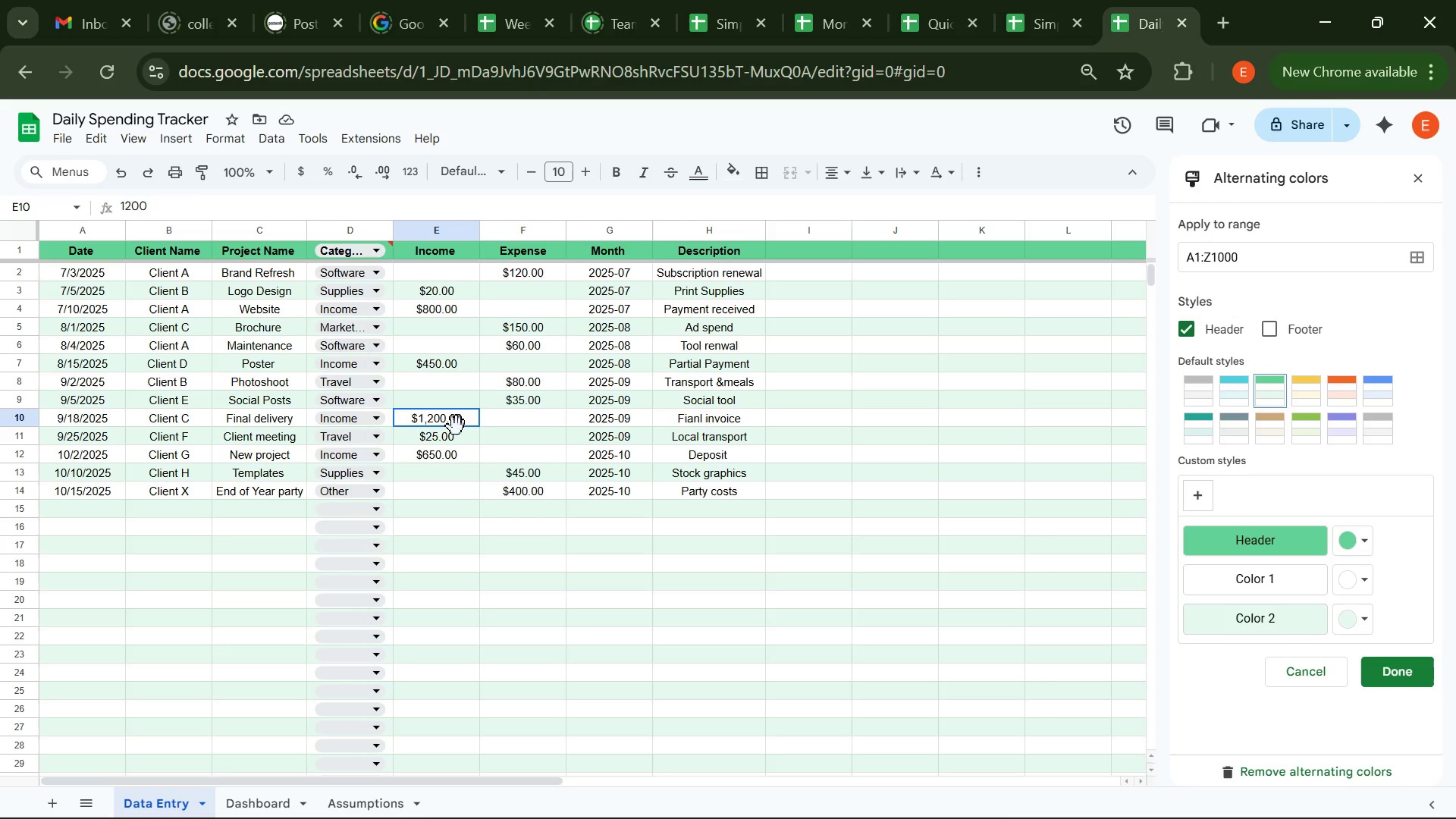 
left_click([457, 426])
 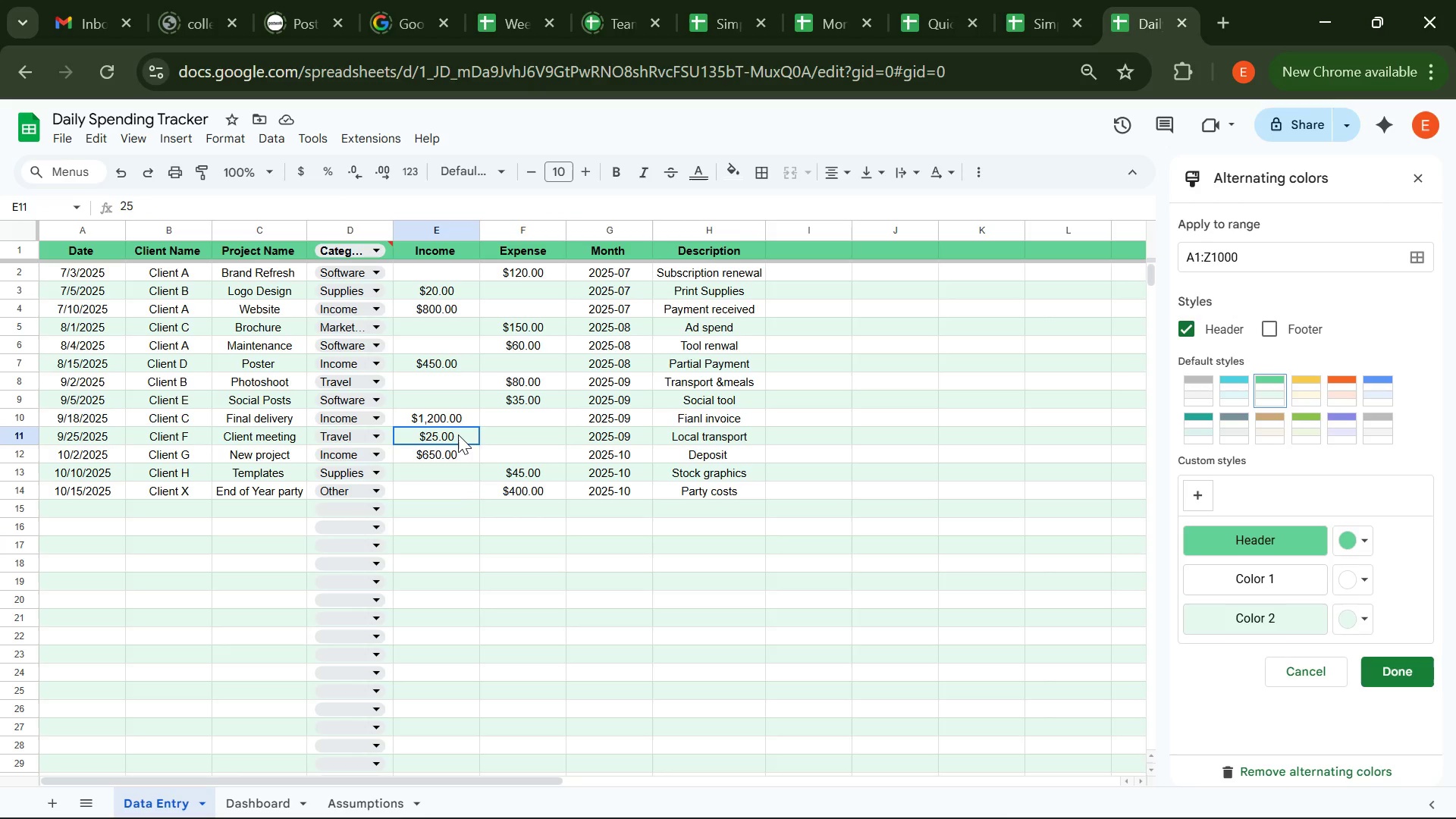 
left_click([458, 435])
 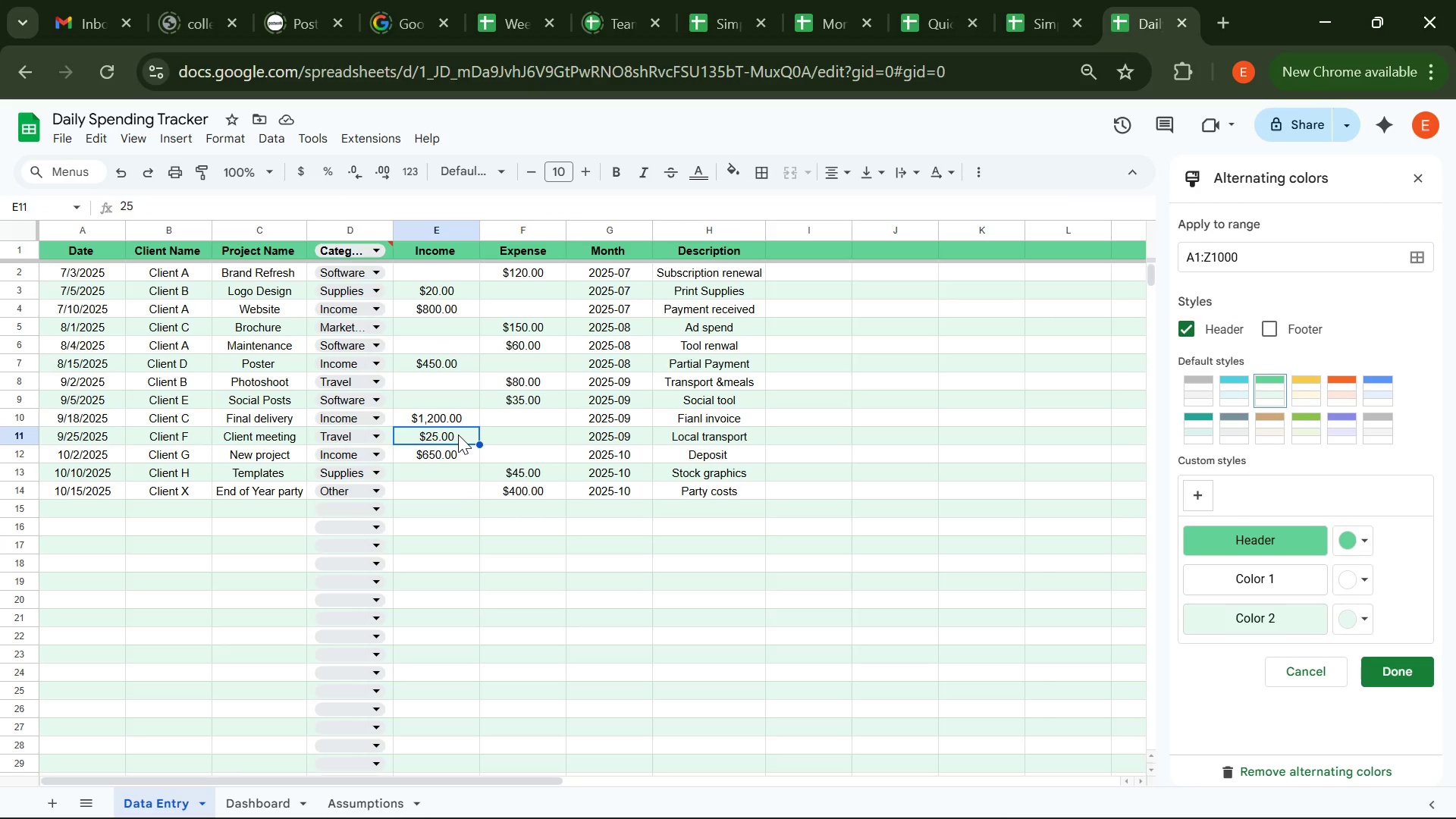 
key(Control+X)
 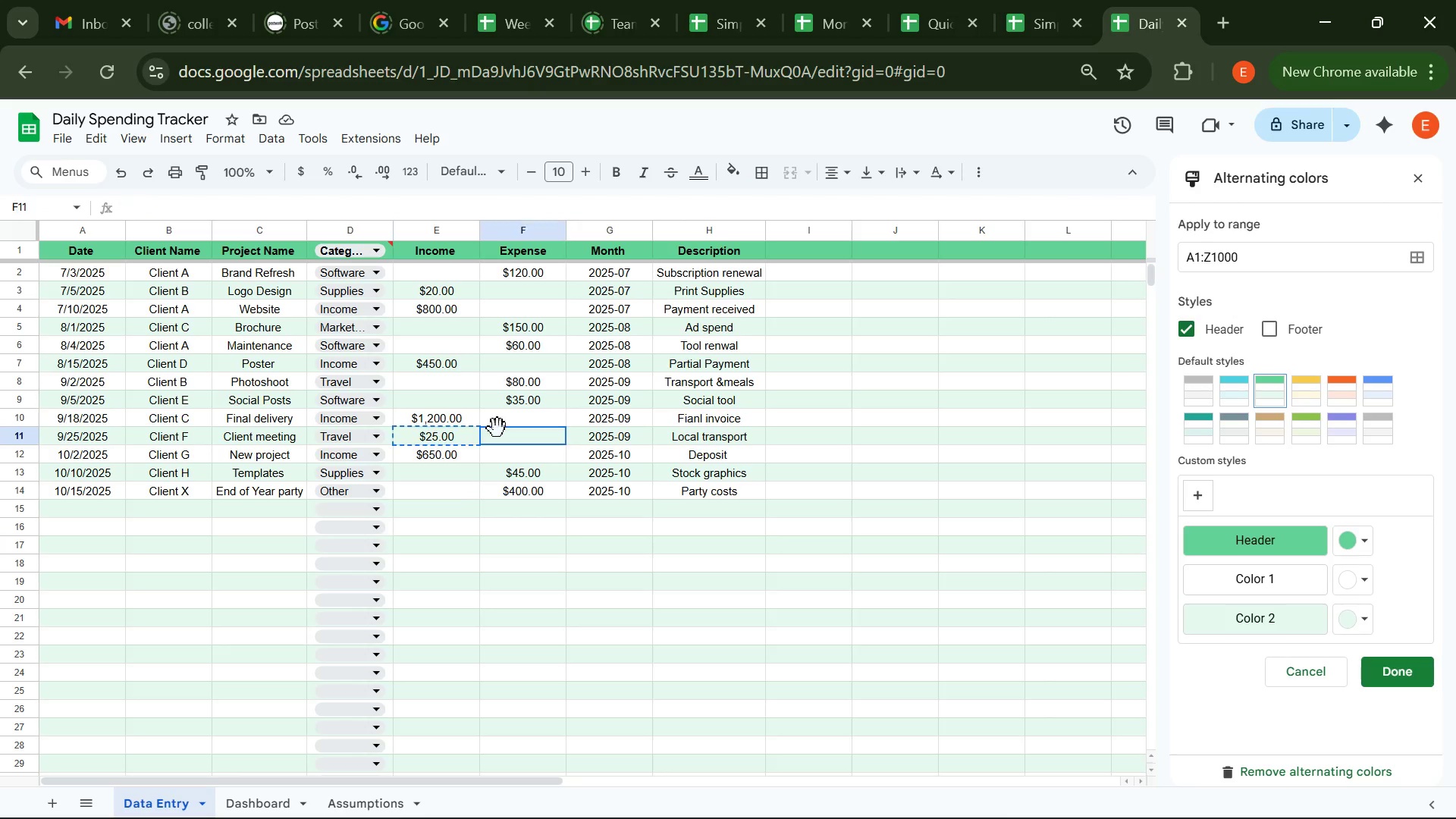 
left_click([497, 428])
 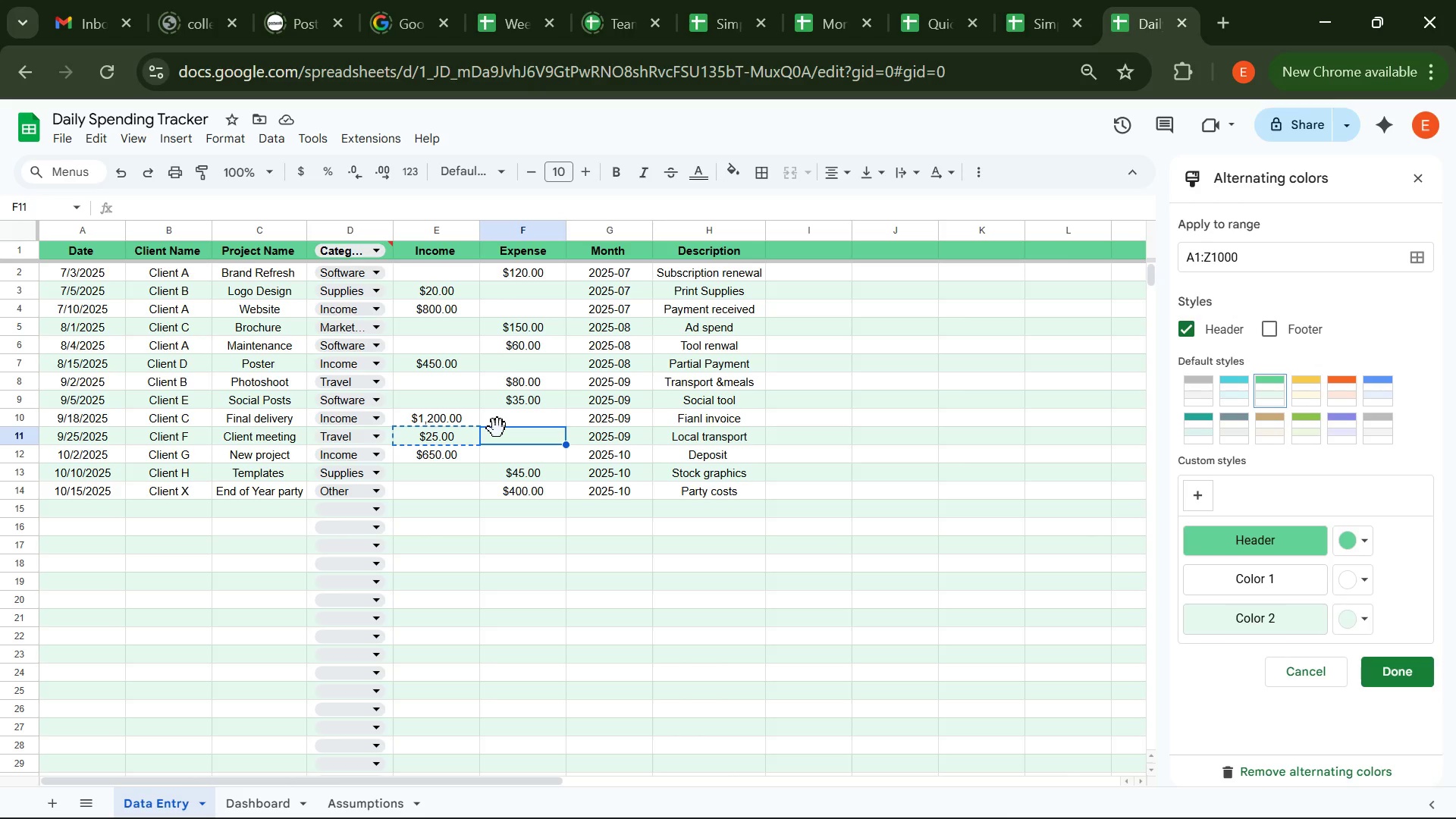 
key(Control+V)
 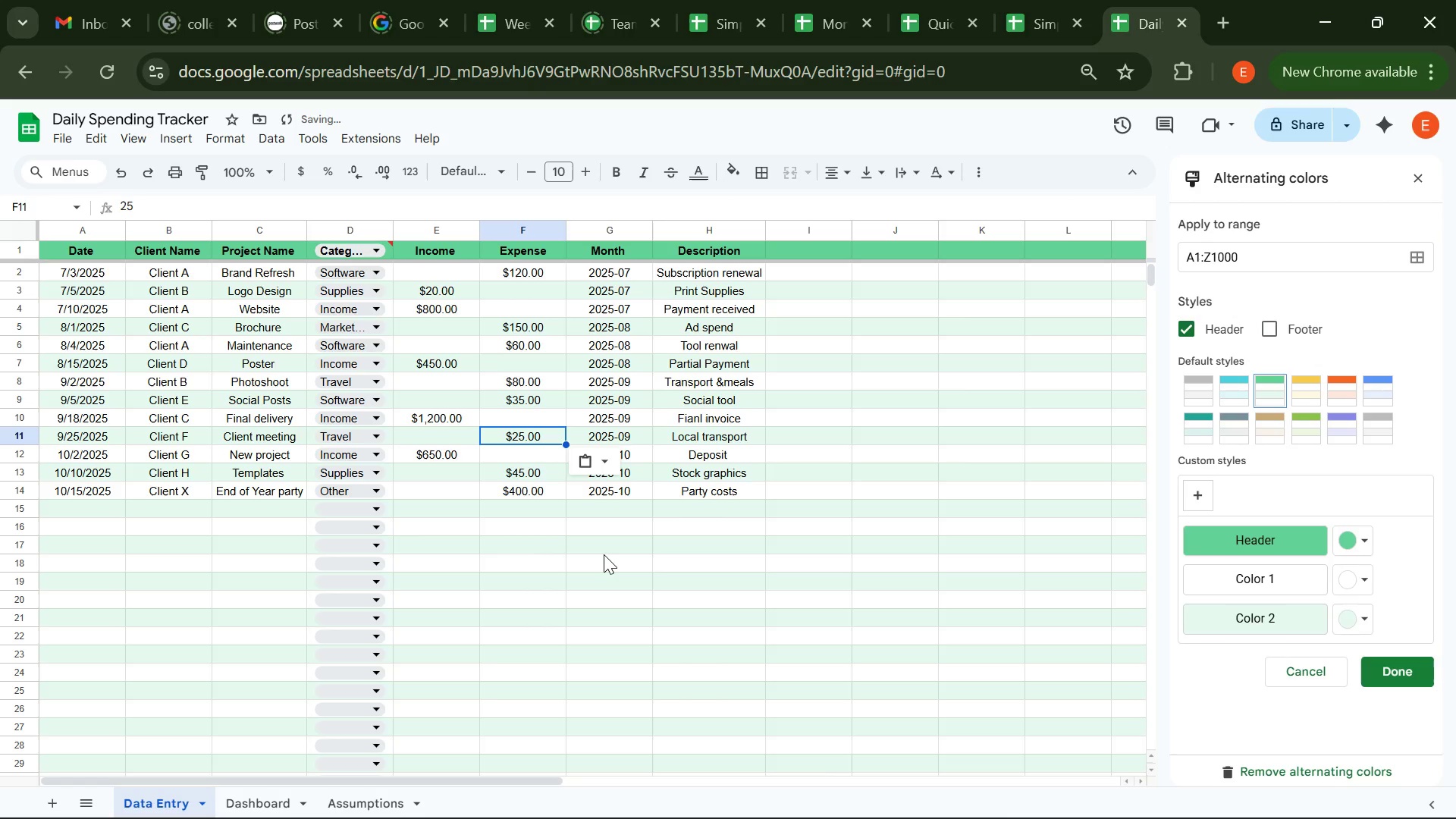 
left_click([604, 554])
 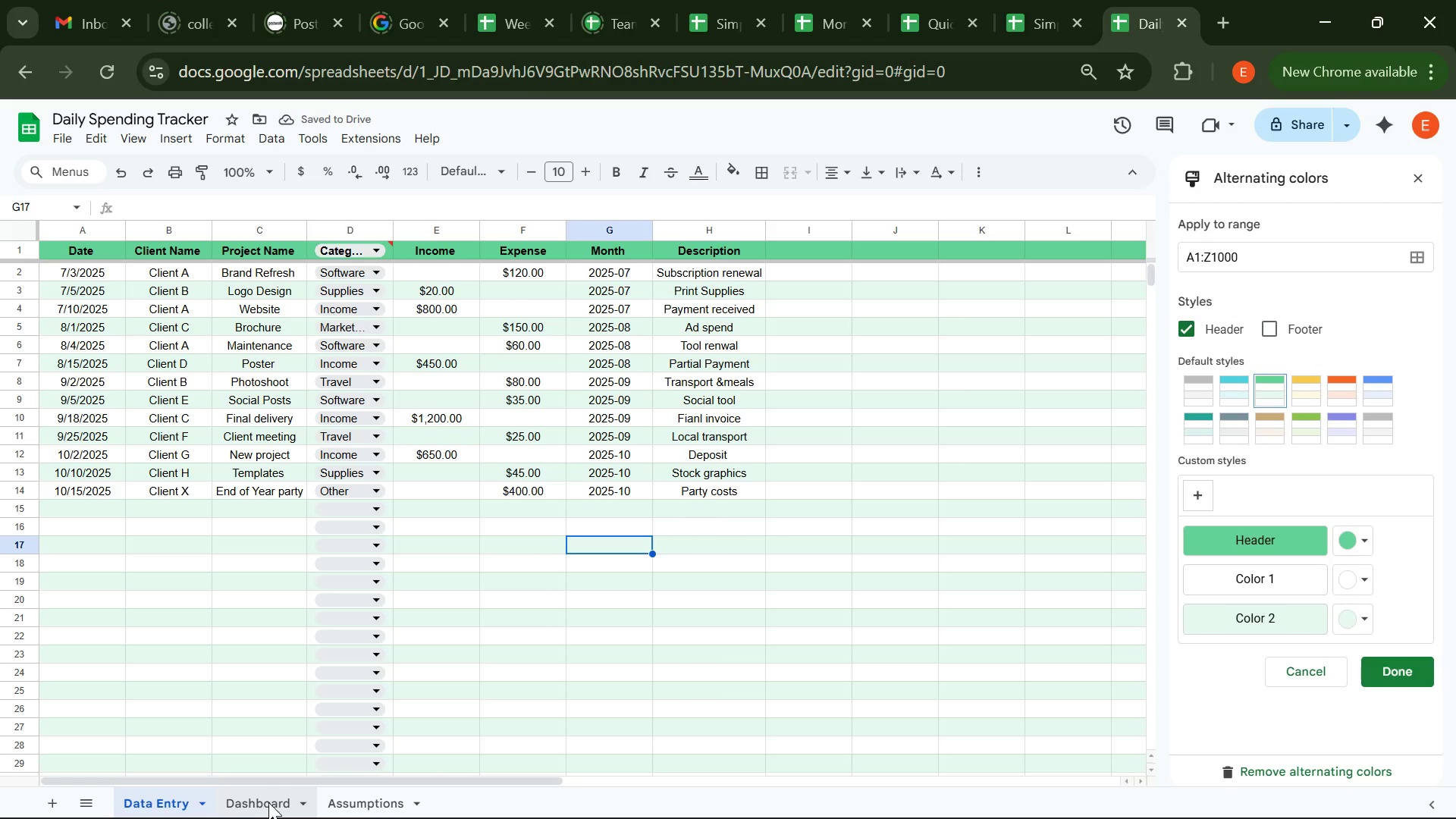 
left_click([268, 802])
 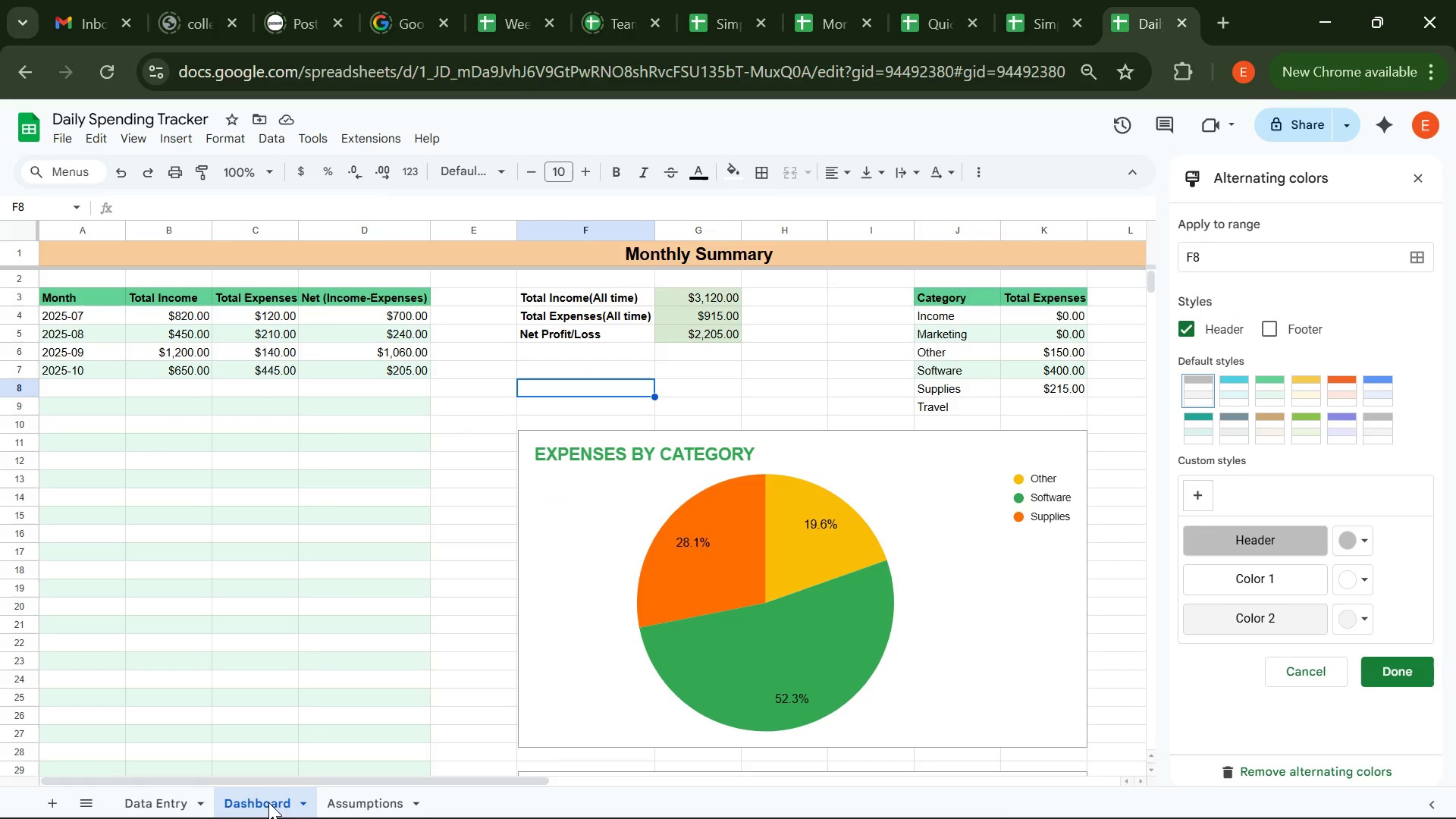 
wait(21.46)
 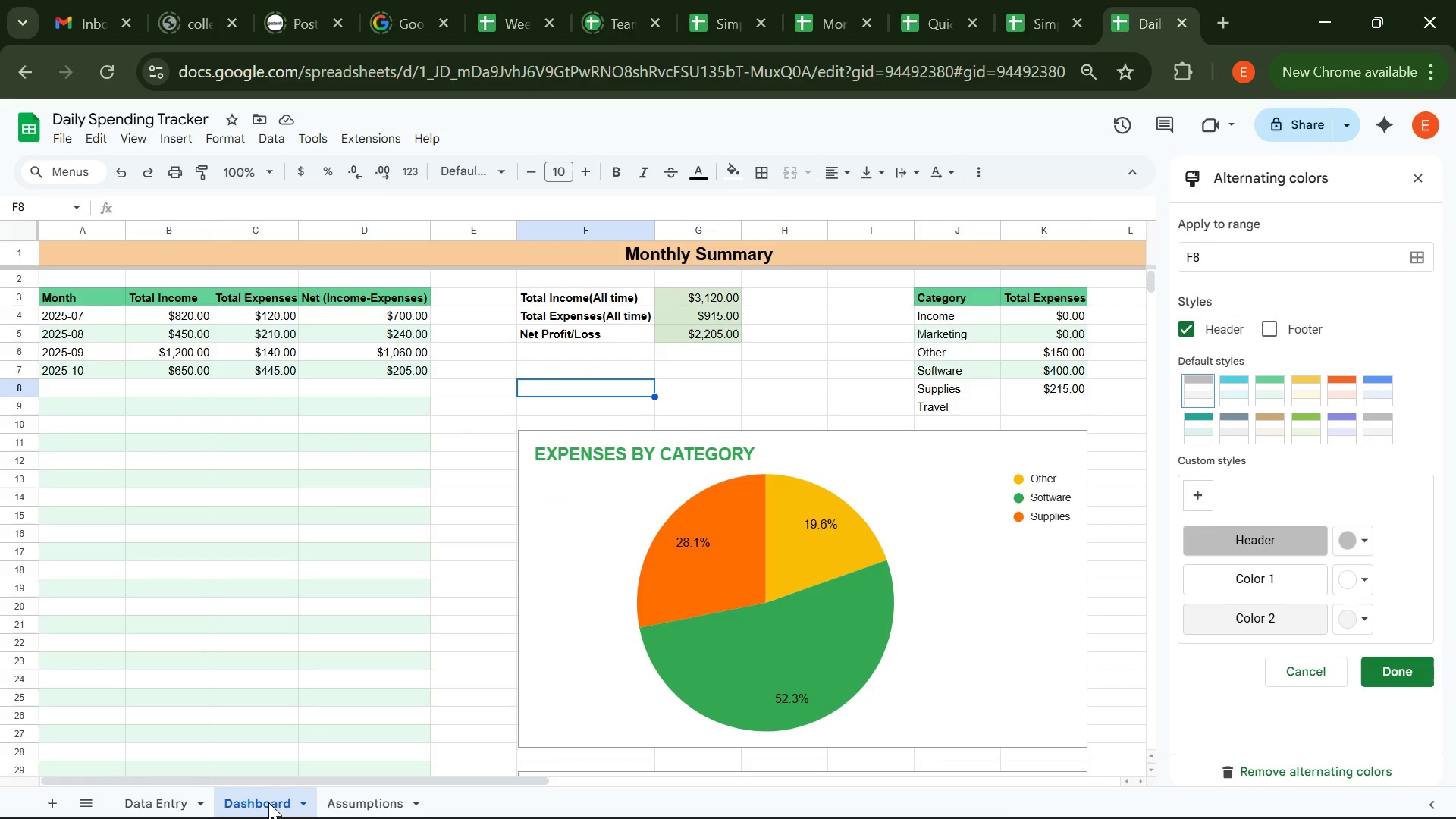 
left_click([926, 507])
 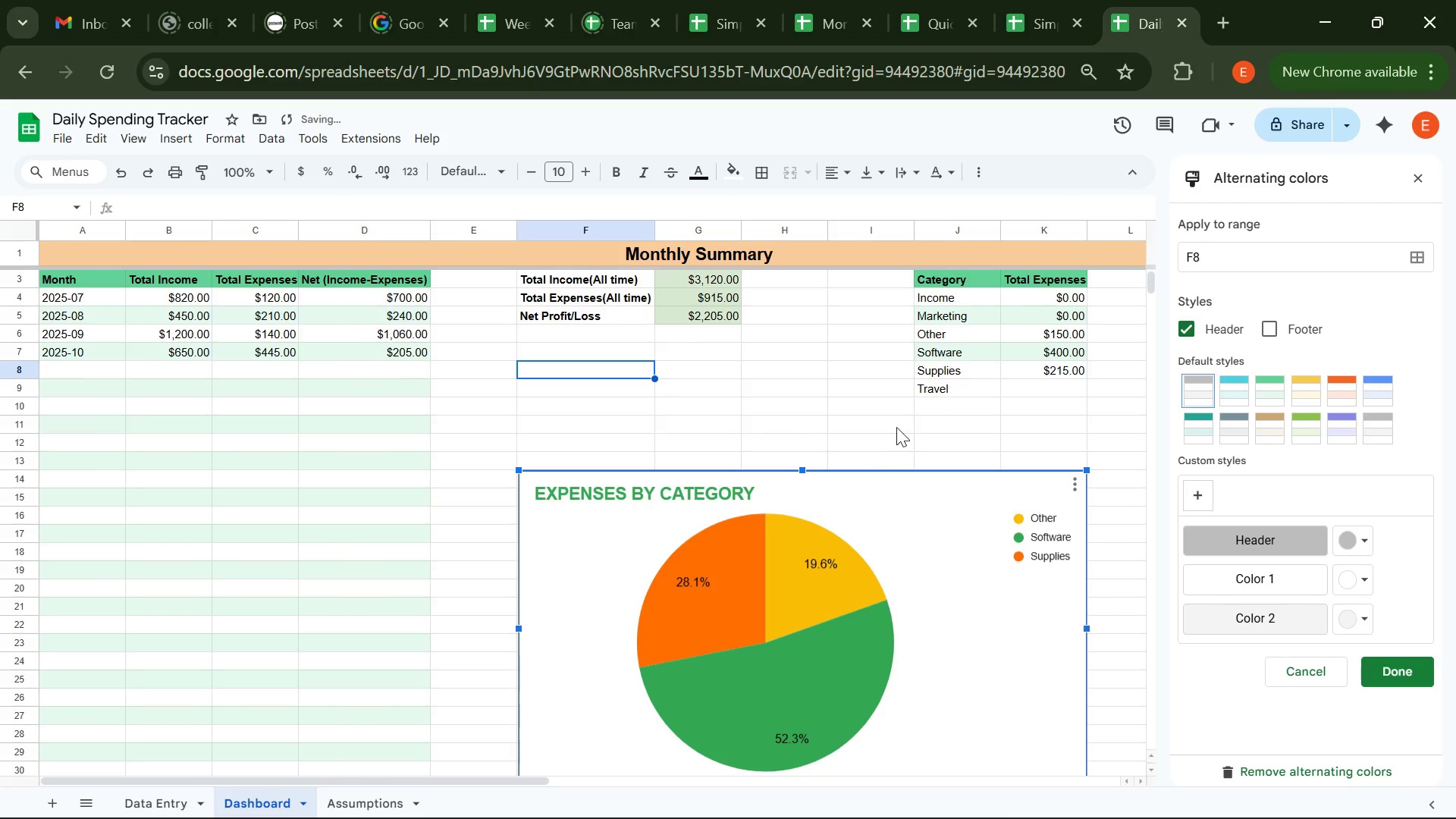 
wait(5.71)
 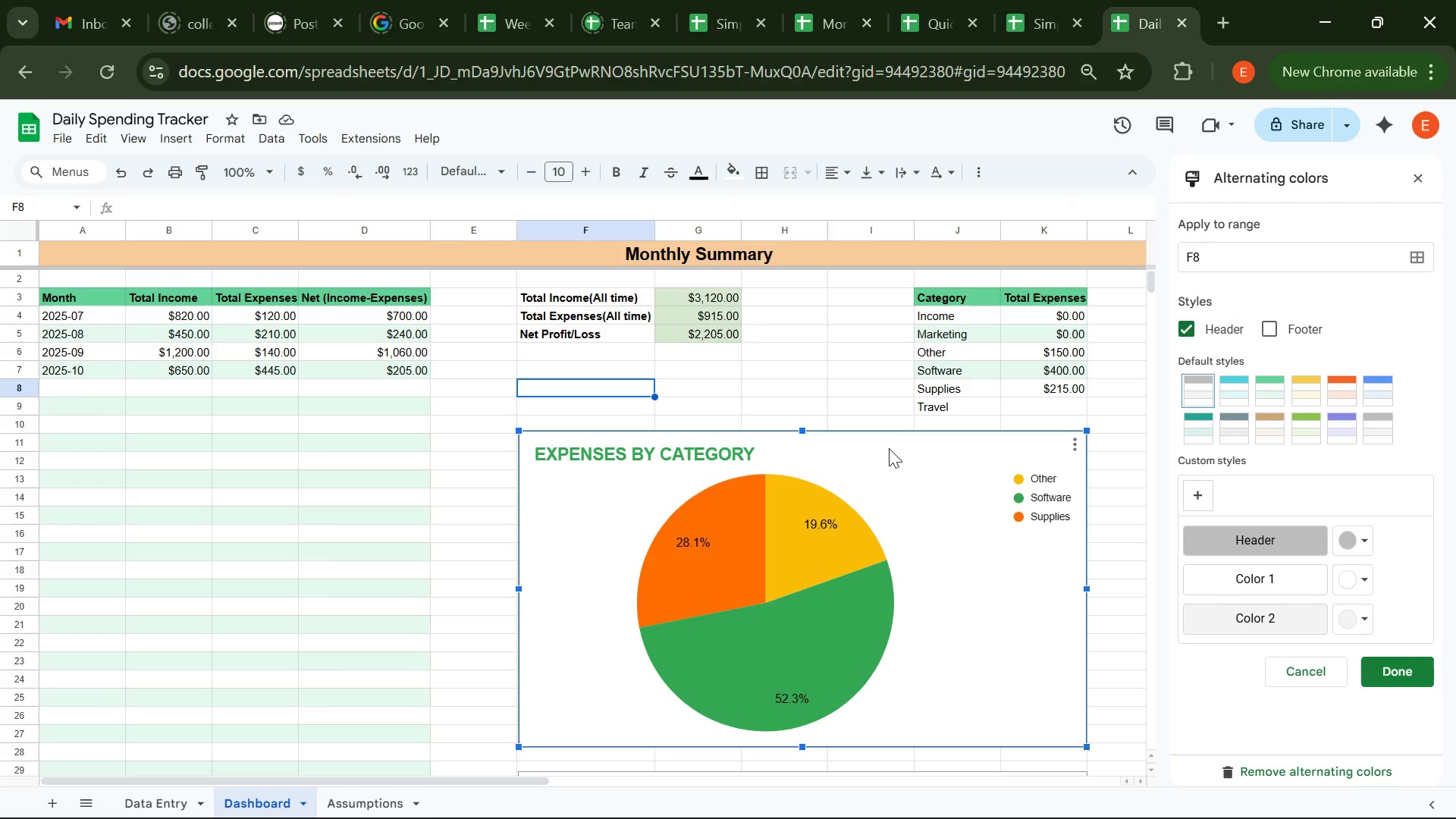 
left_click([1018, 375])
 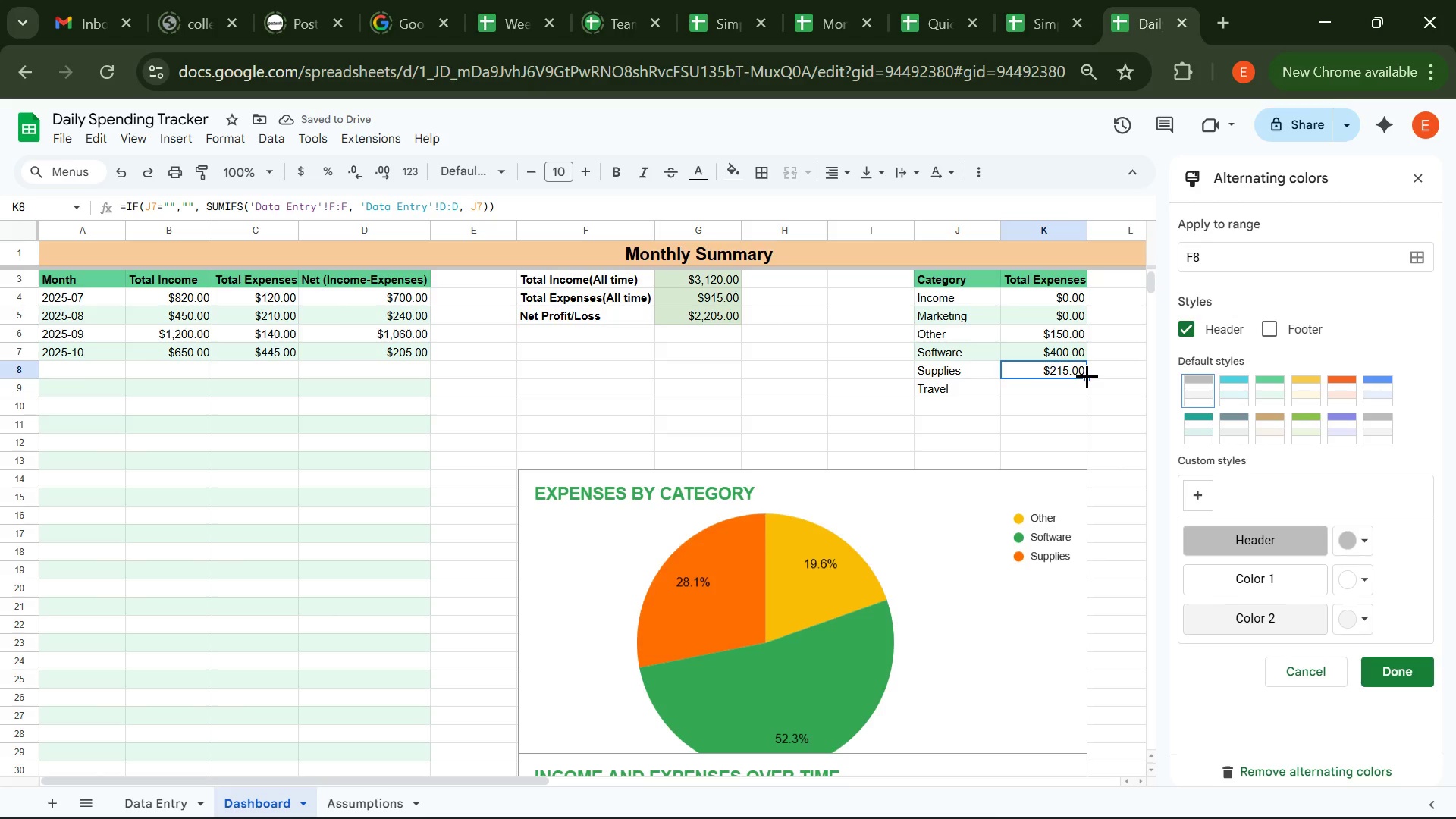 
double_click([1087, 378])
 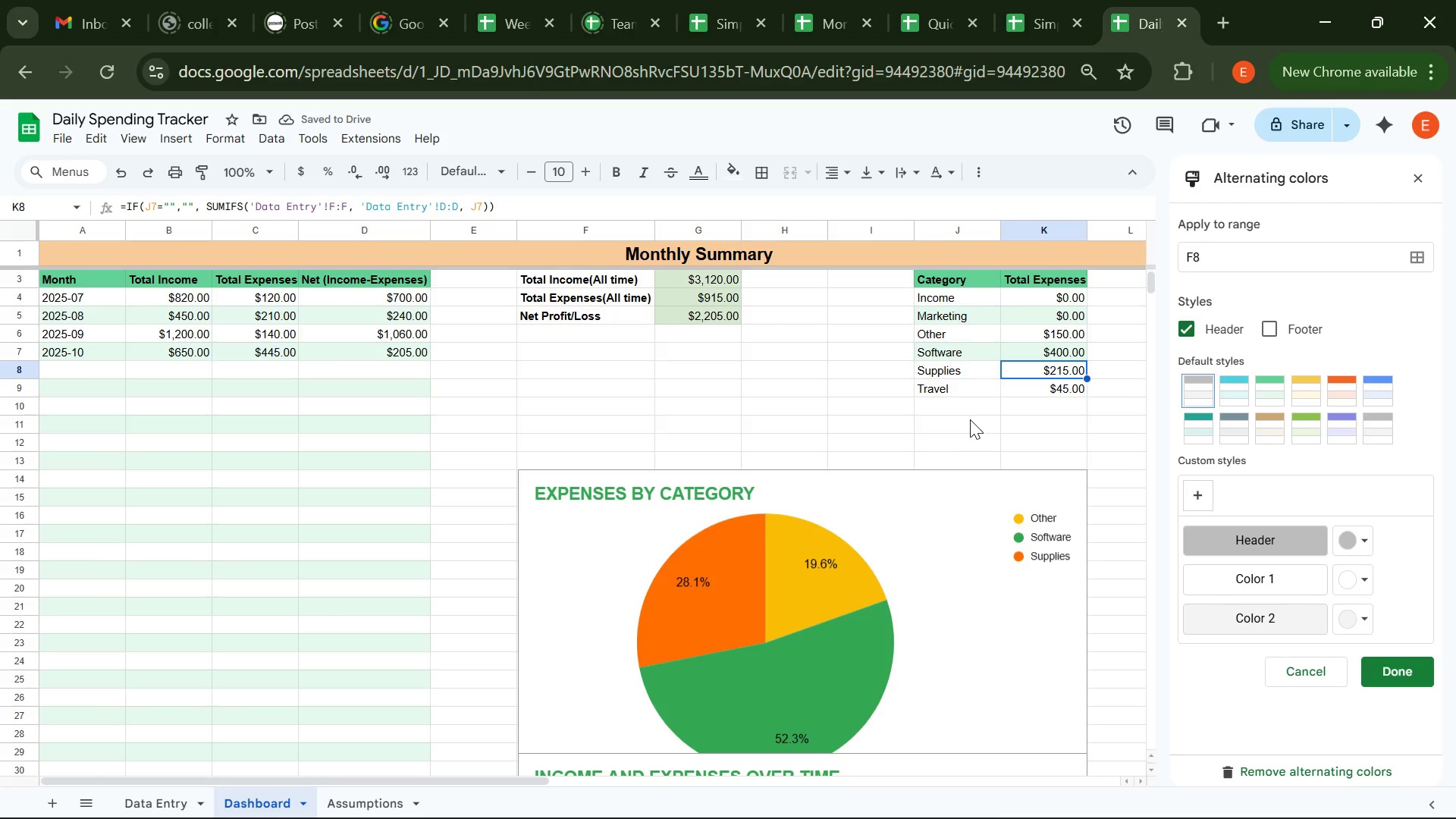 
left_click([964, 421])
 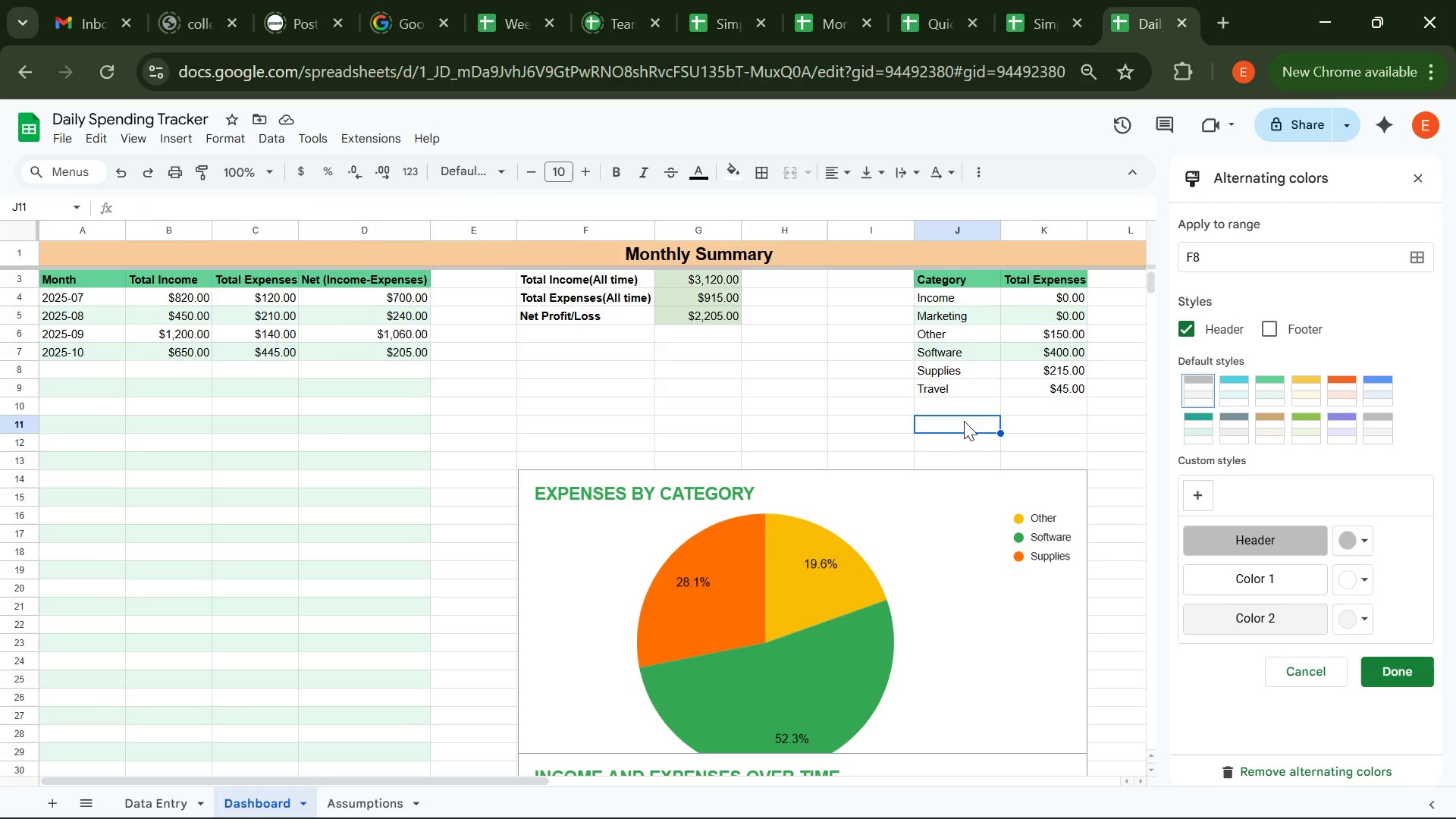 
wait(9.32)
 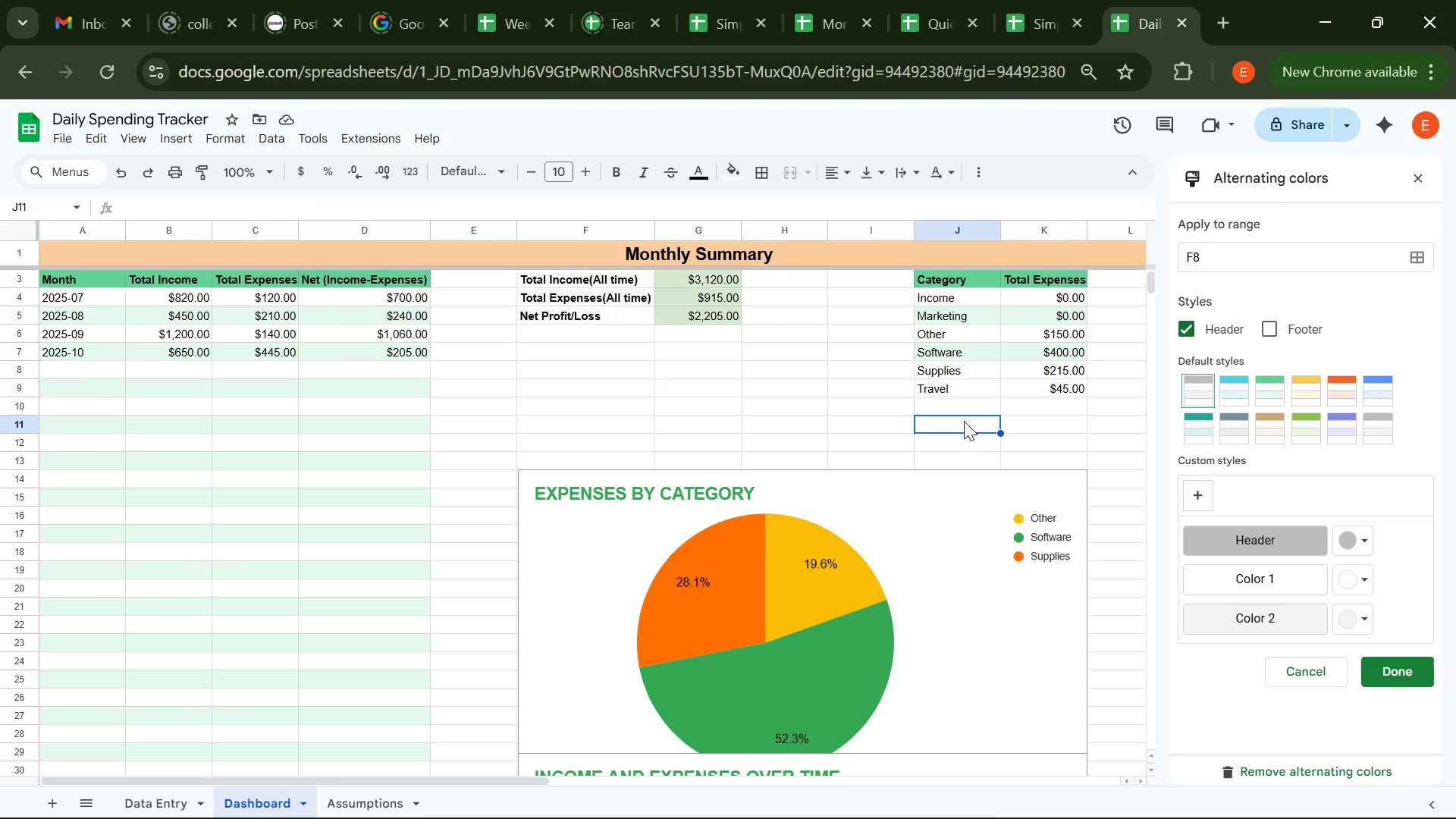 
left_click([169, 801])
 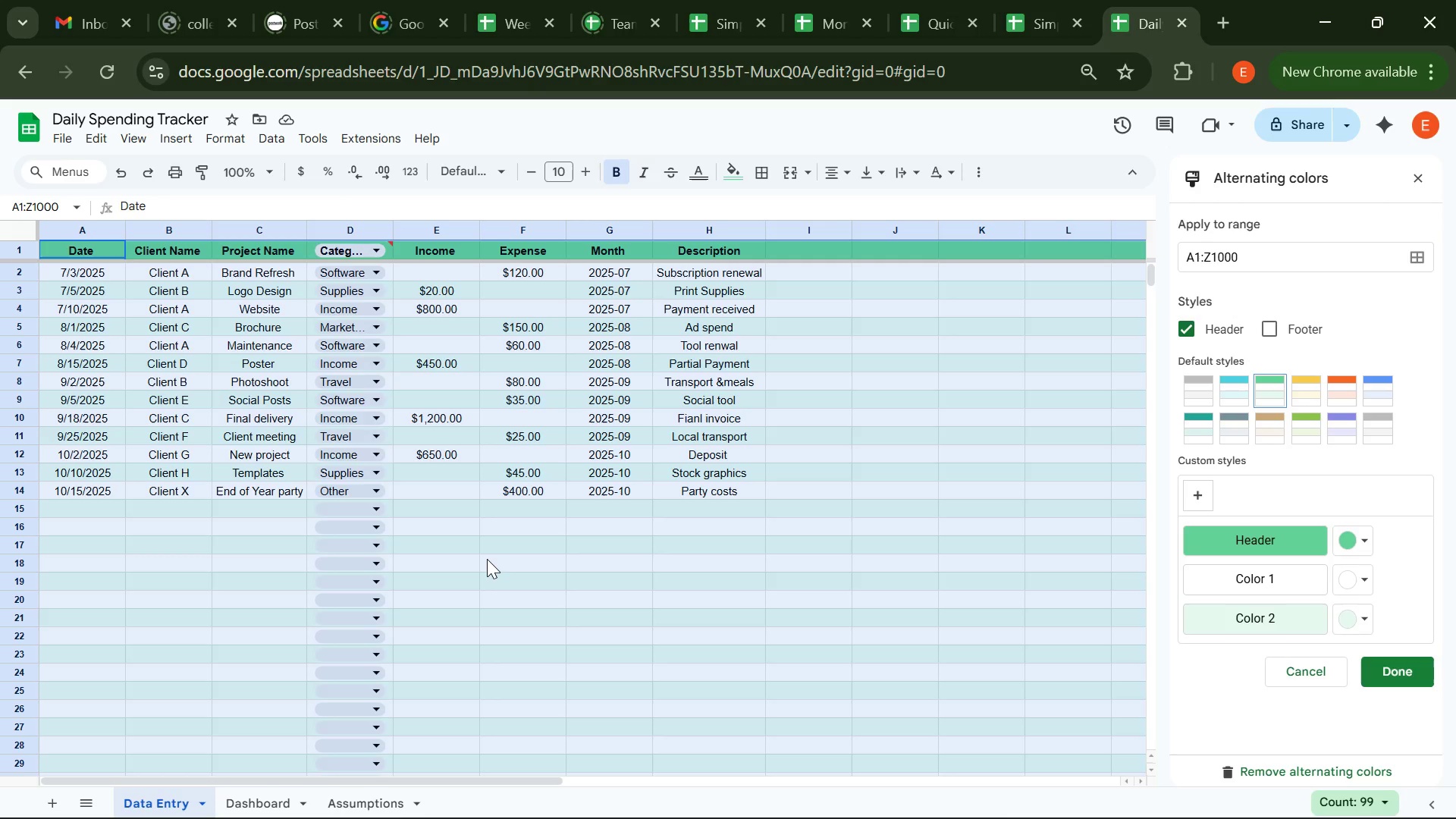 
left_click([487, 560])
 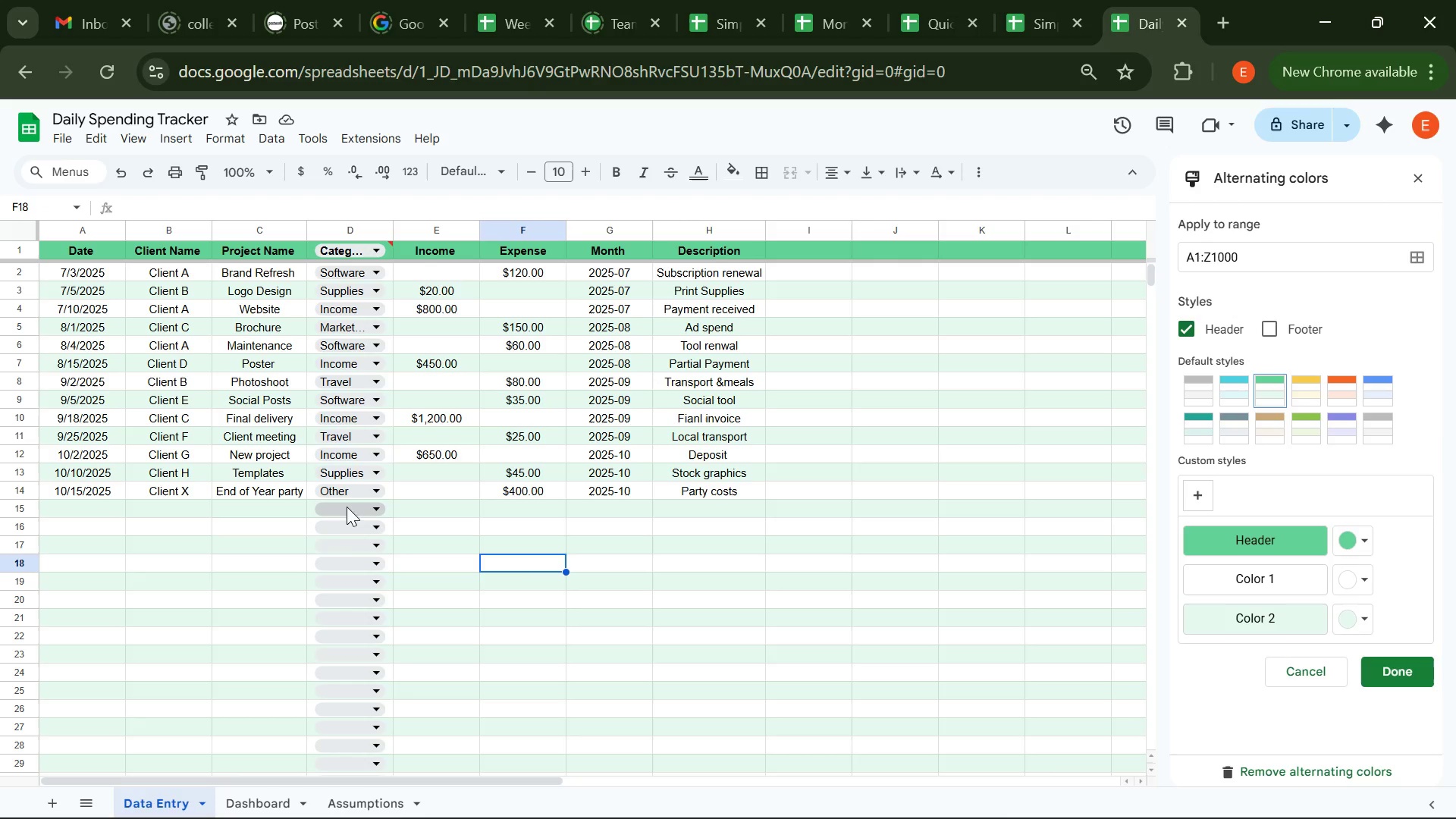 
left_click([347, 507])
 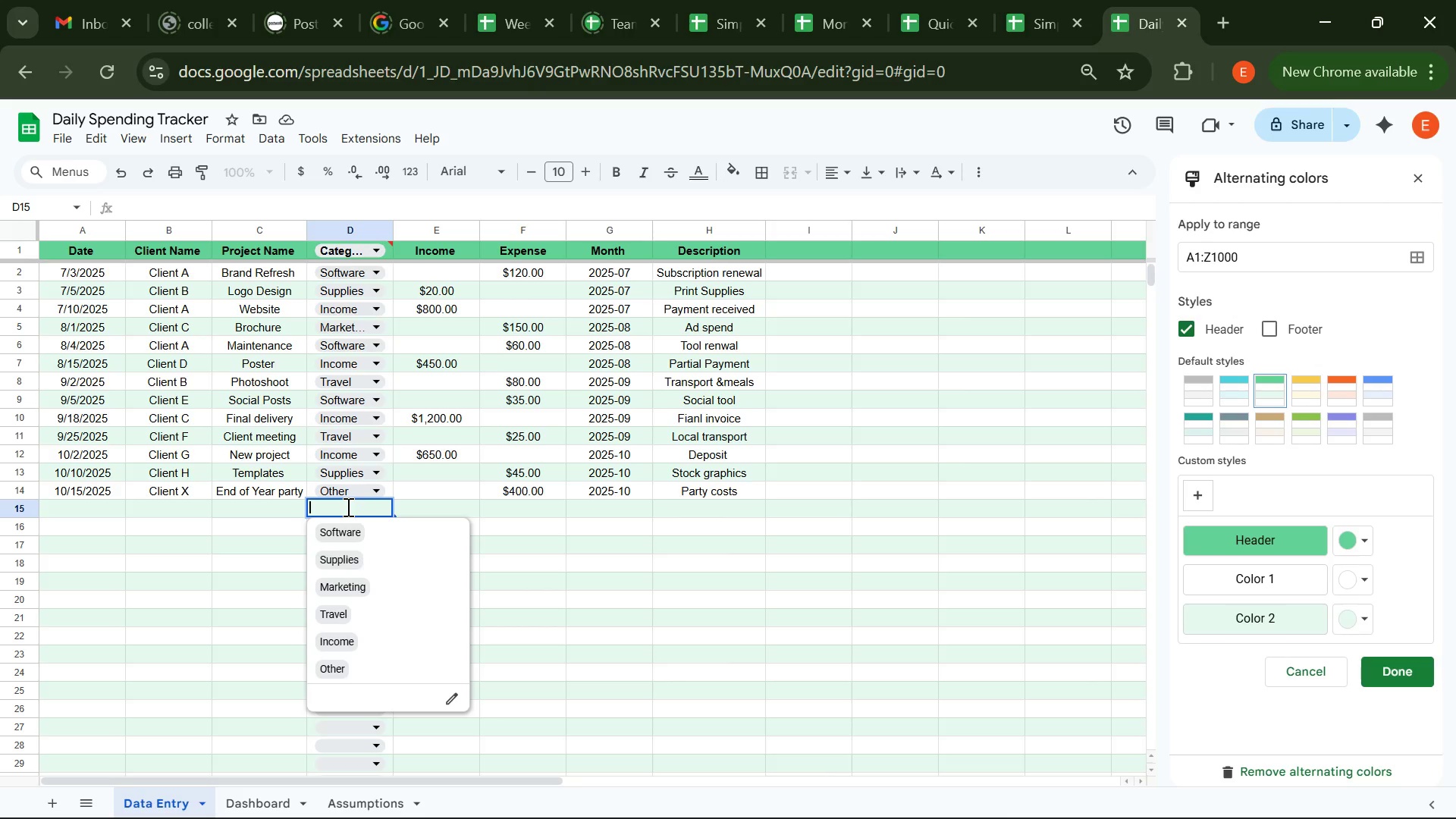 
wait(6.97)
 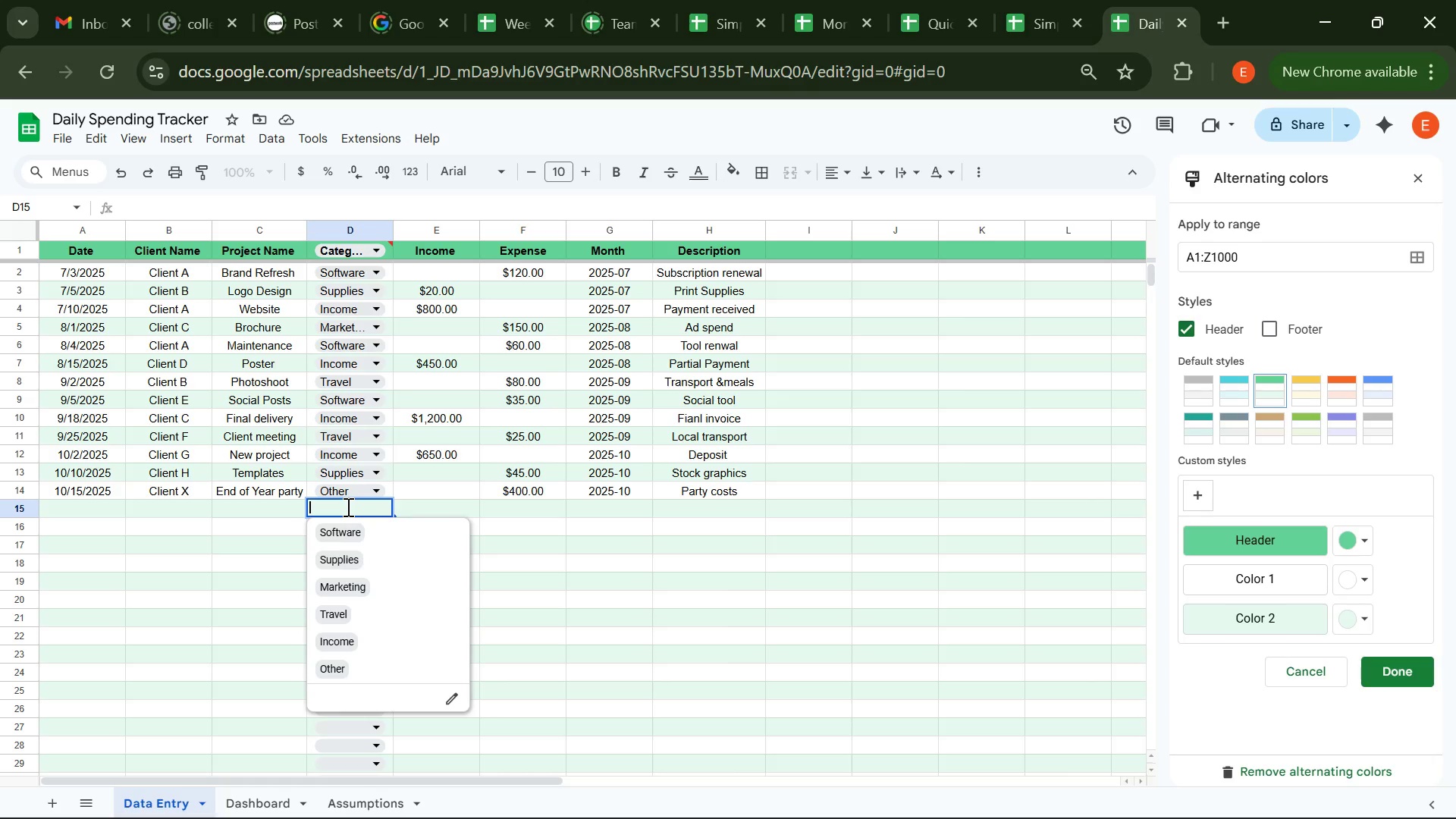 
left_click([379, 584])
 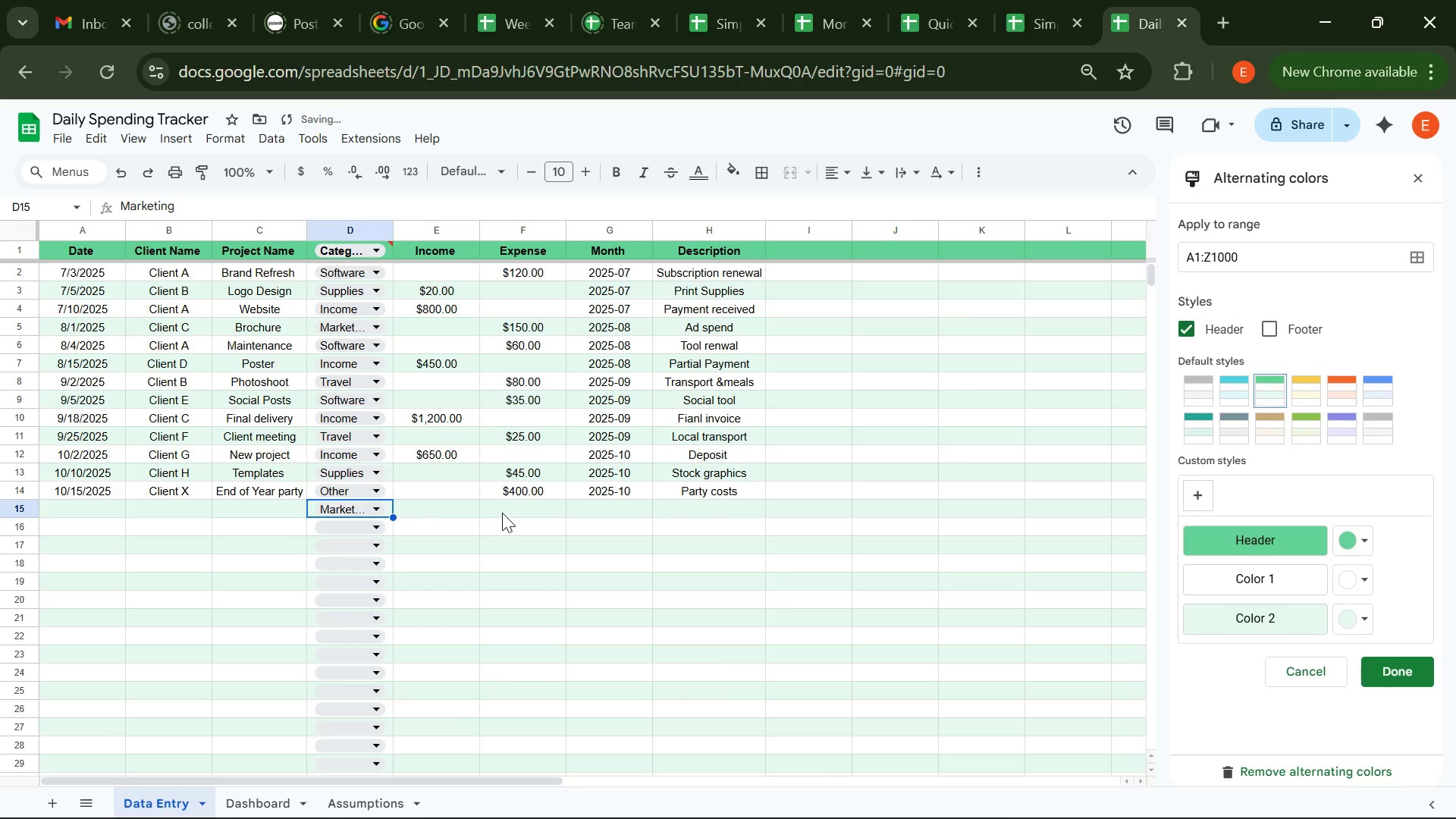 
left_click([502, 513])
 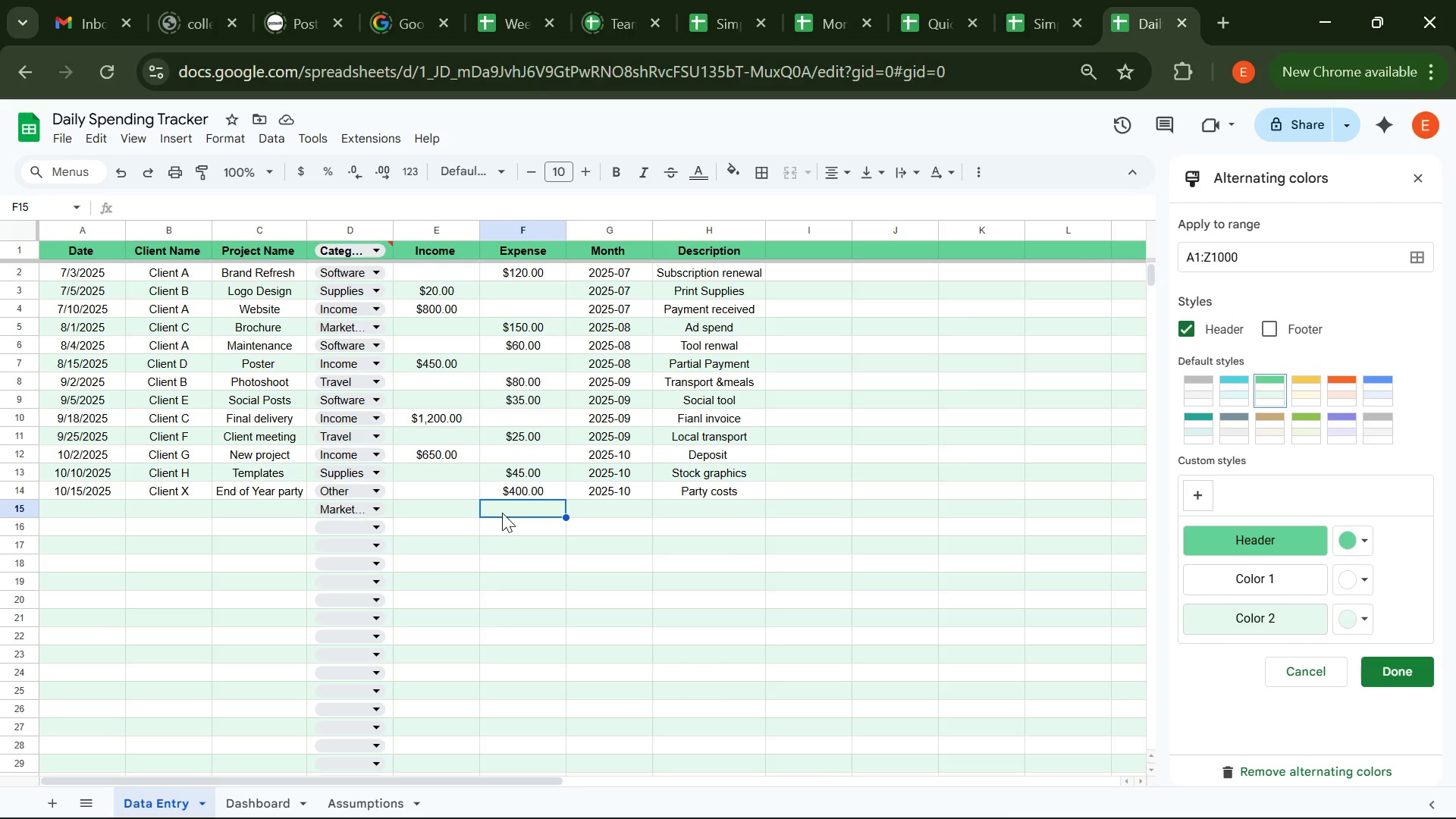 
wait(7.29)
 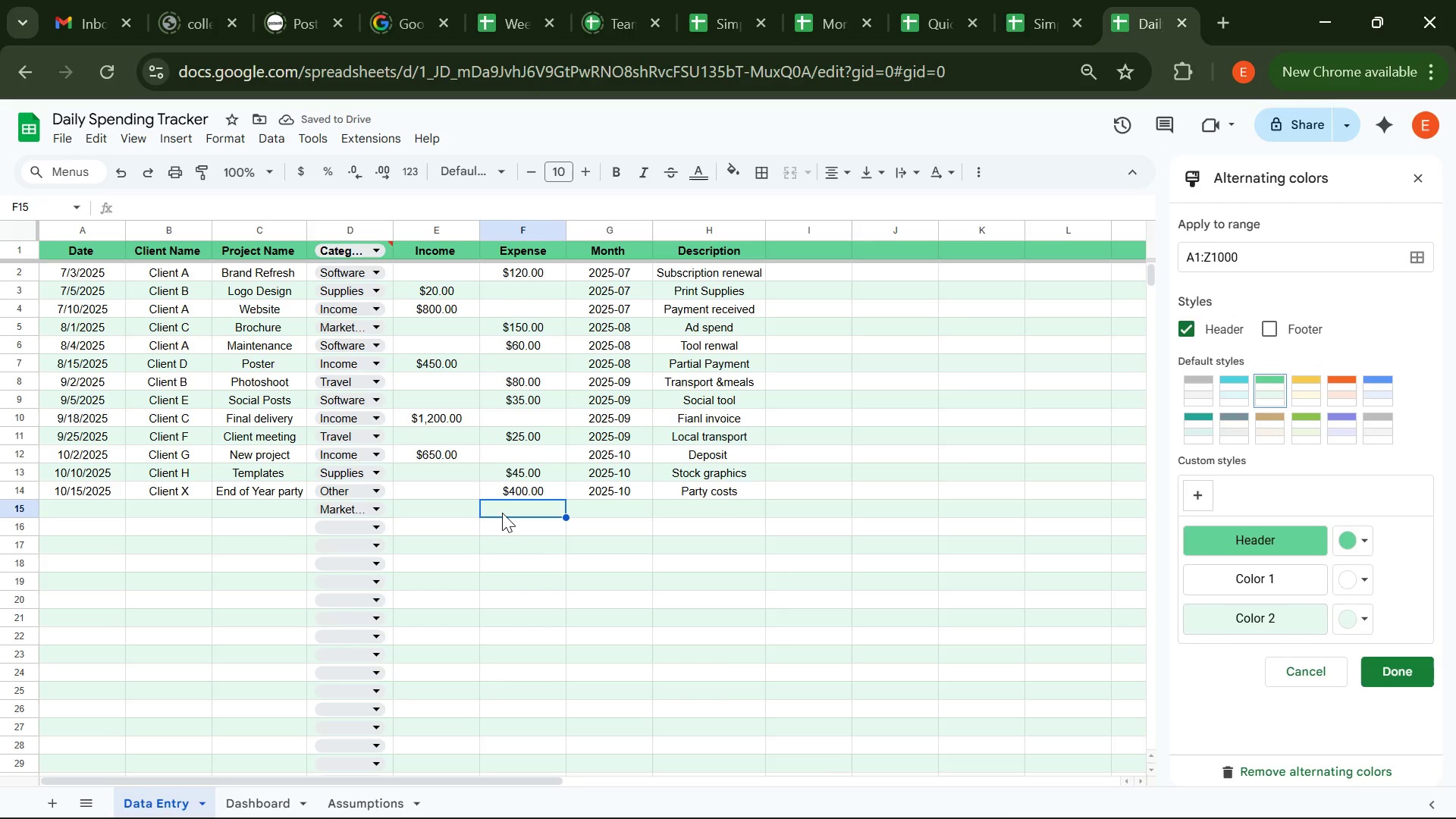 
type(120)
 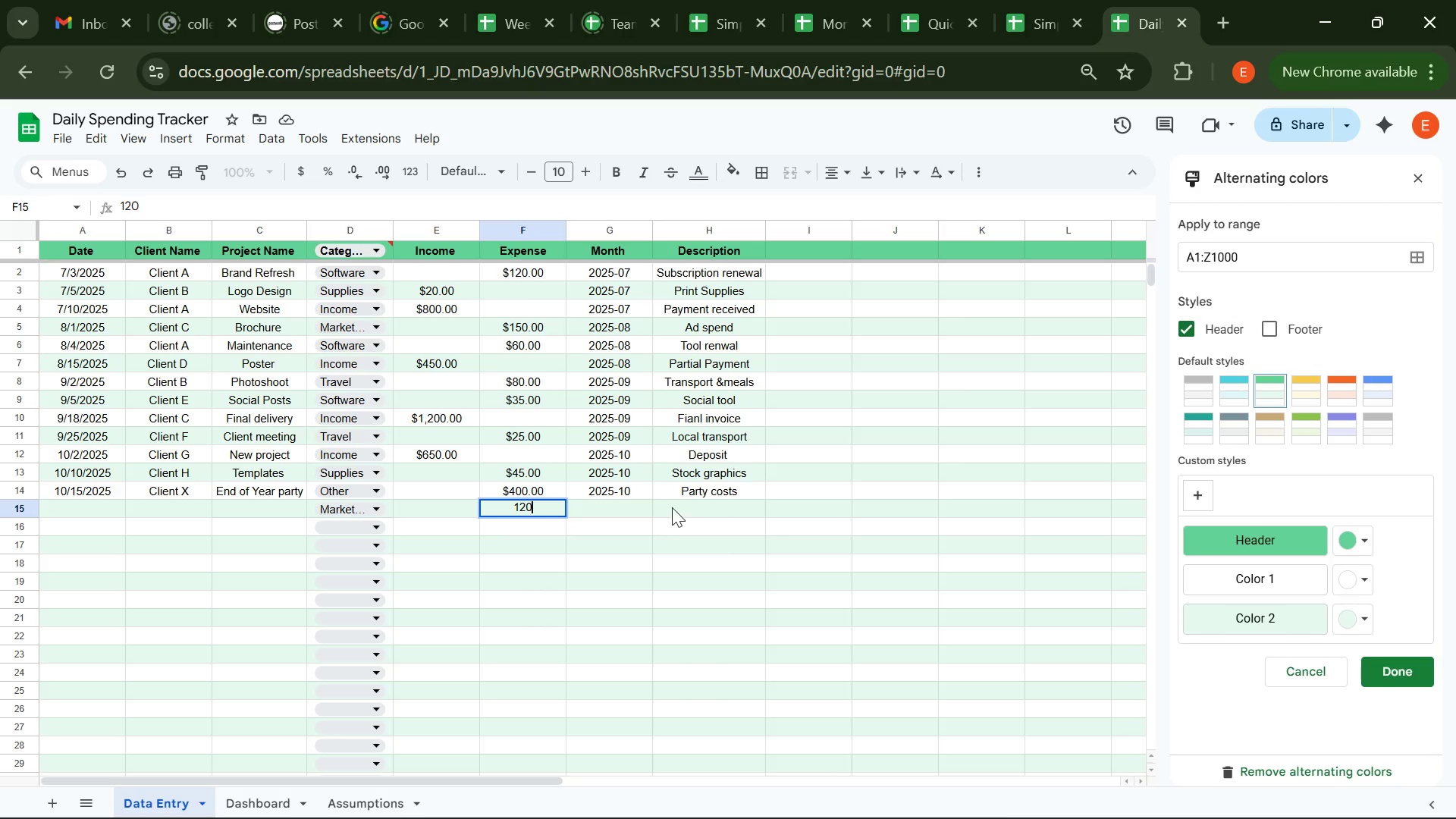 
left_click([676, 507])
 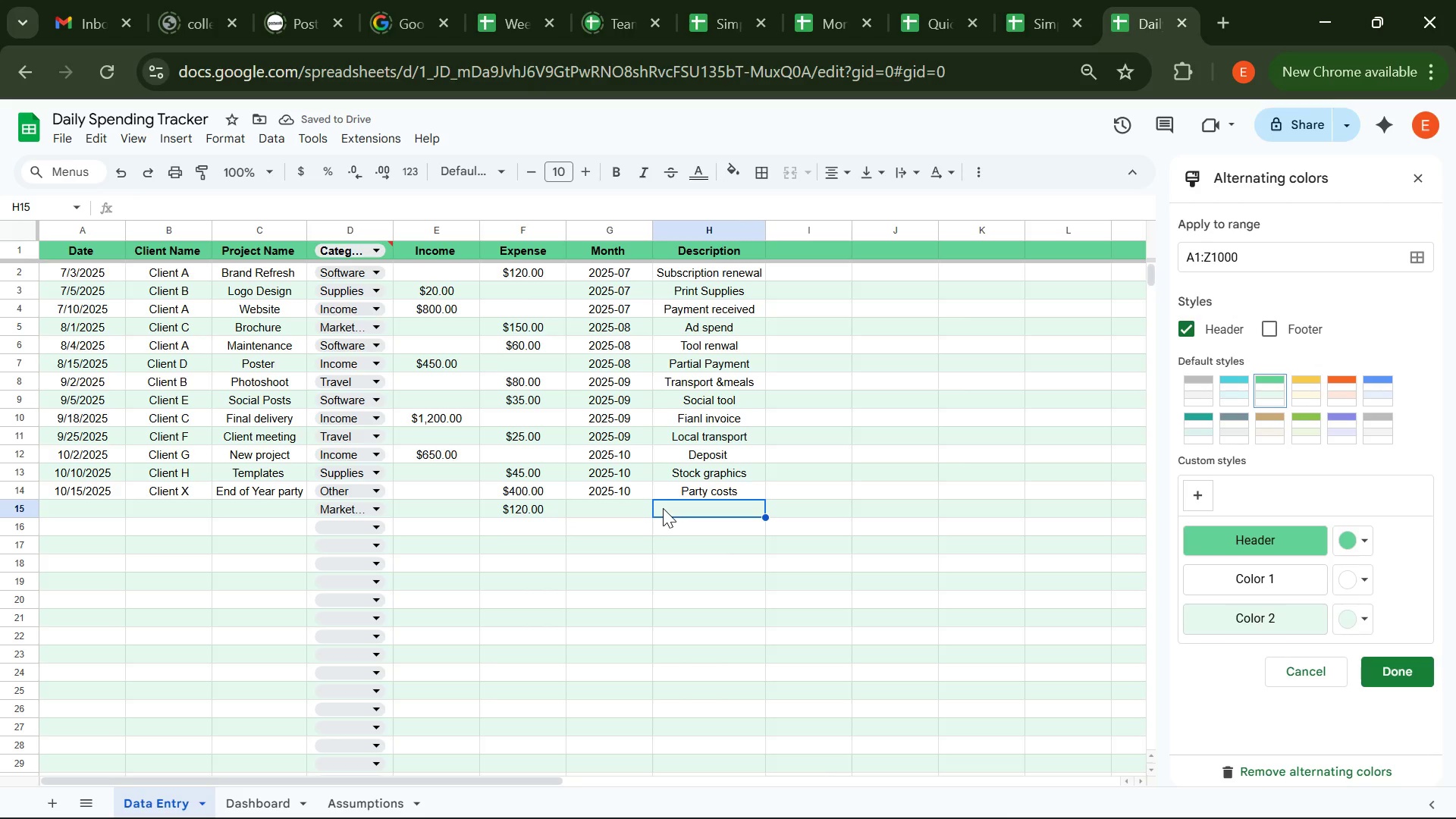 
wait(8.38)
 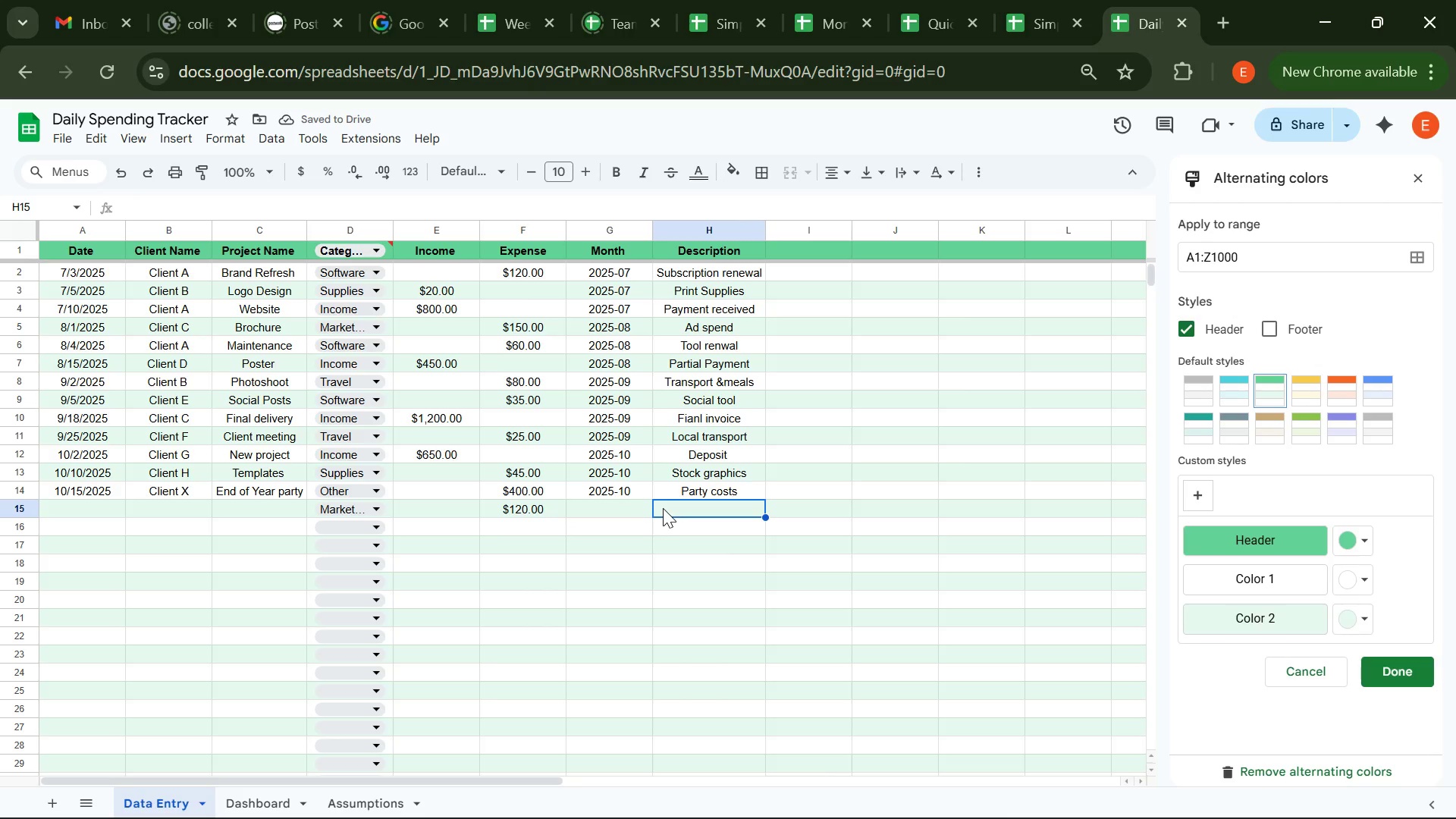 
left_click([83, 513])
 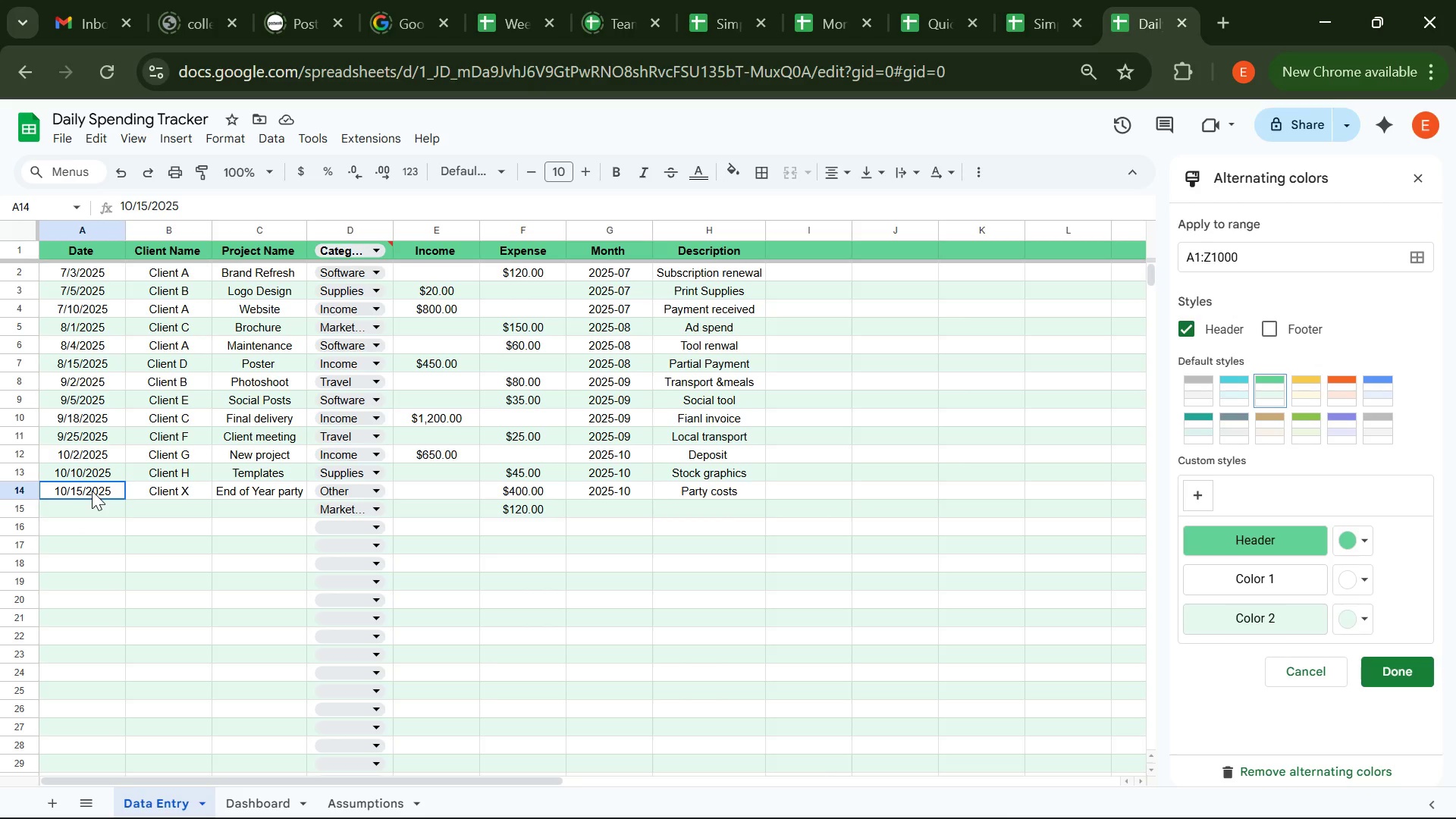 
left_click([92, 491])
 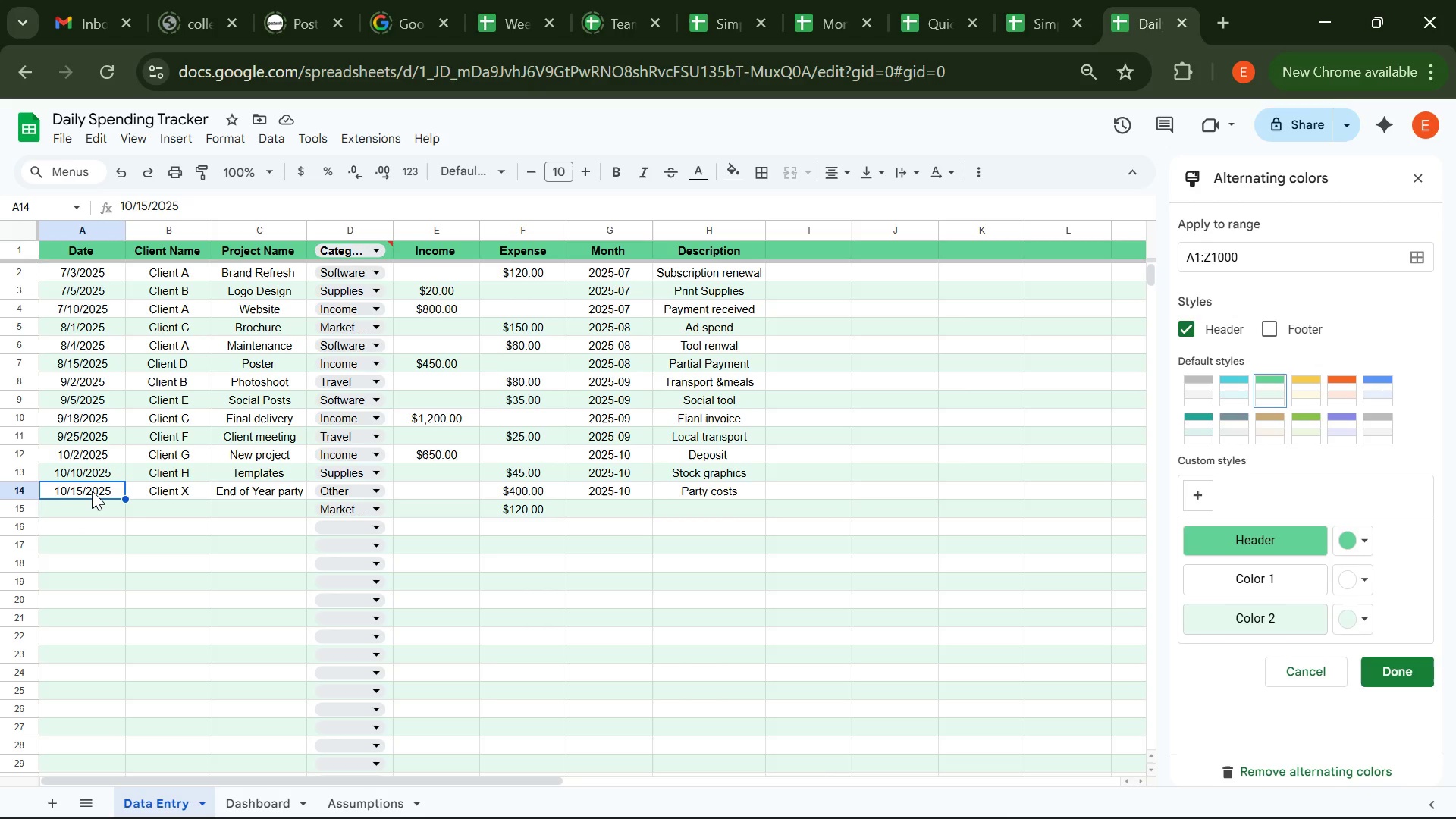 
key(Control+C)
 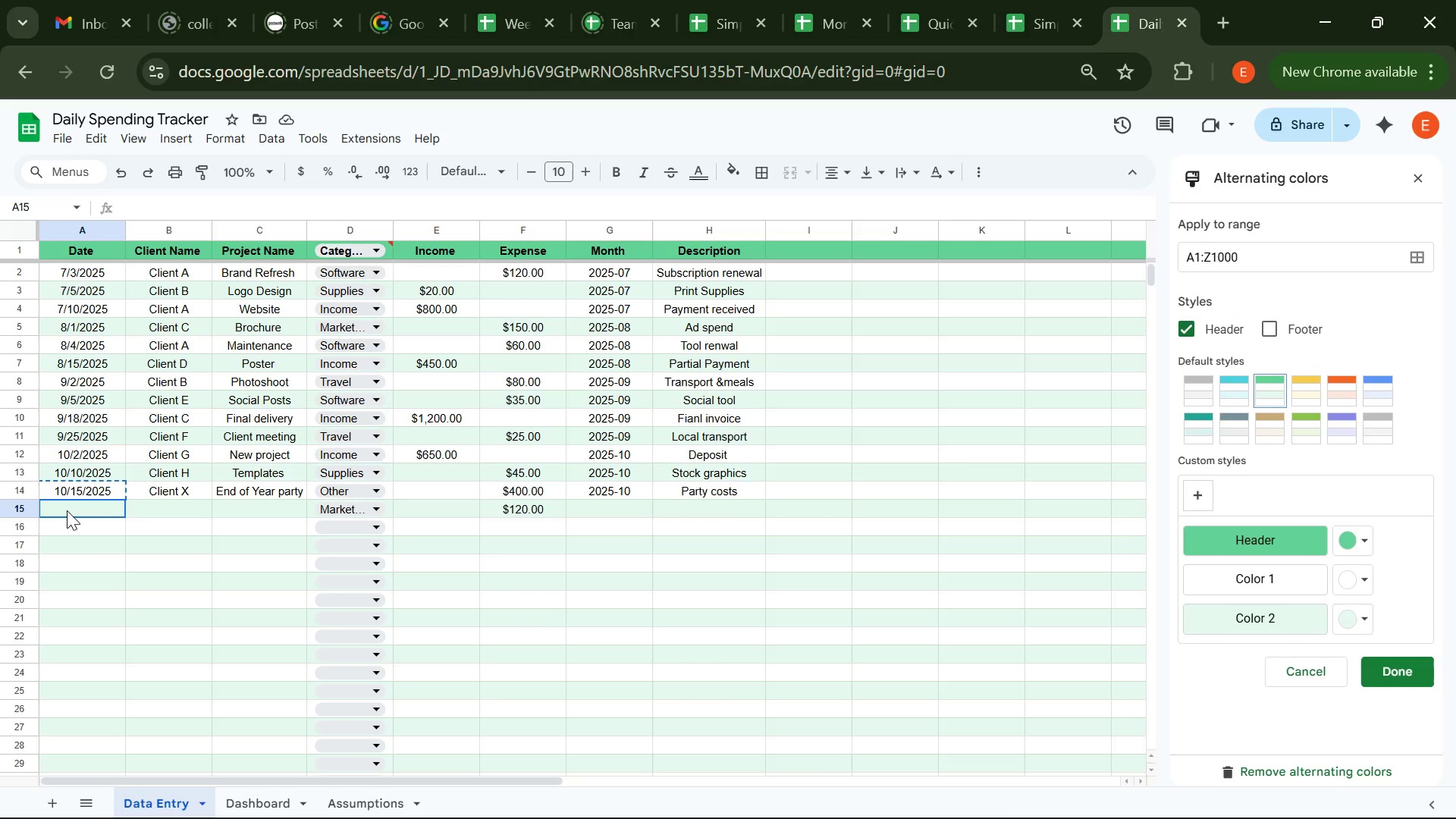 
left_click([67, 510])
 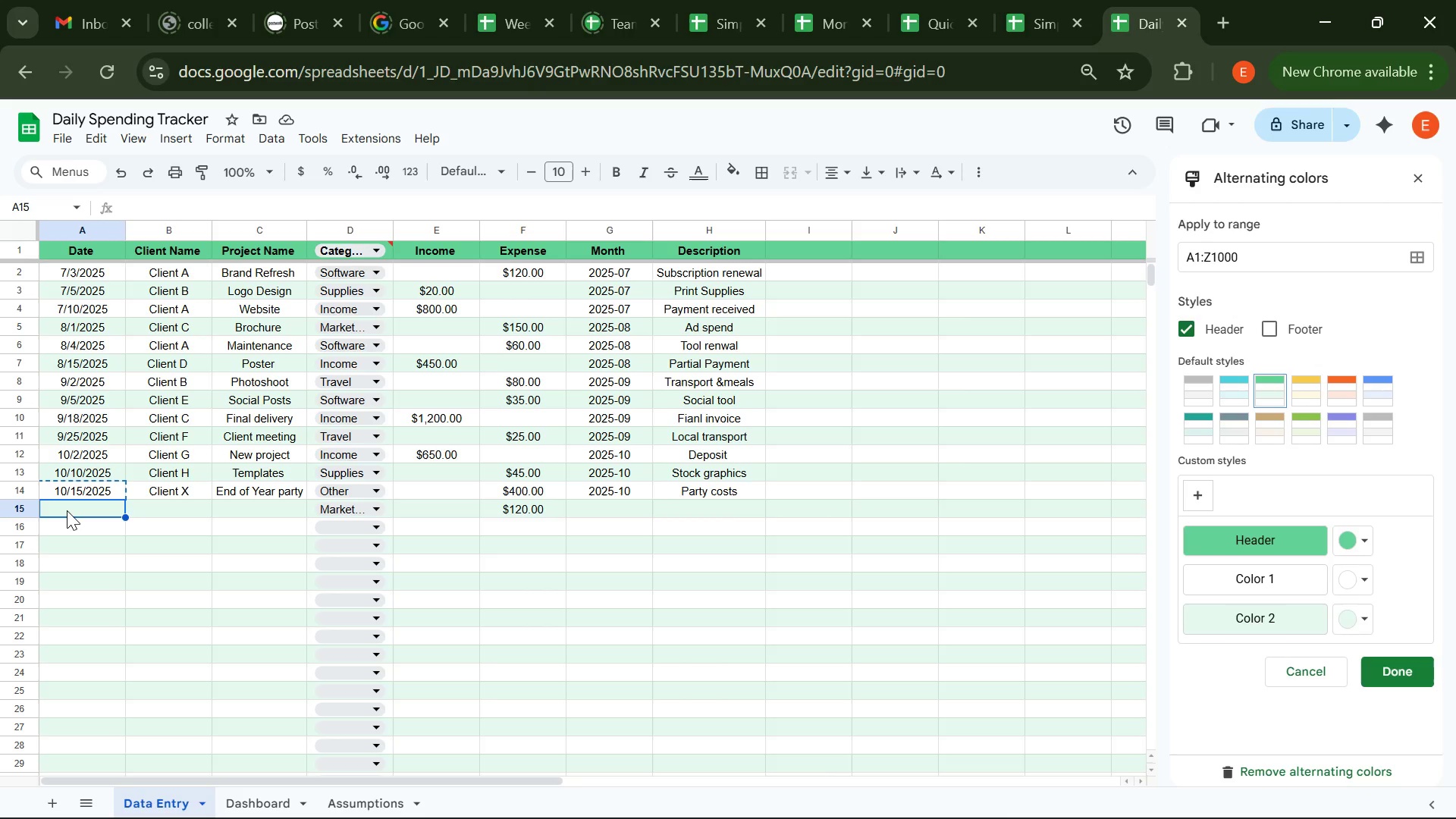 
key(Control+V)
 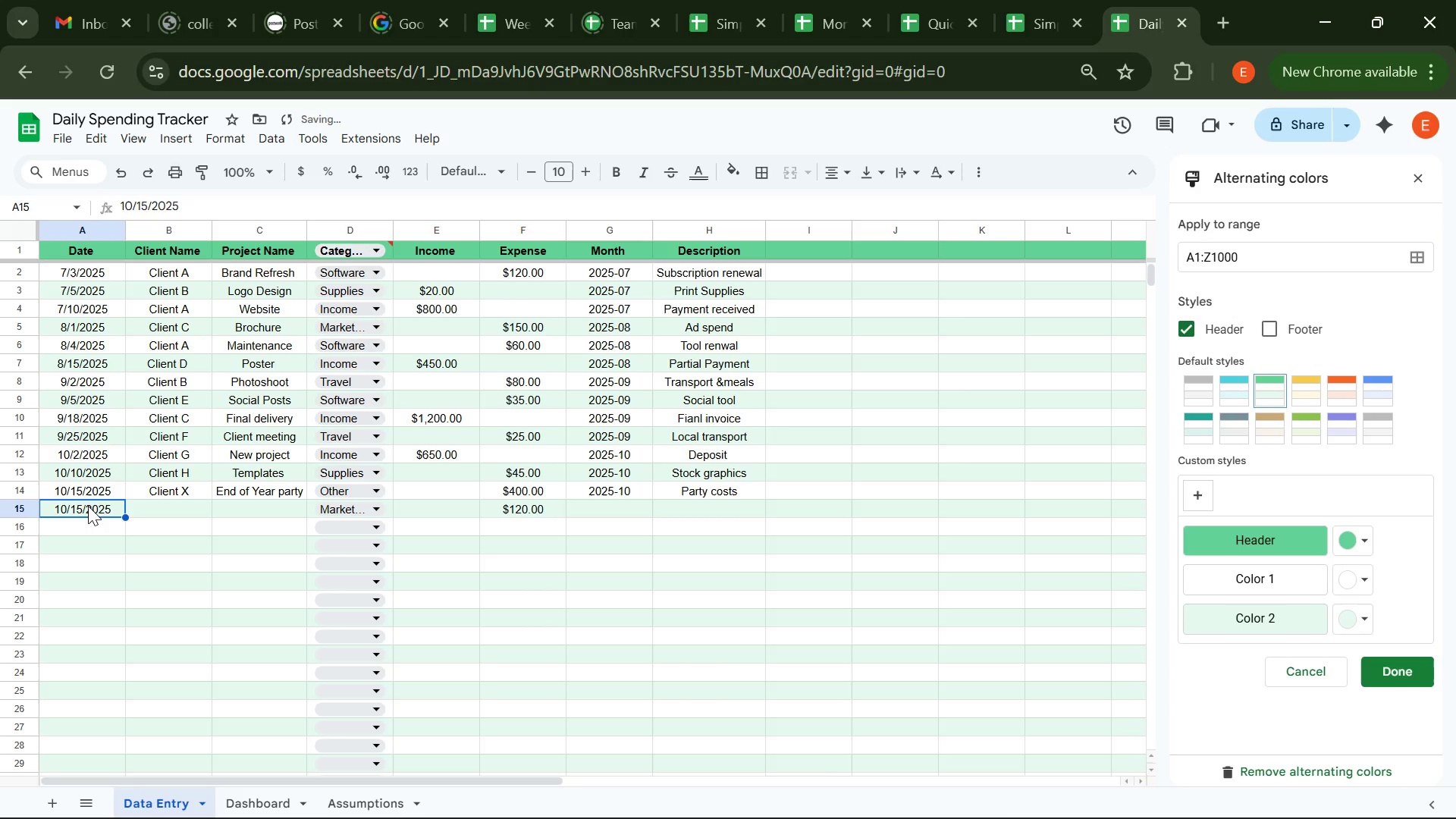 
double_click([88, 506])
 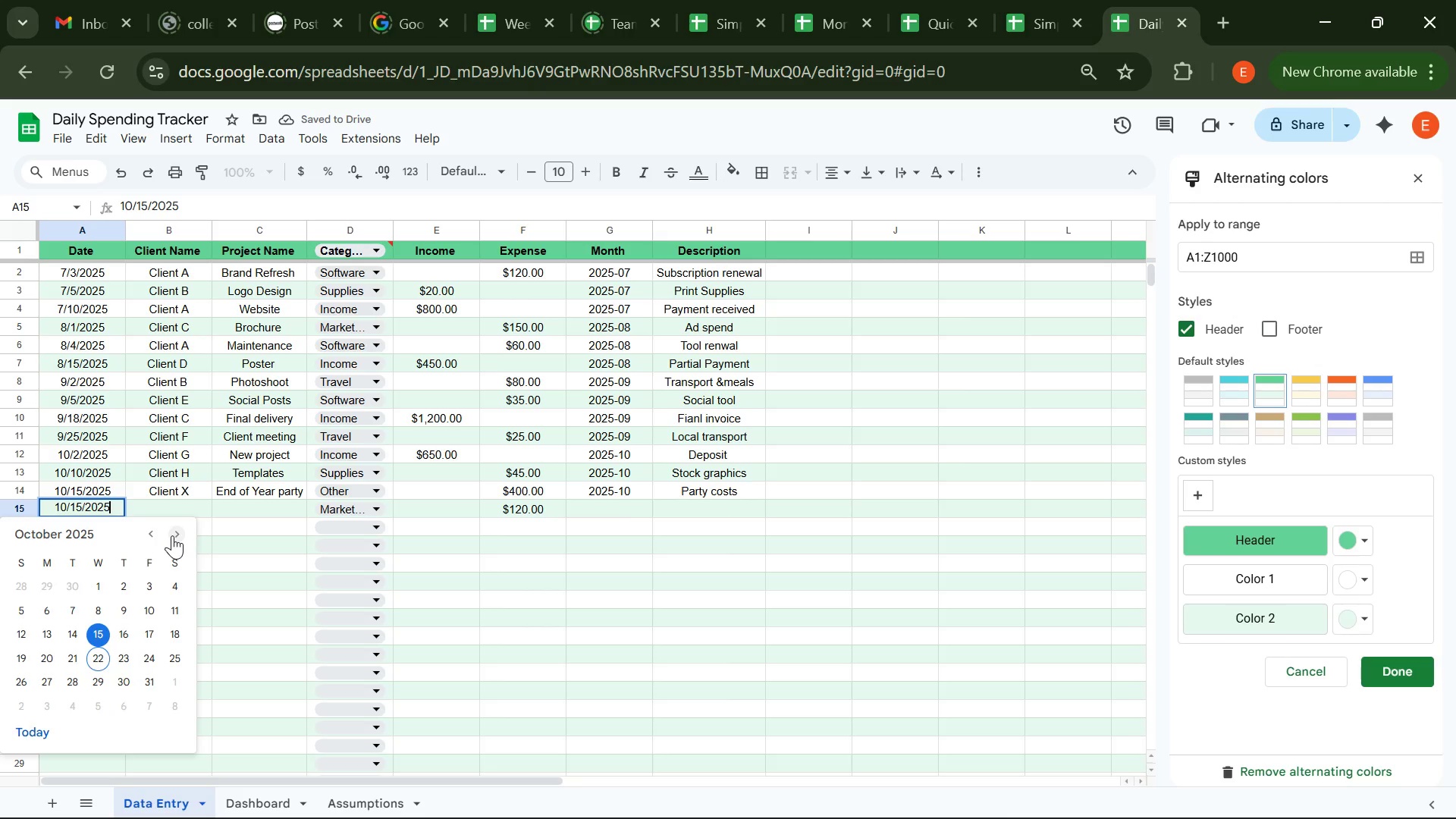 
left_click([172, 535])
 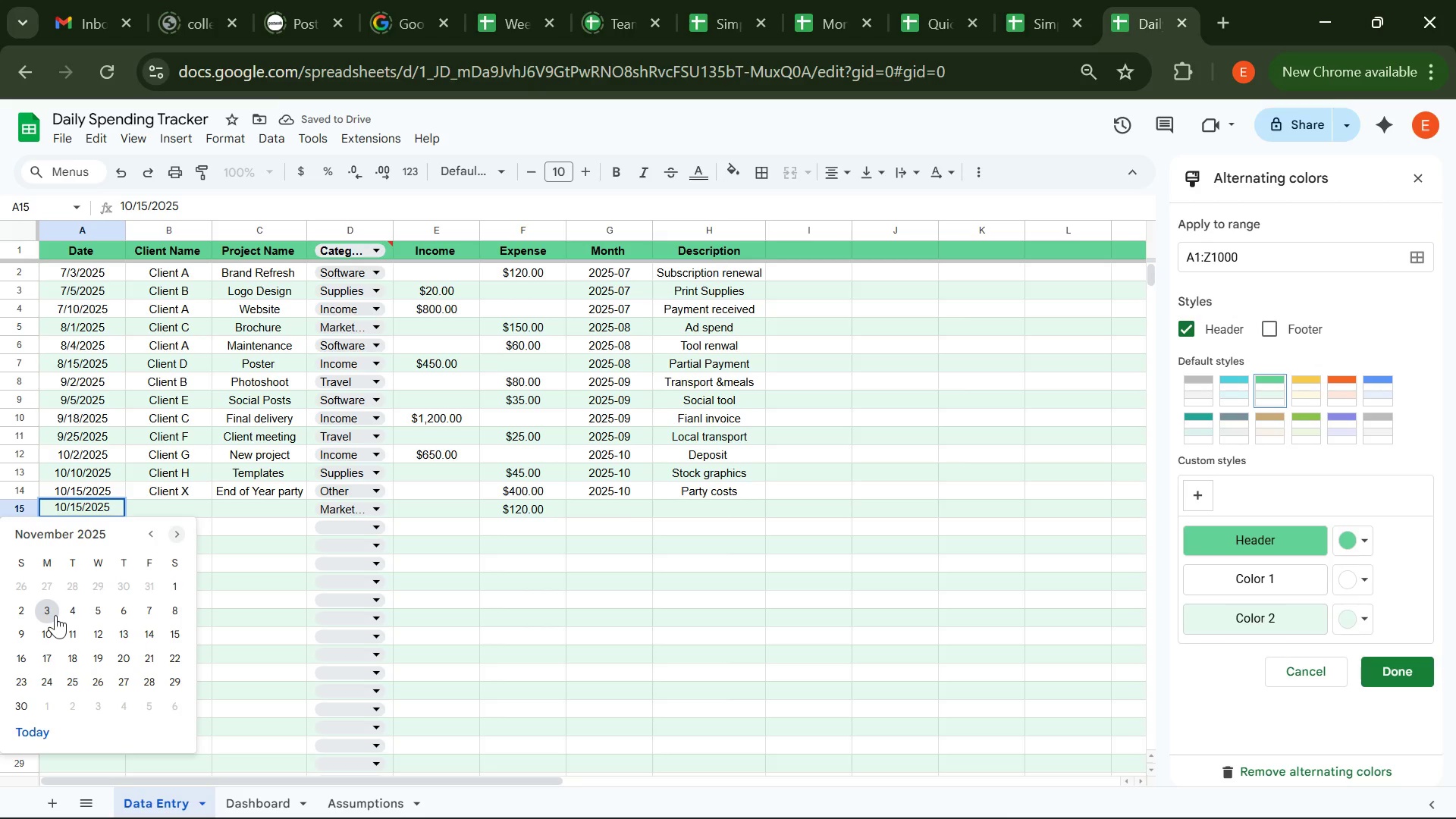 
left_click([55, 615])
 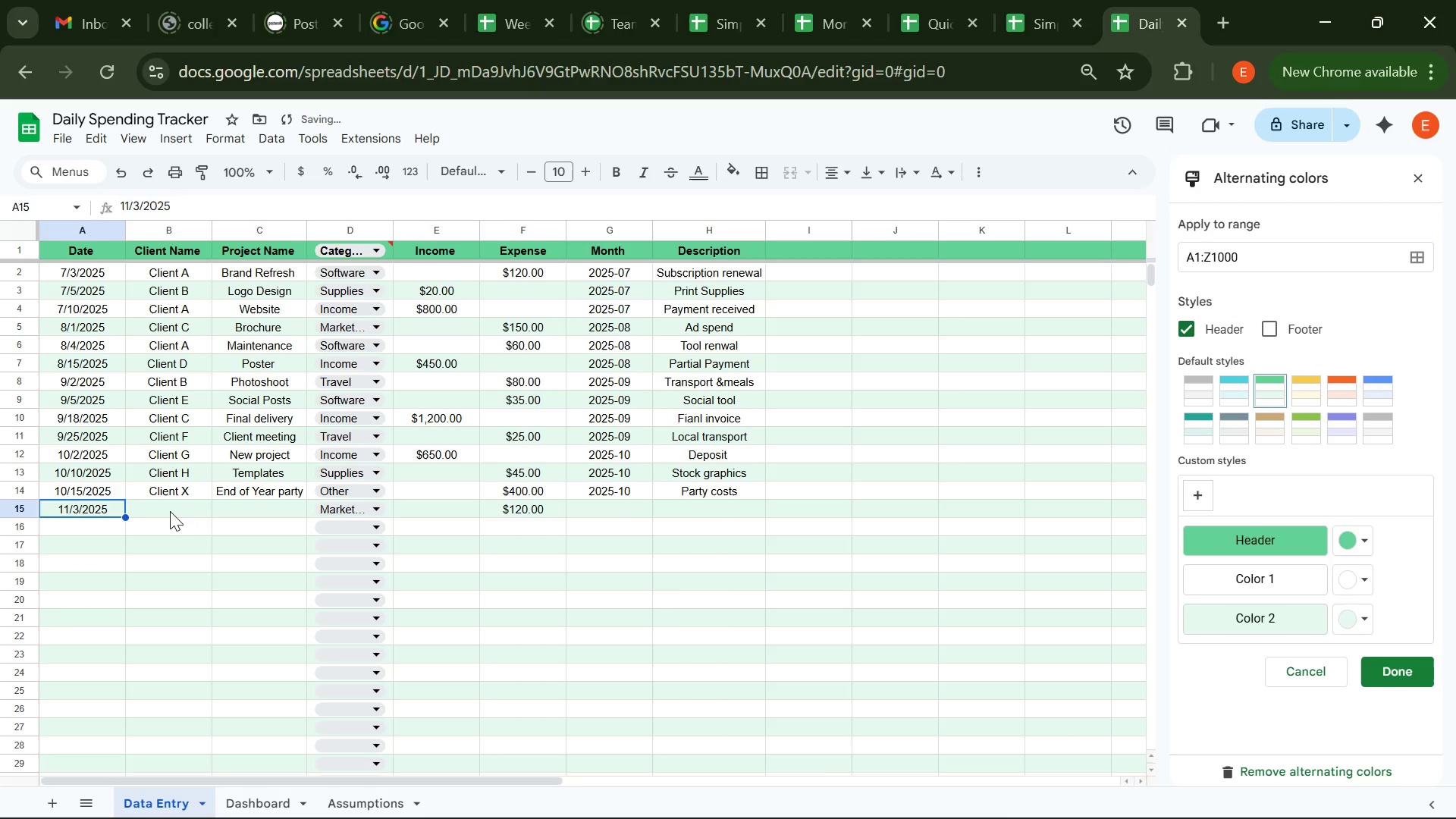 
left_click([170, 511])
 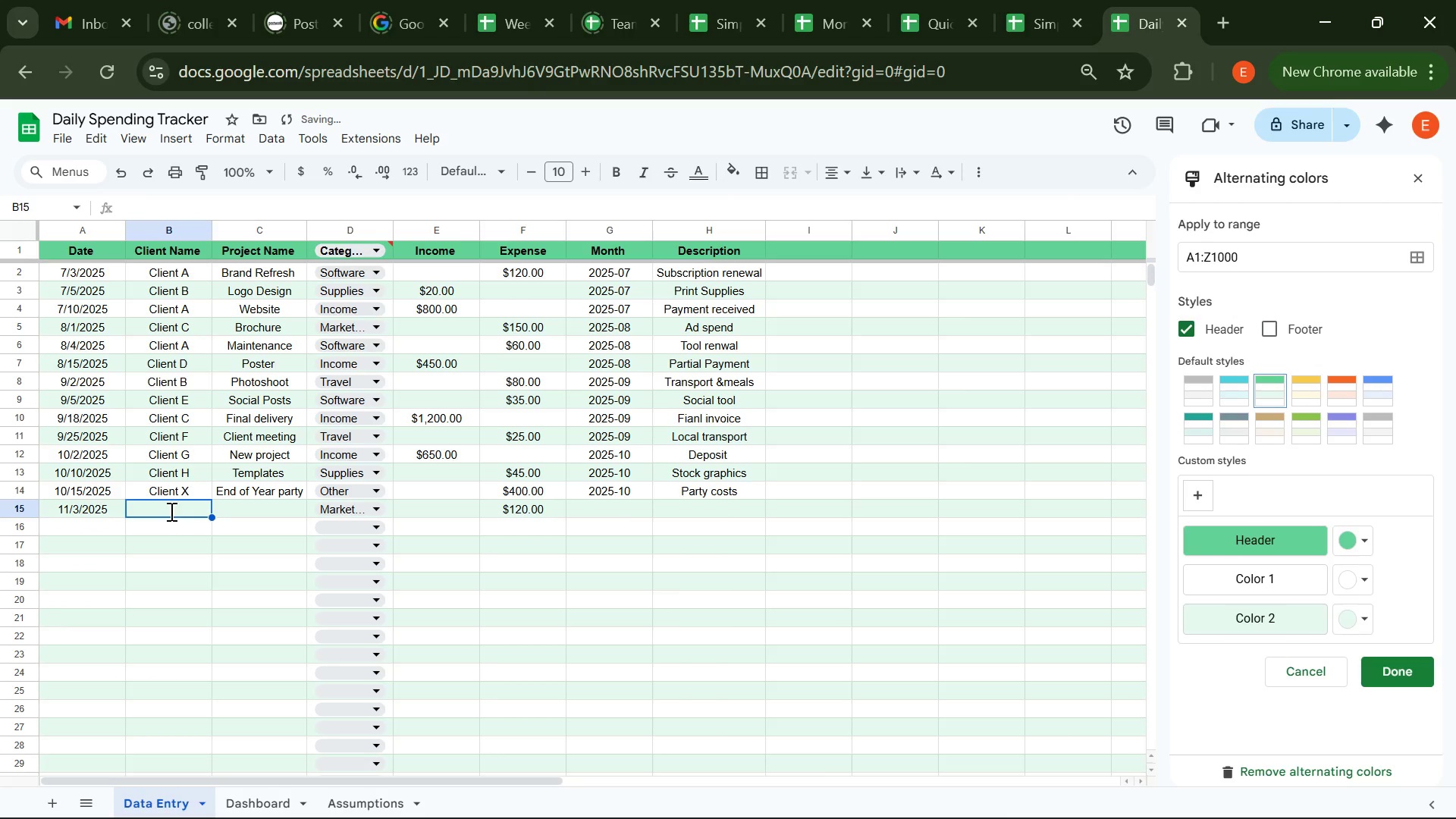 
type(Client Y)
 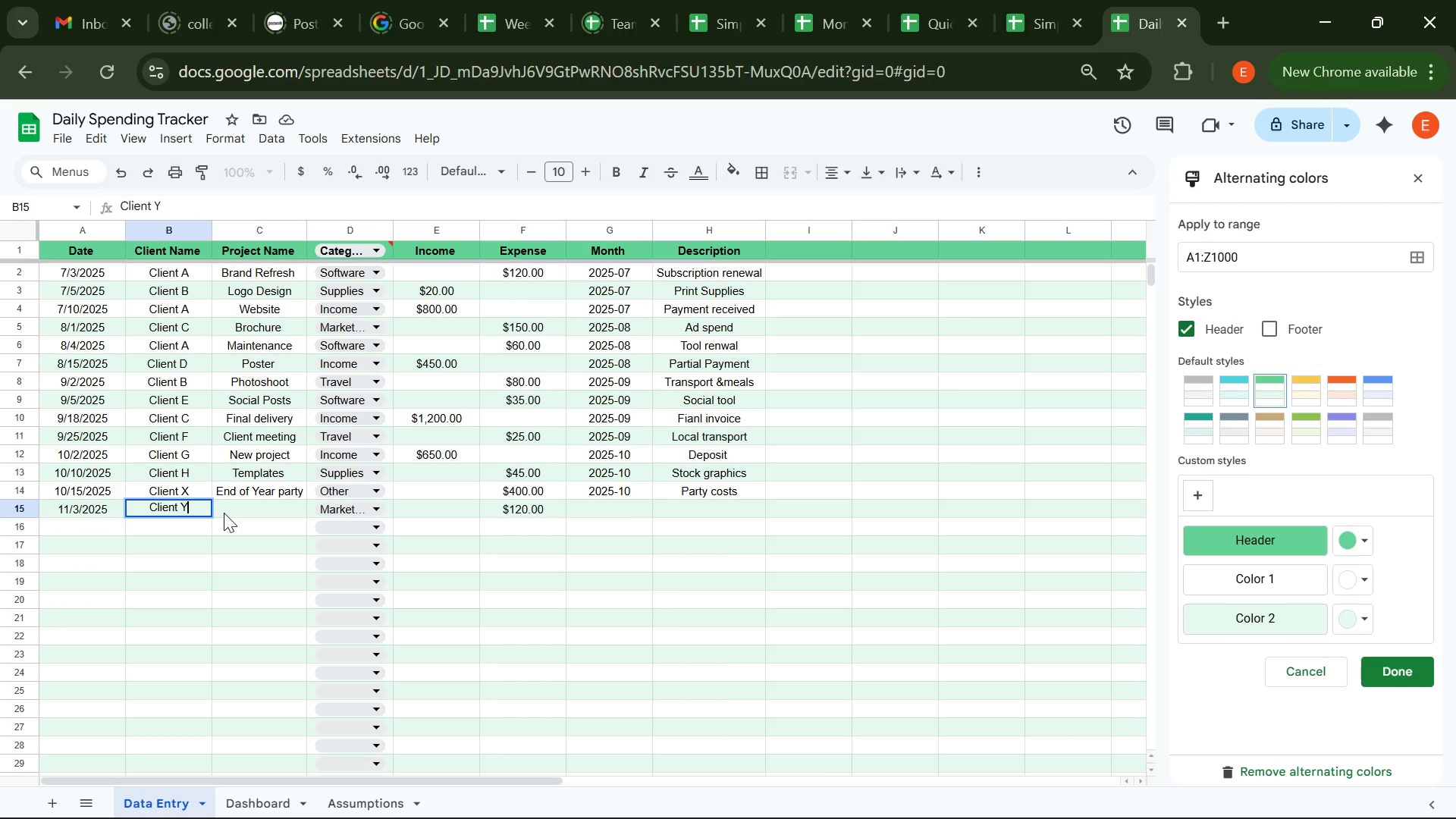 
left_click([224, 513])
 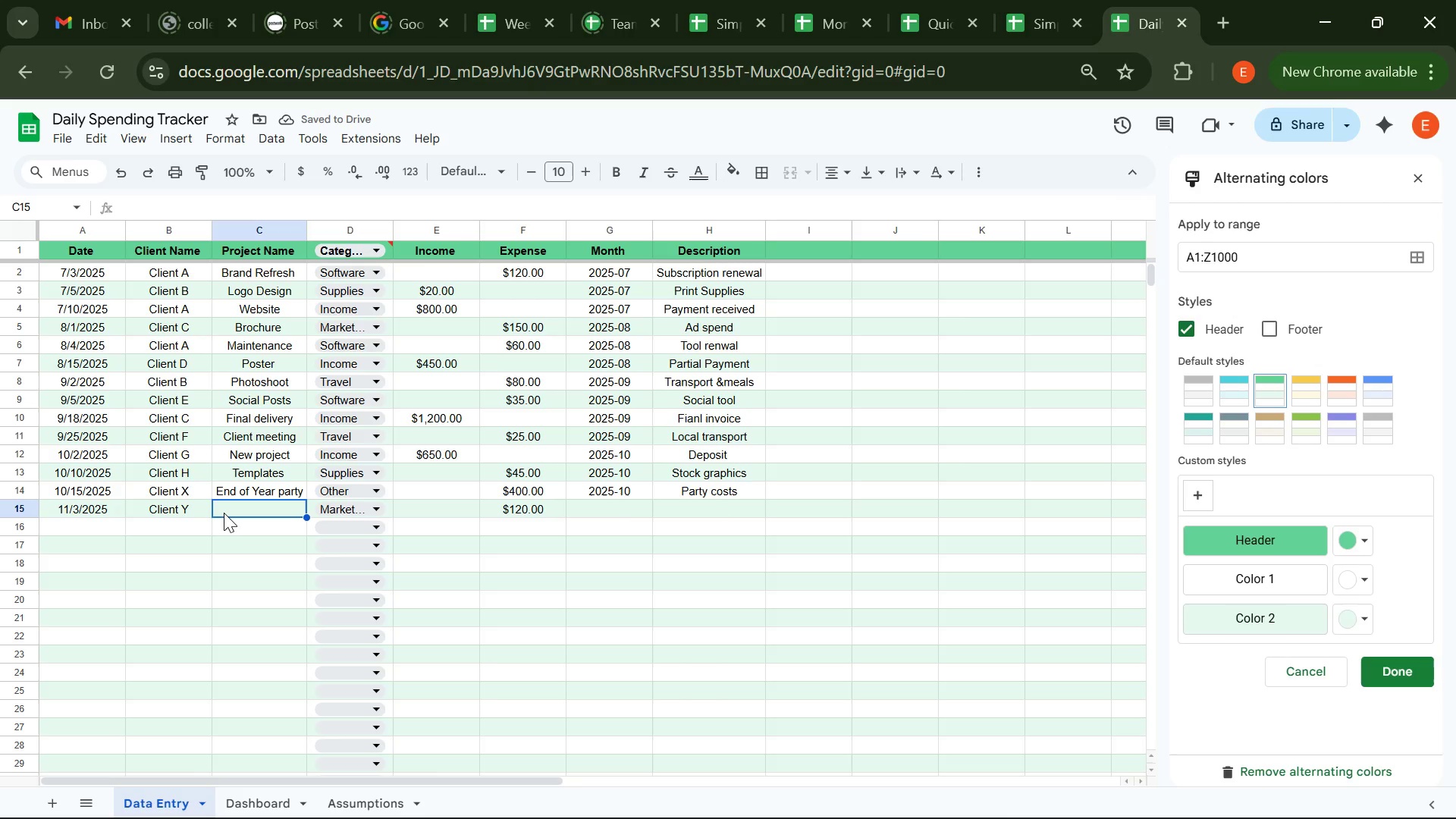 
type(Social media)
 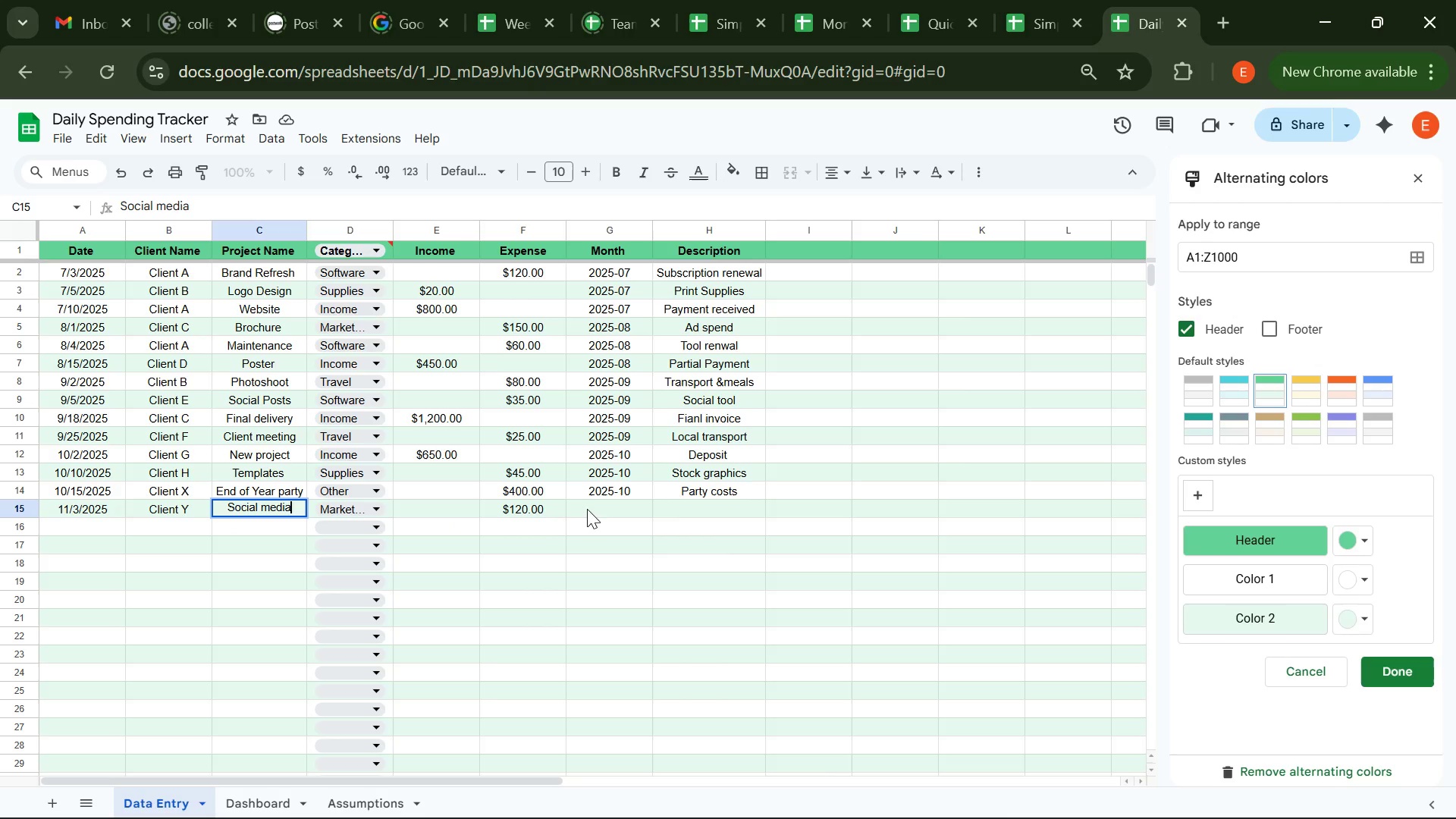 
left_click([592, 507])
 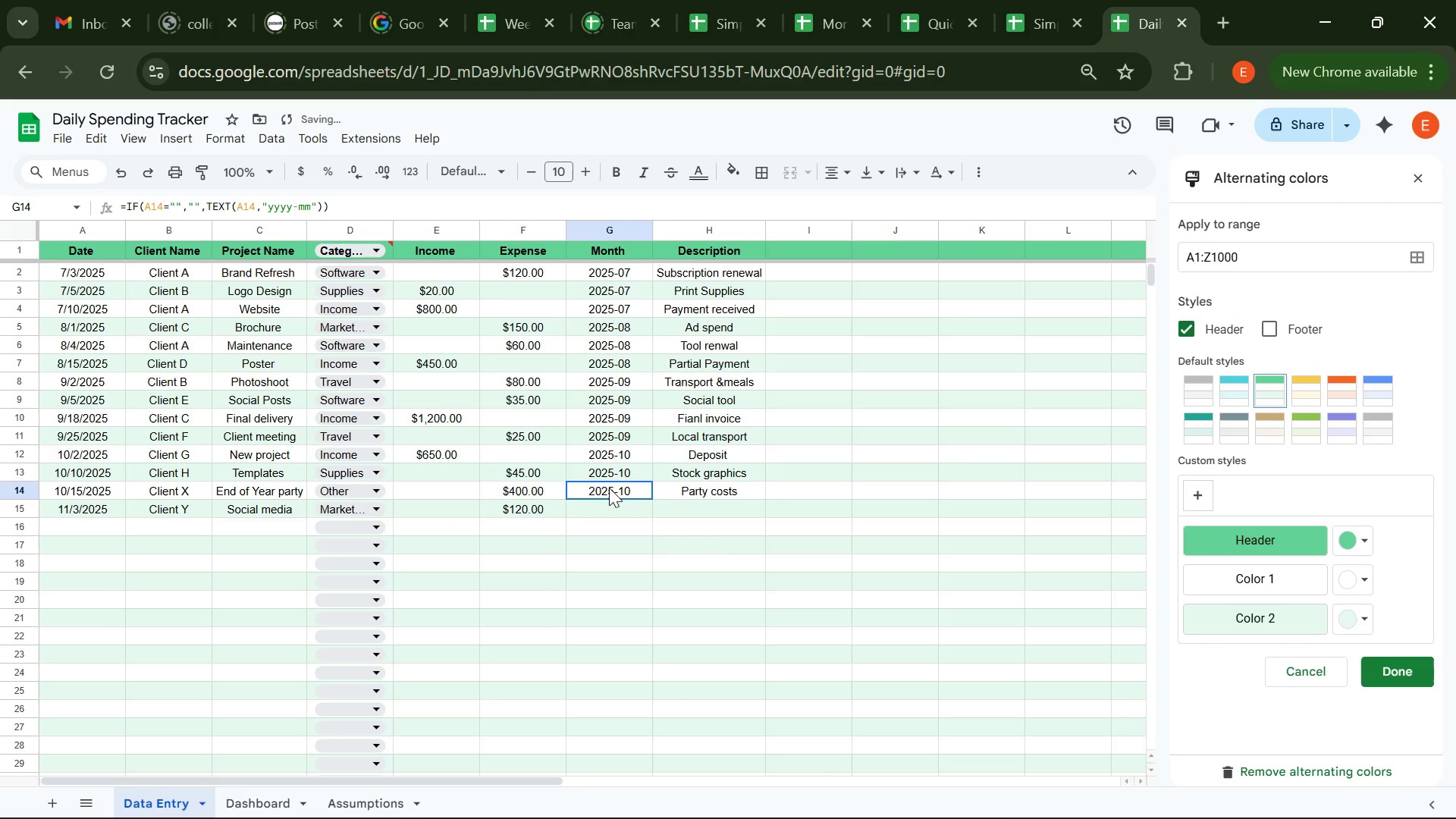 
left_click([609, 488])
 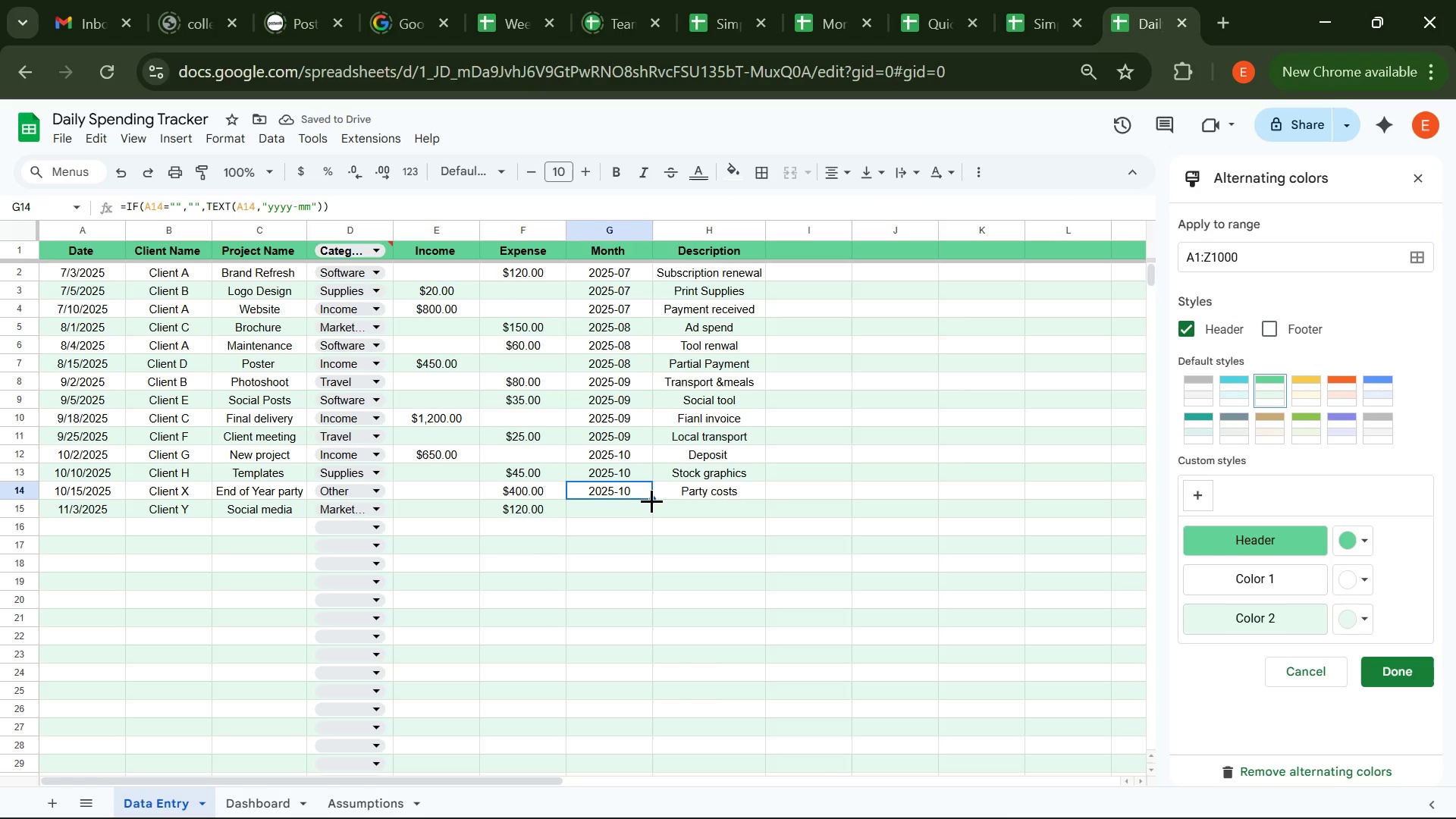 
double_click([651, 500])
 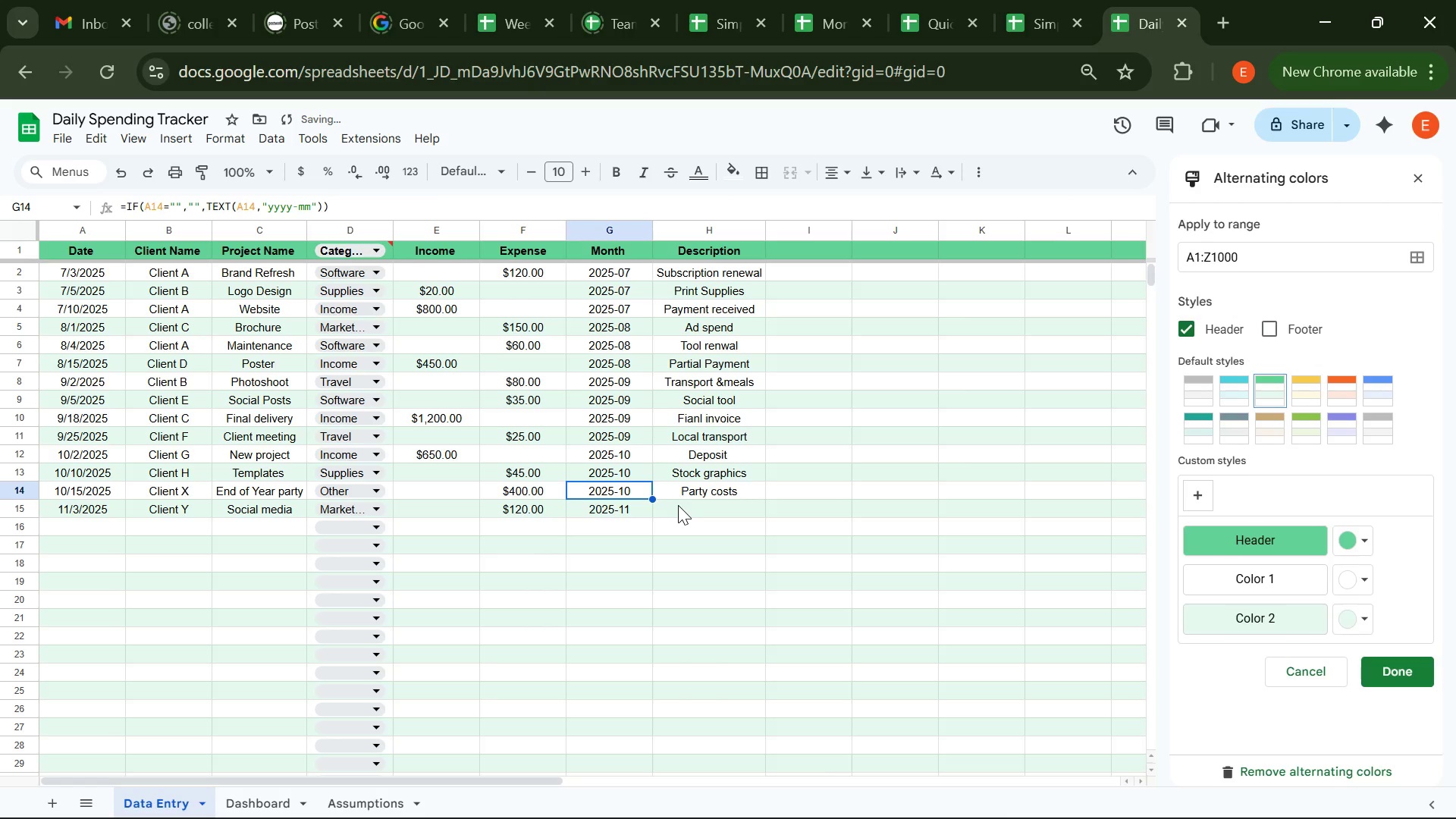 
left_click([678, 505])
 